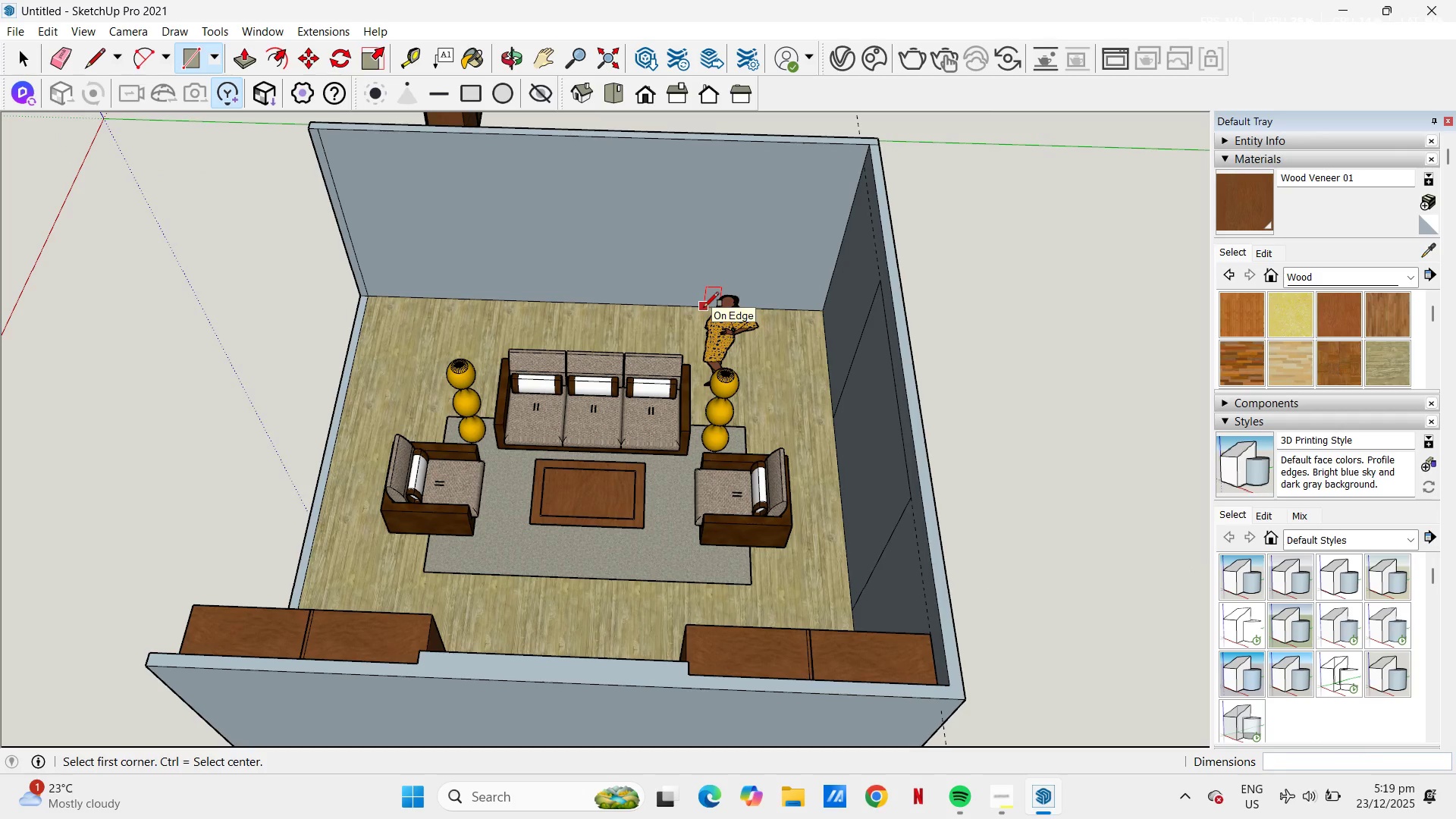 
left_click([704, 307])
 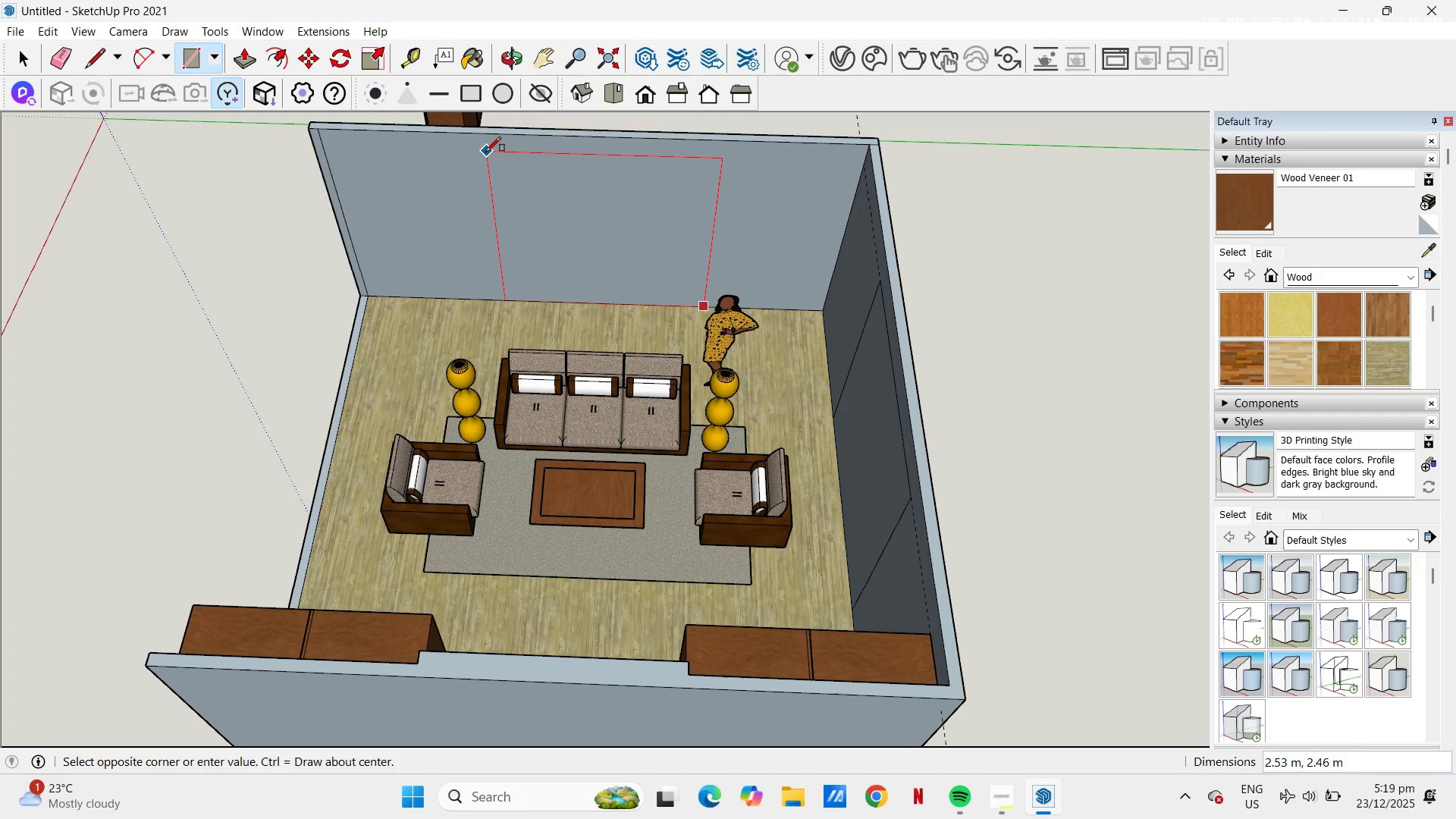 
wait(5.72)
 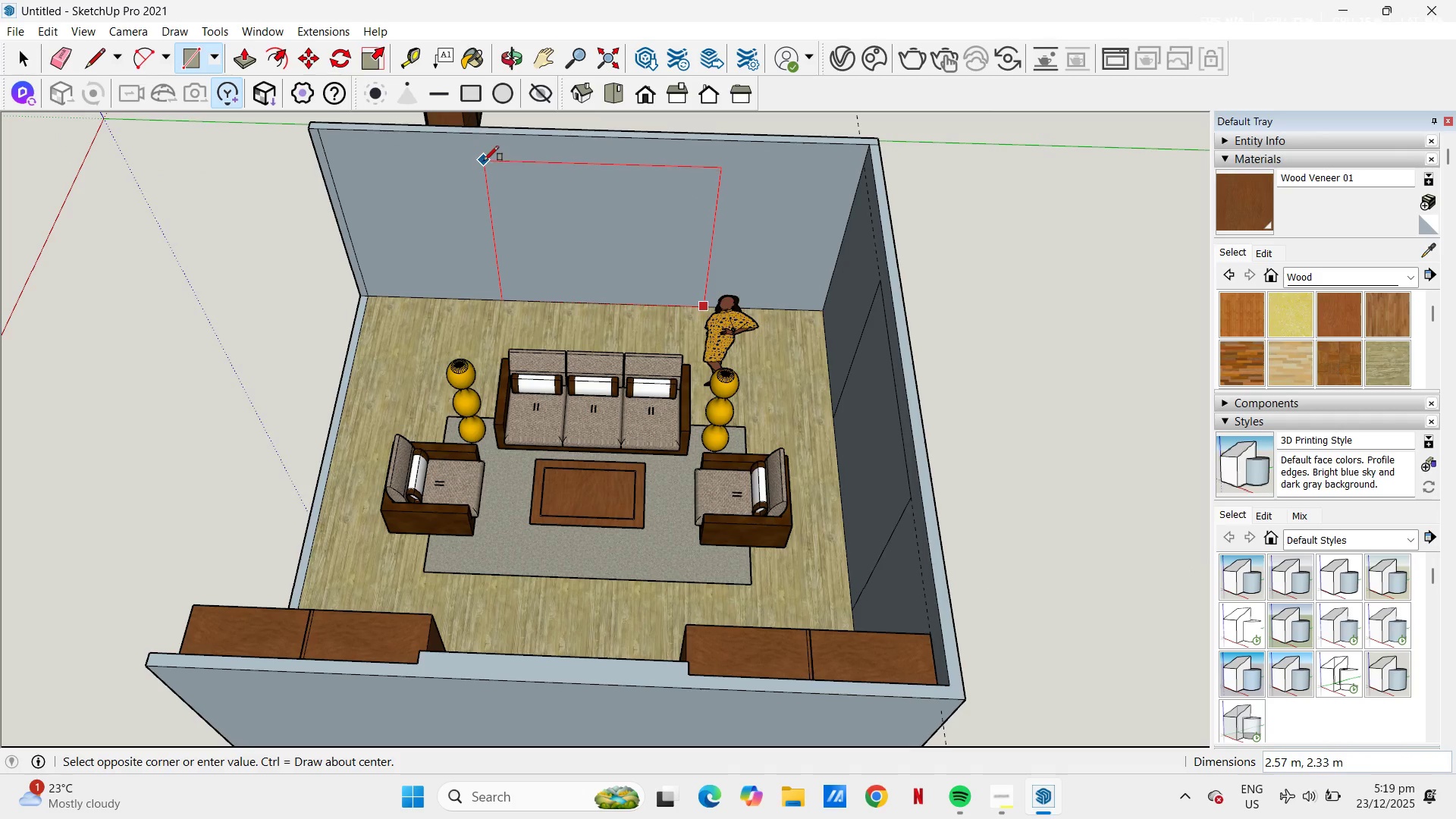 
left_click([489, 149])
 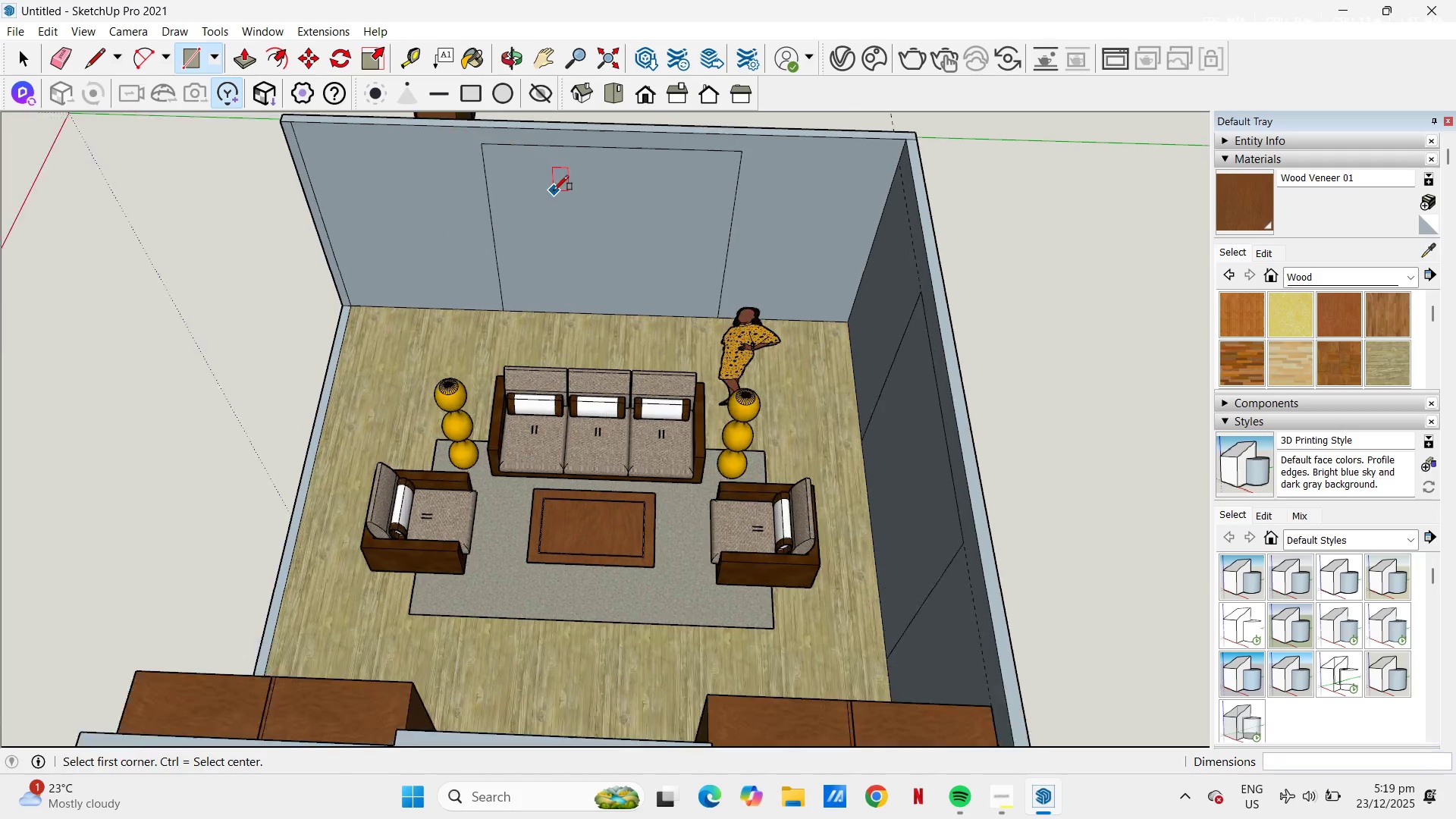 
scroll: coordinate [554, 190], scroll_direction: up, amount: 3.0
 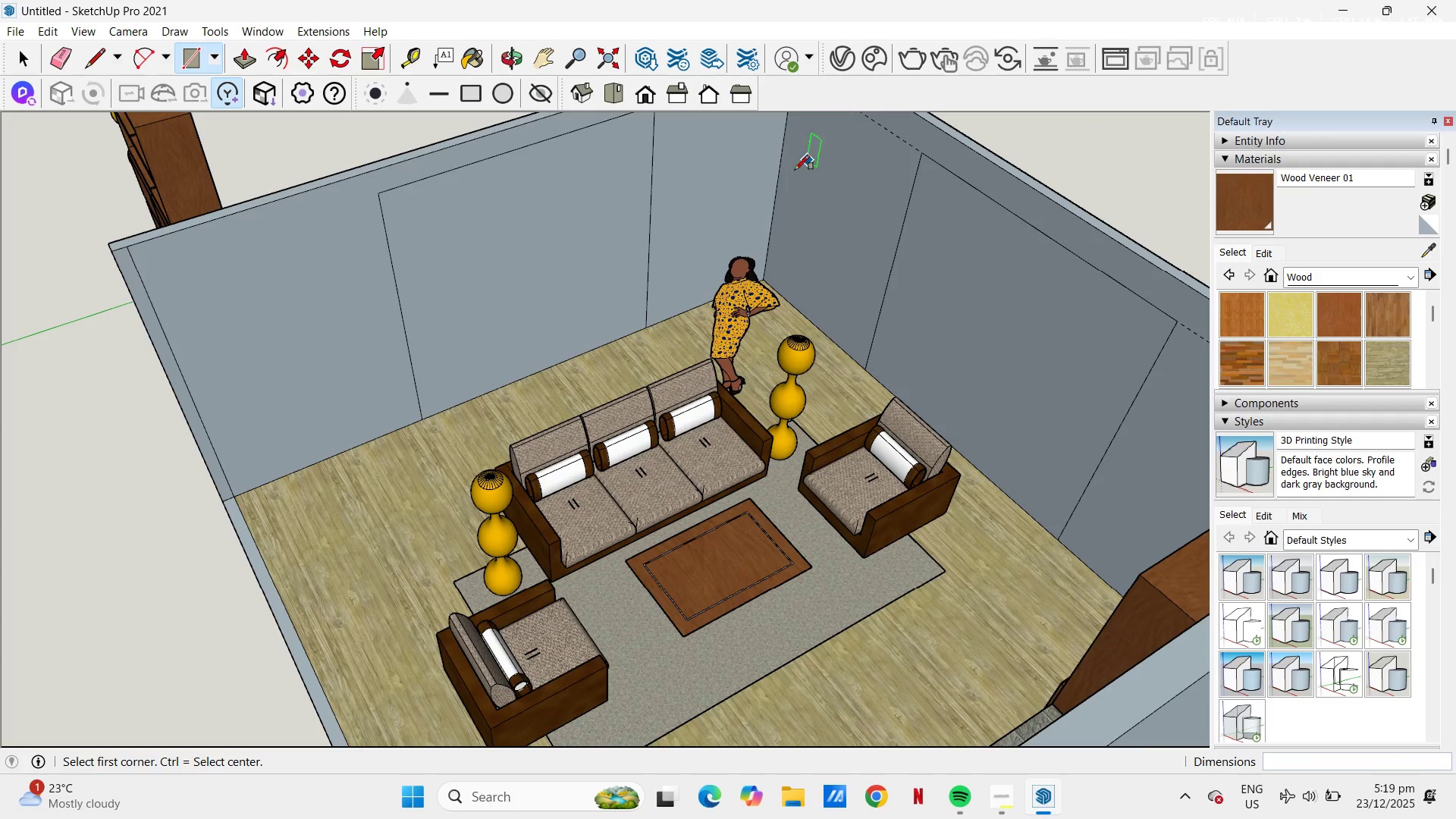 
scroll: coordinate [784, 210], scroll_direction: down, amount: 5.0
 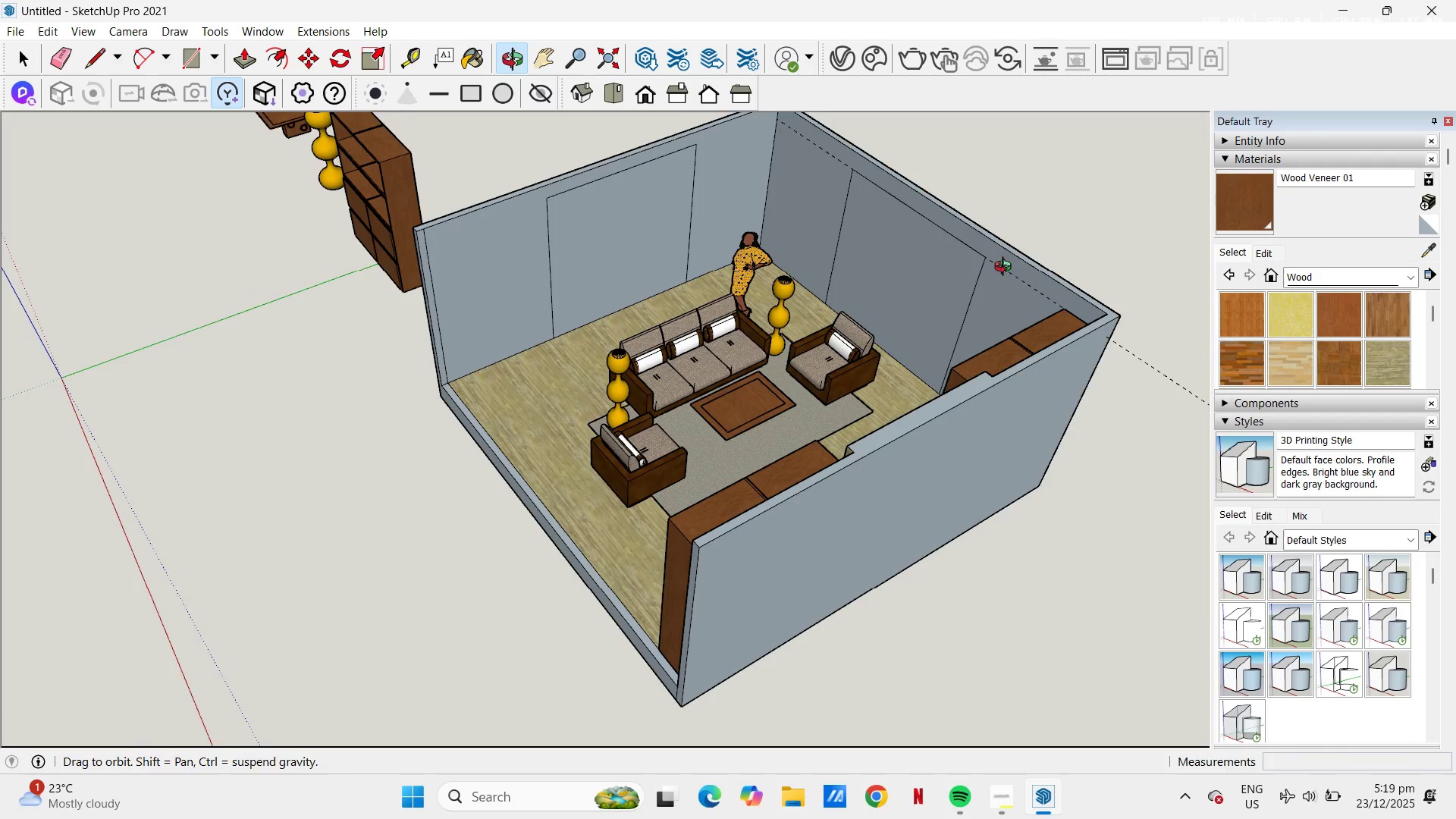 
key(P)
 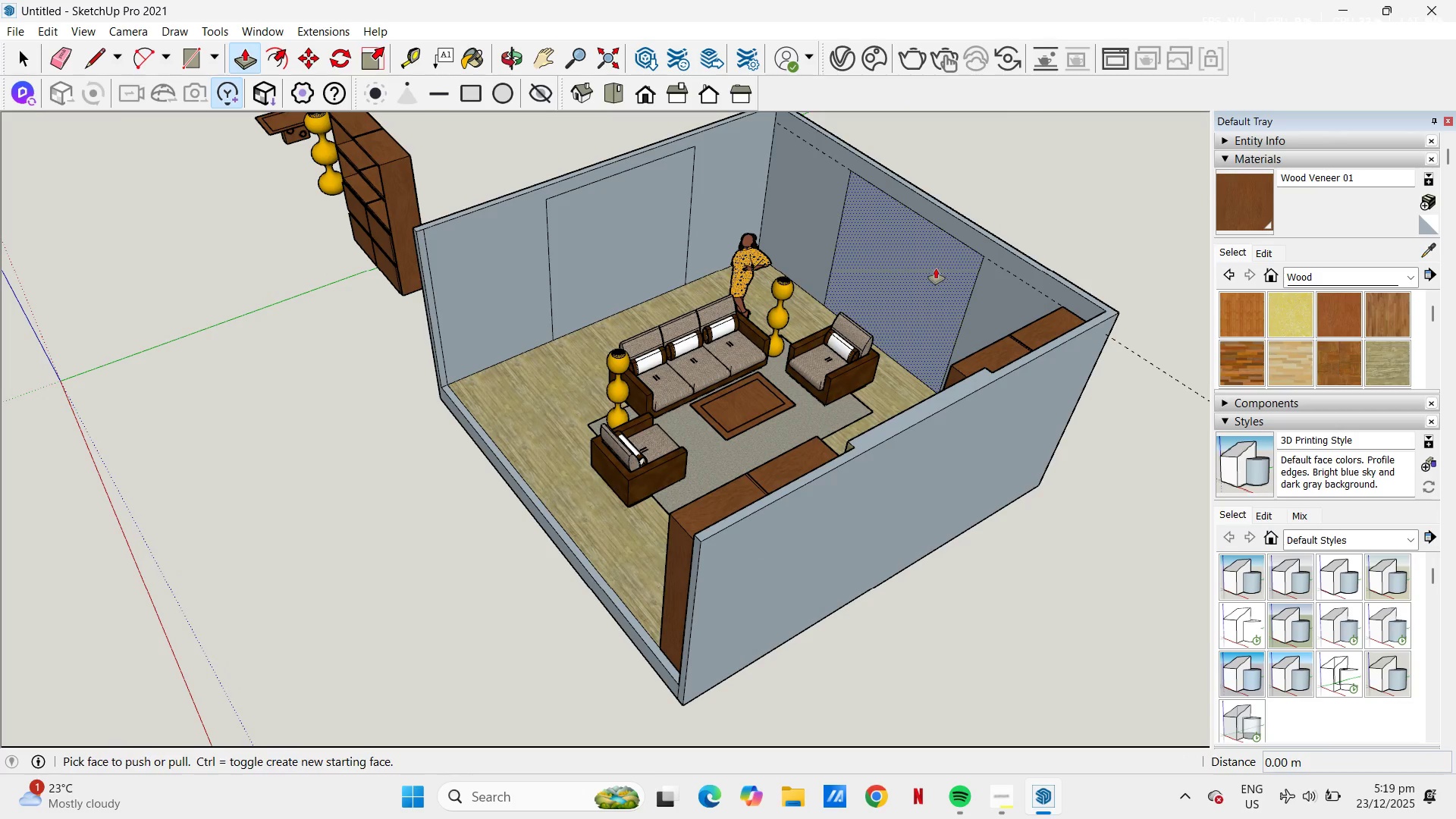 
left_click([935, 268])
 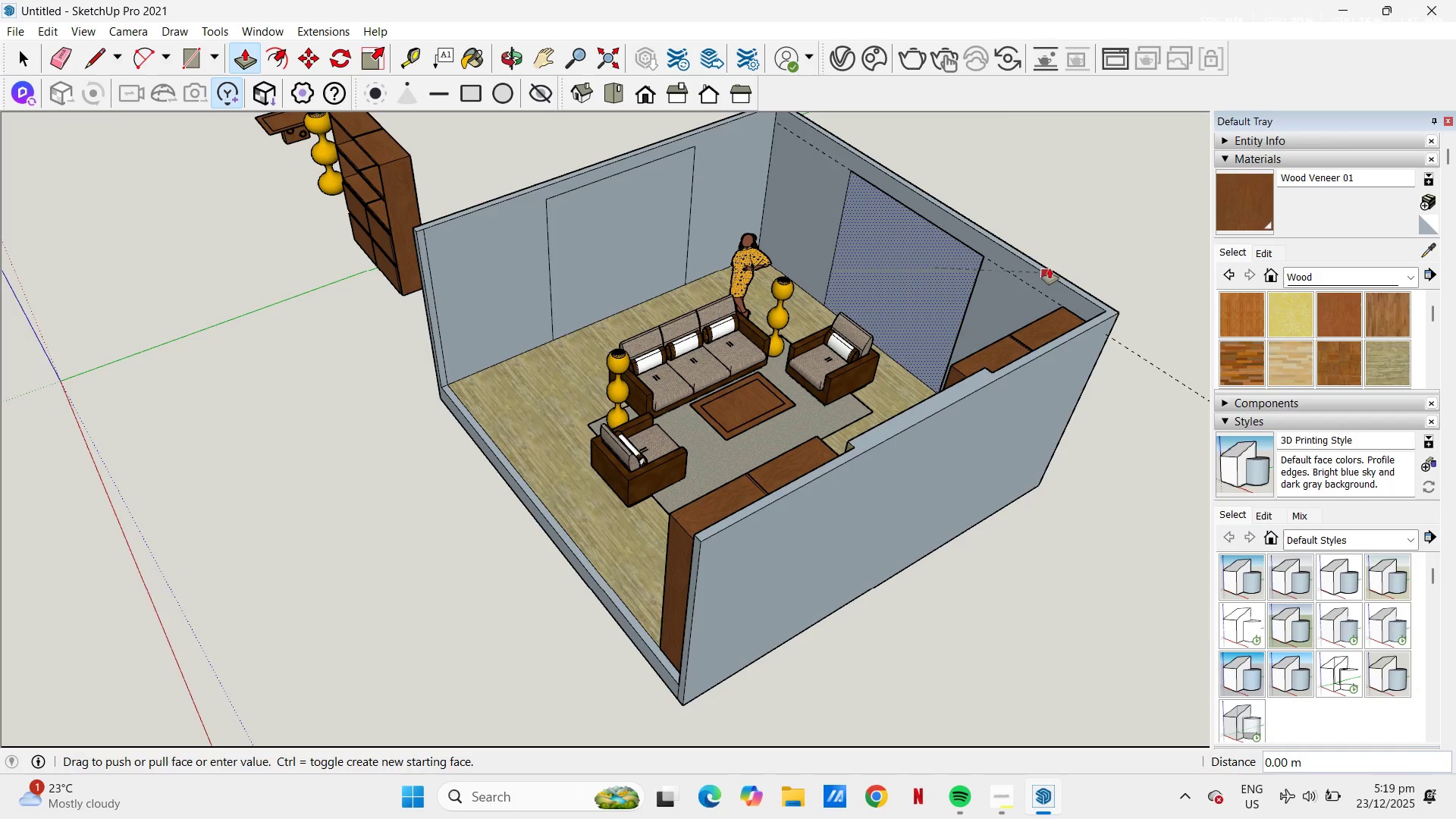 
scroll: coordinate [1106, 303], scroll_direction: up, amount: 3.0
 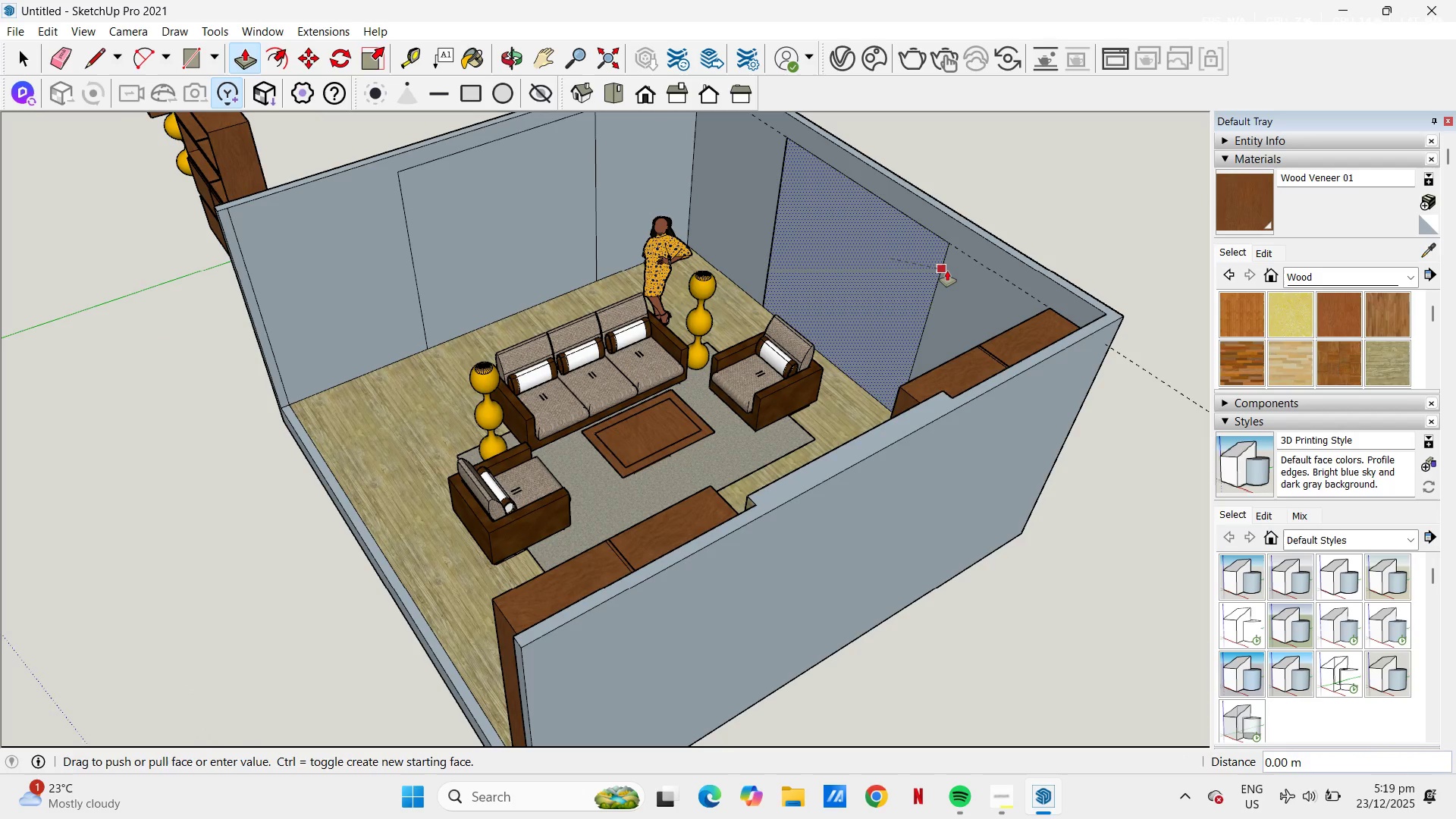 
key(H)
 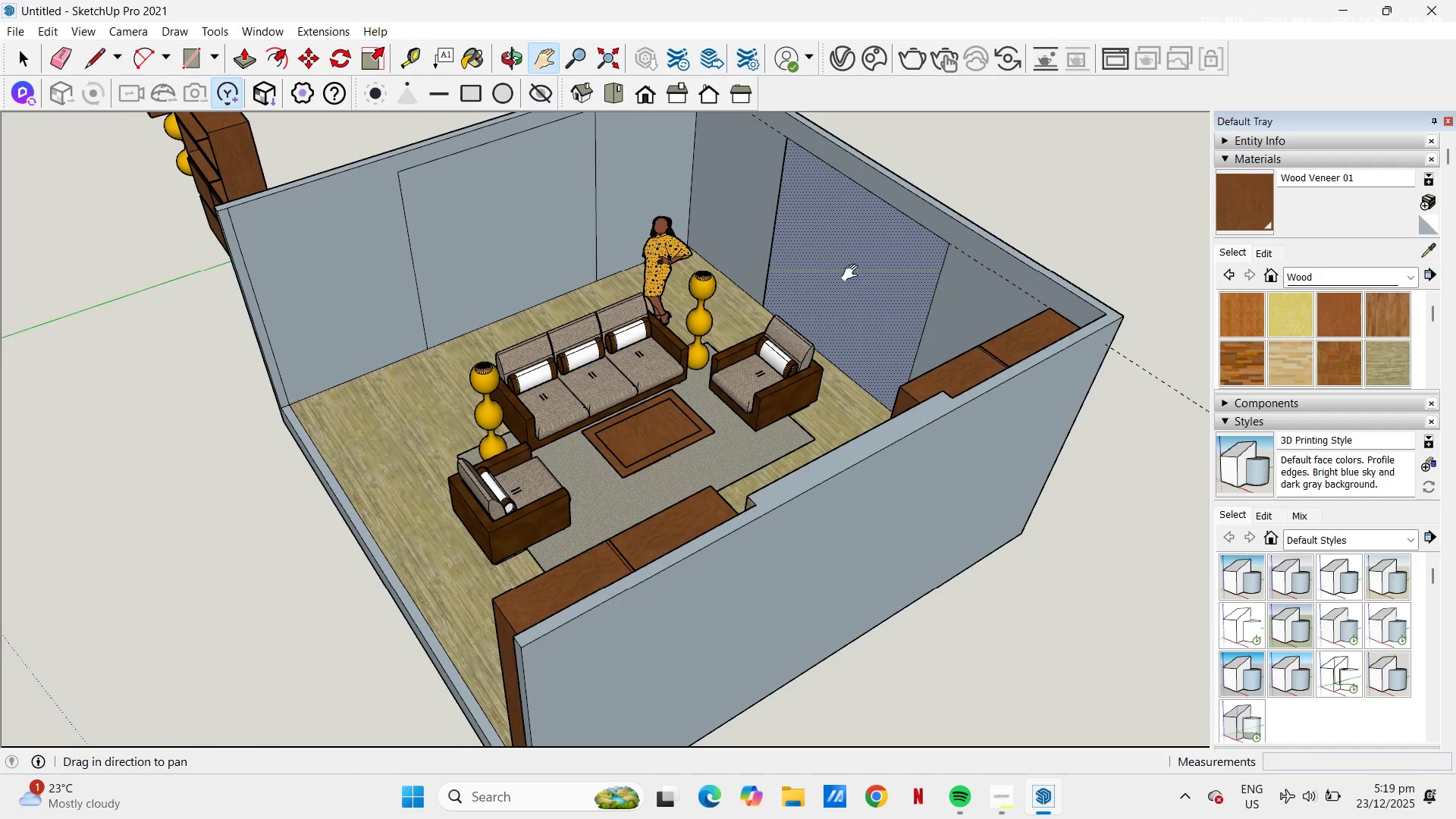 
left_click_drag(start_coordinate=[856, 273], to_coordinate=[867, 453])
 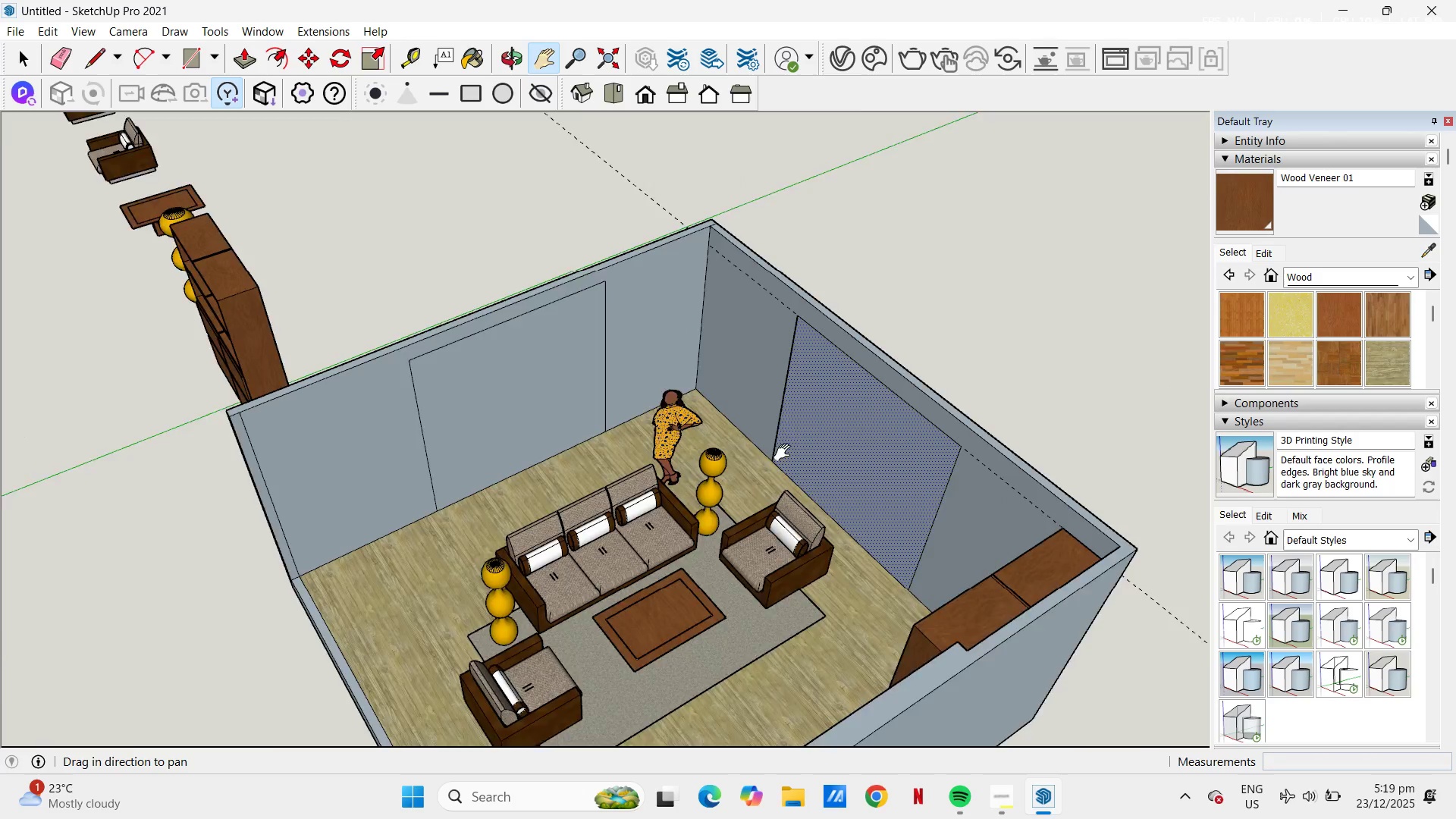 
scroll: coordinate [802, 426], scroll_direction: up, amount: 4.0
 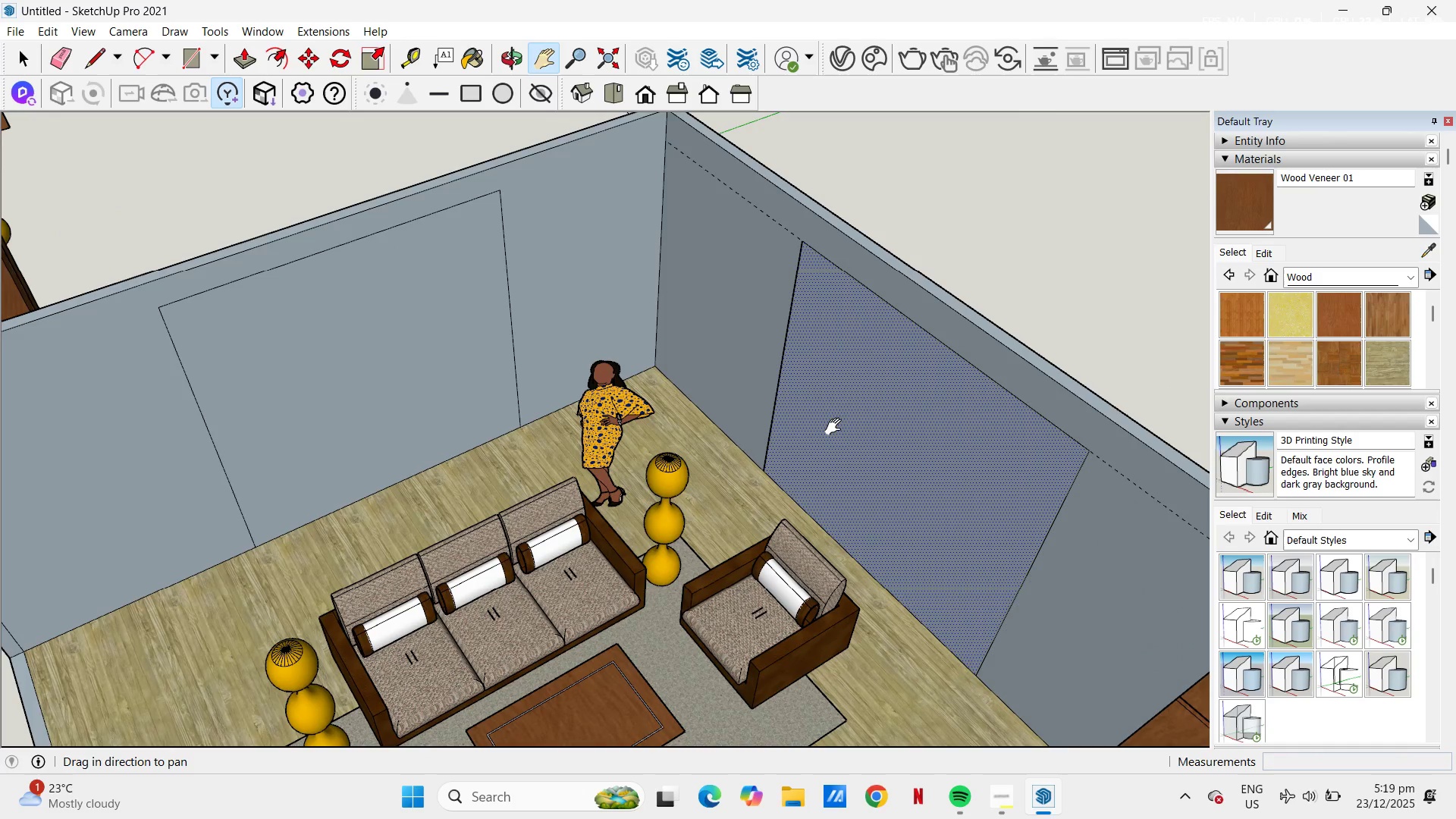 
key(Control+Z)
 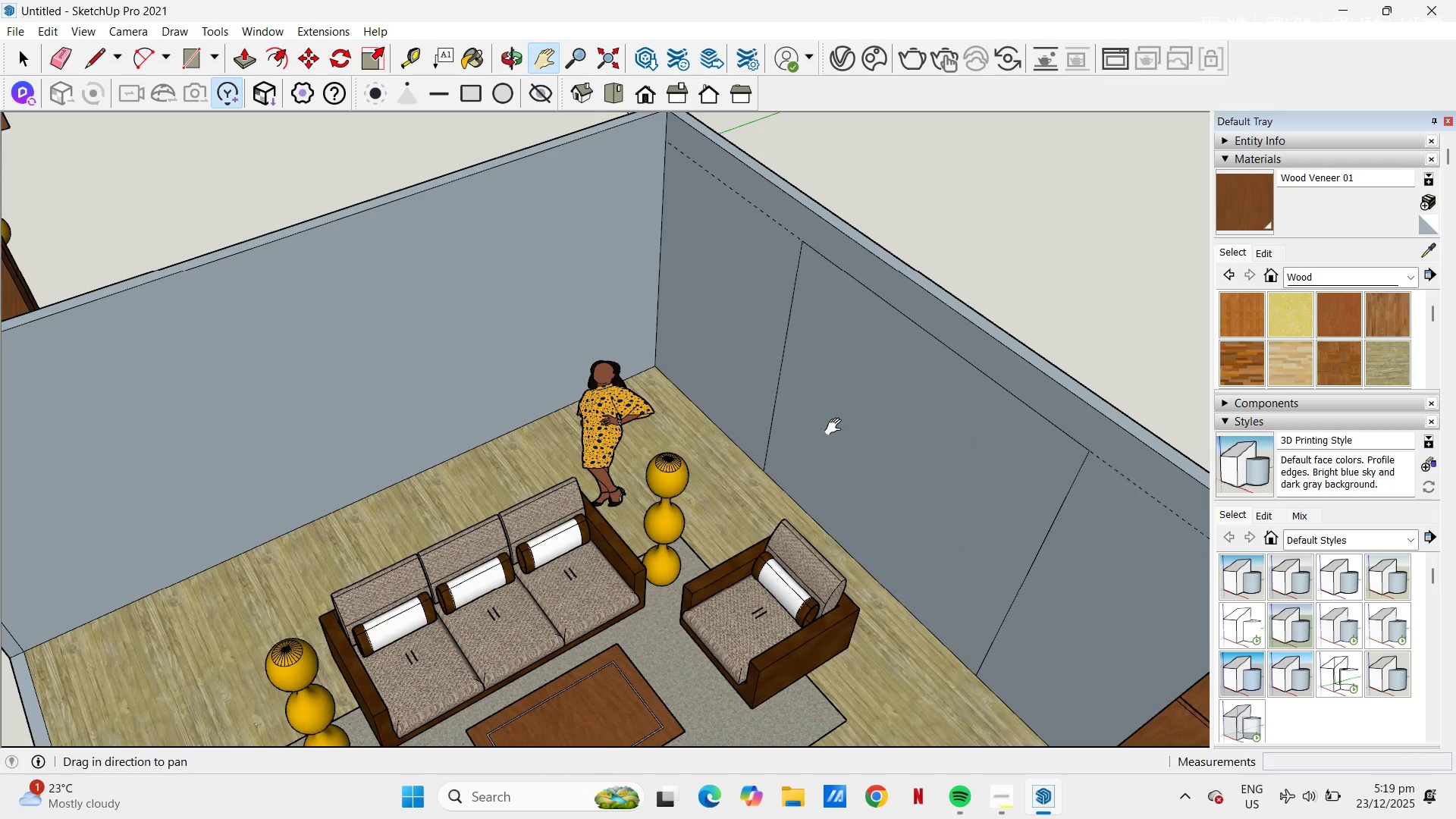 
scroll: coordinate [836, 427], scroll_direction: up, amount: 2.0
 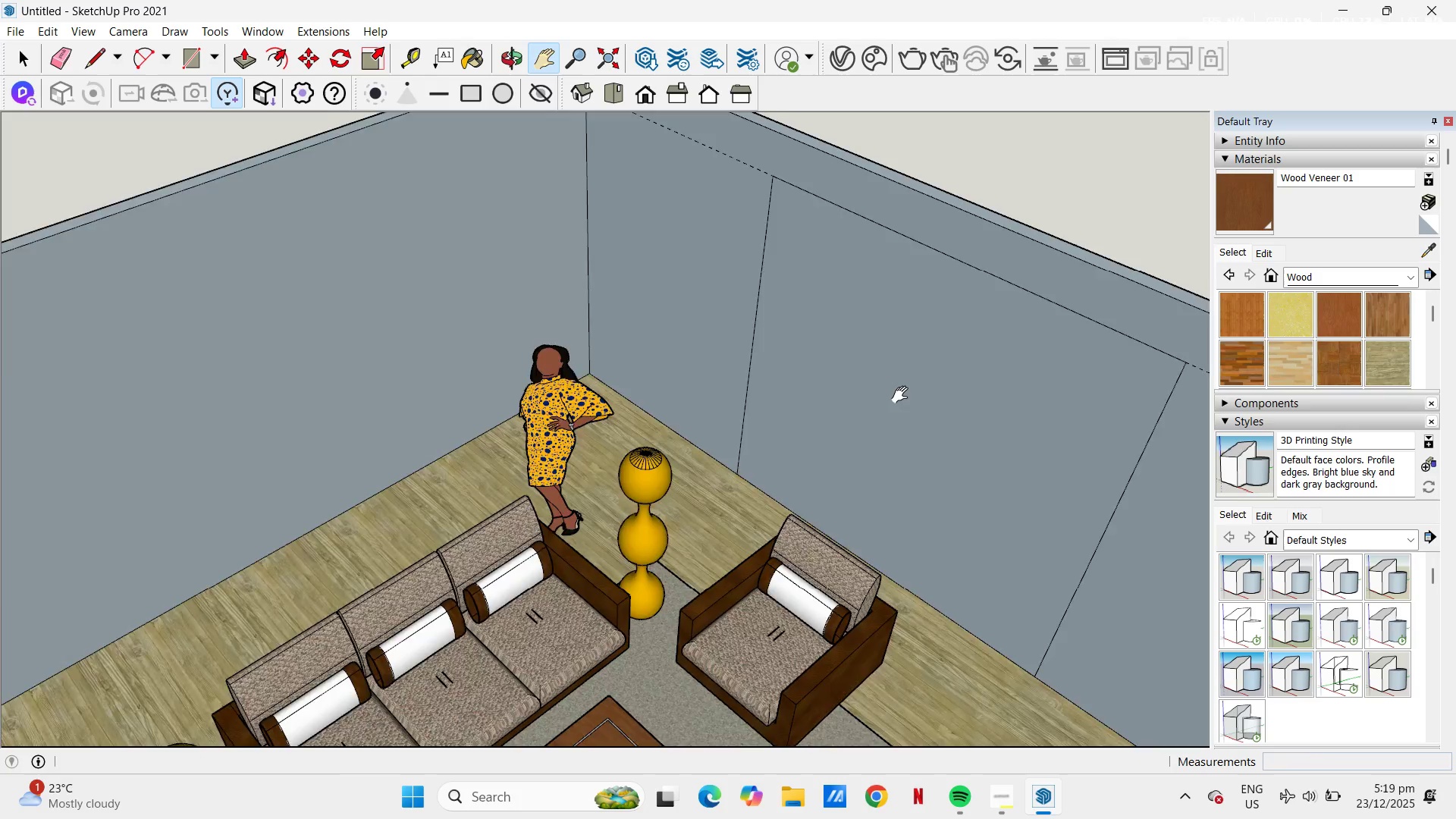 
key(Space)
 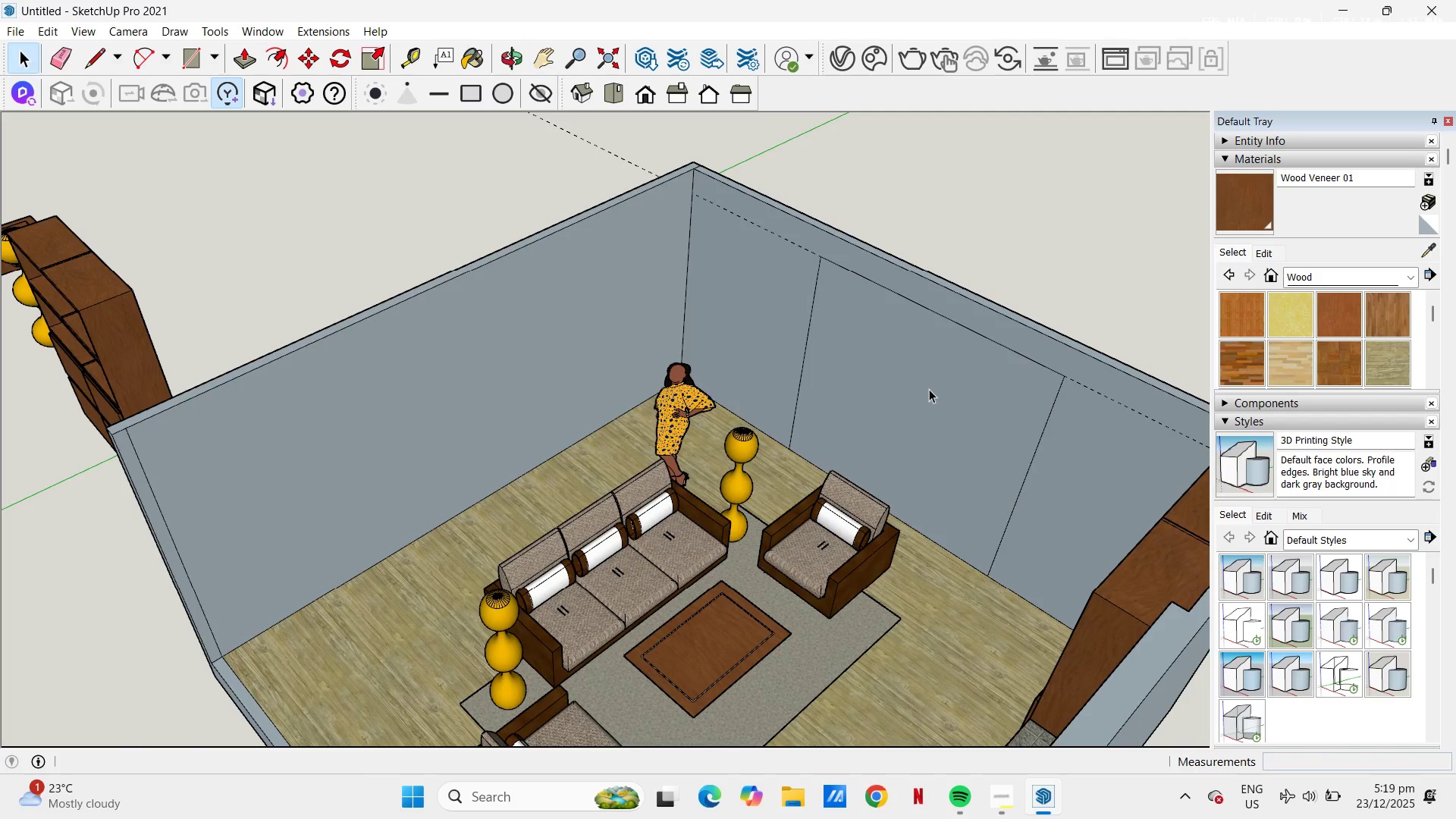 
left_click([929, 389])
 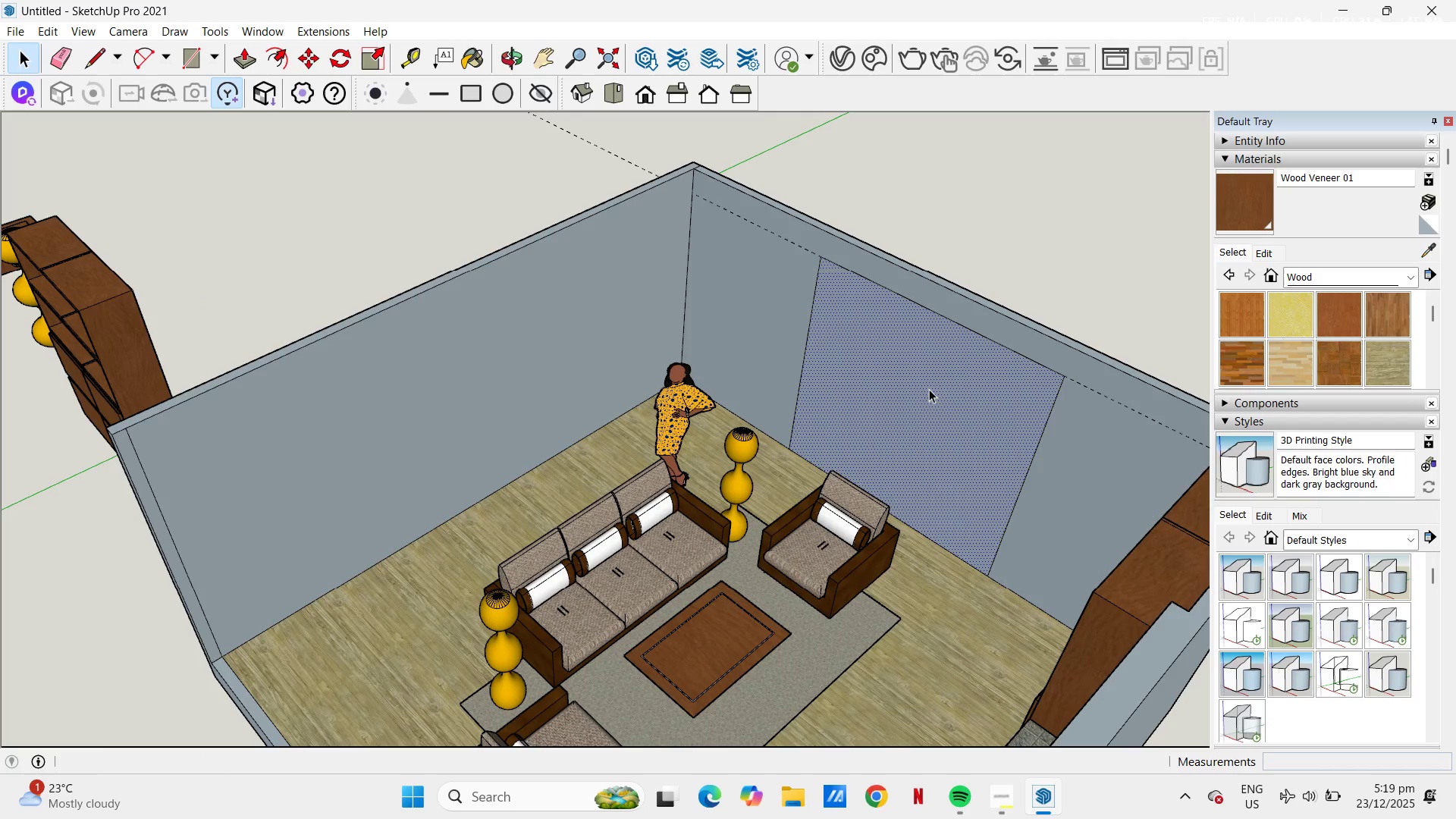 
scroll: coordinate [903, 395], scroll_direction: down, amount: 5.0
 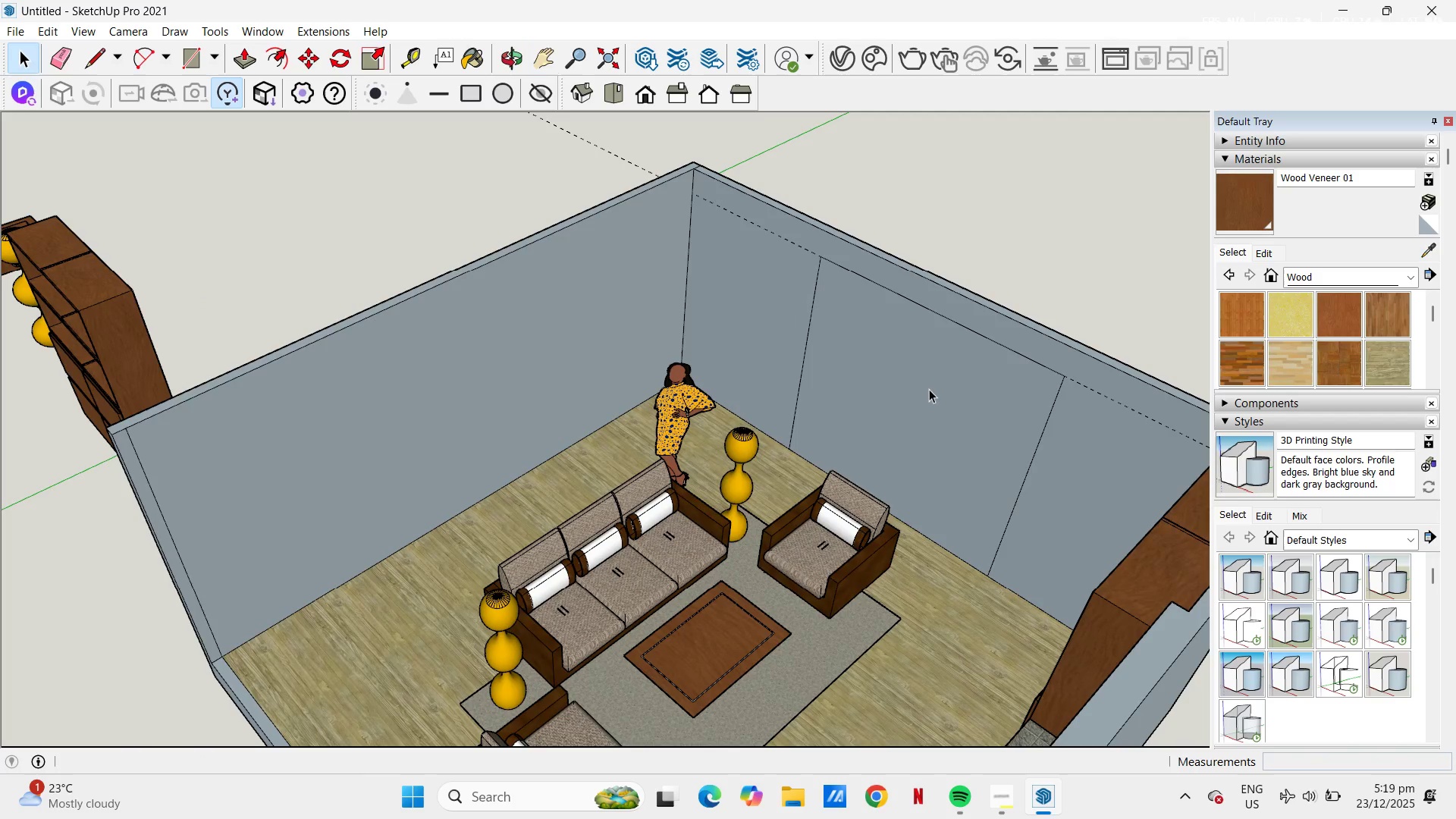 
key(Control+C)
 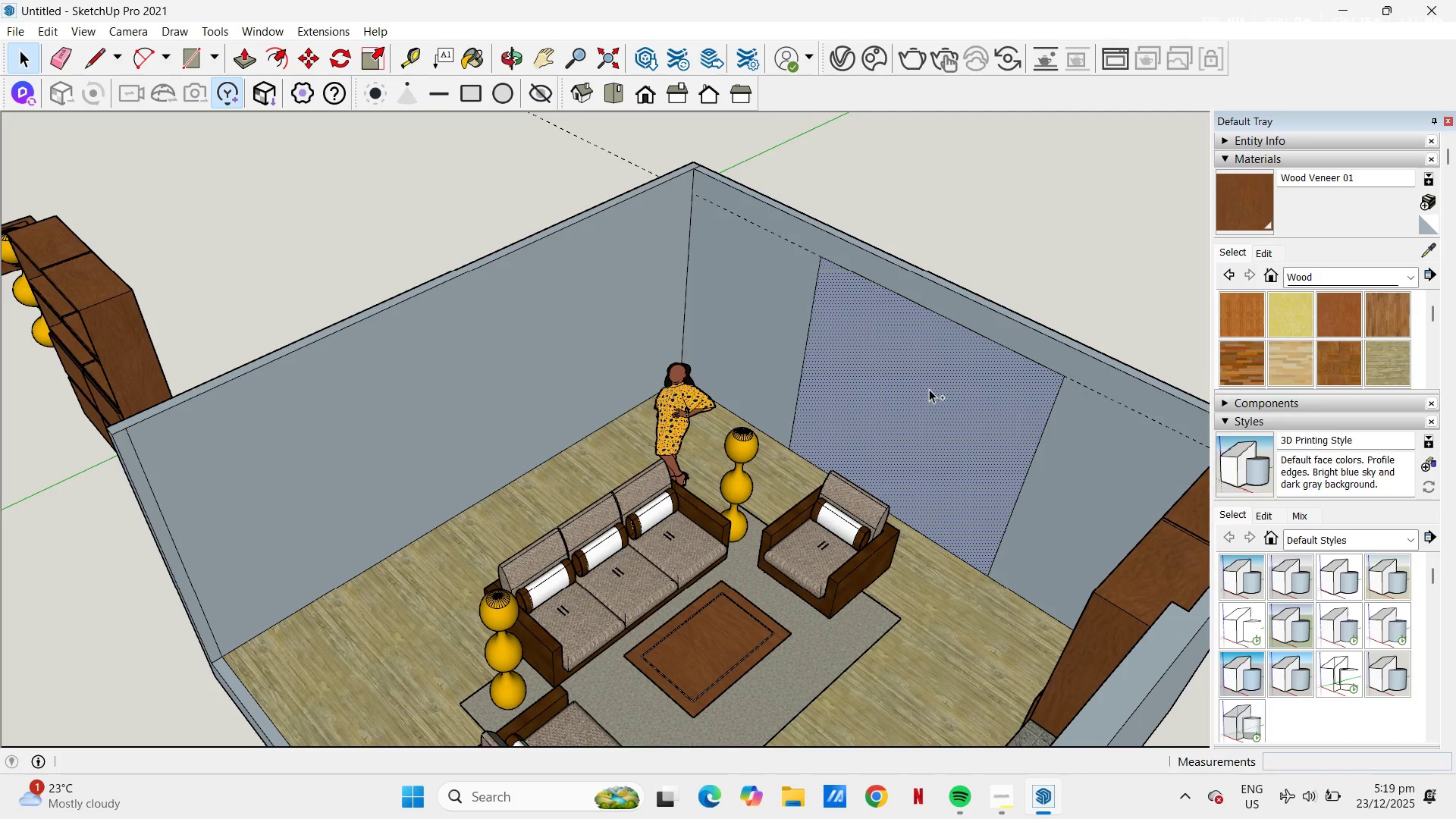 
key(Control+V)
 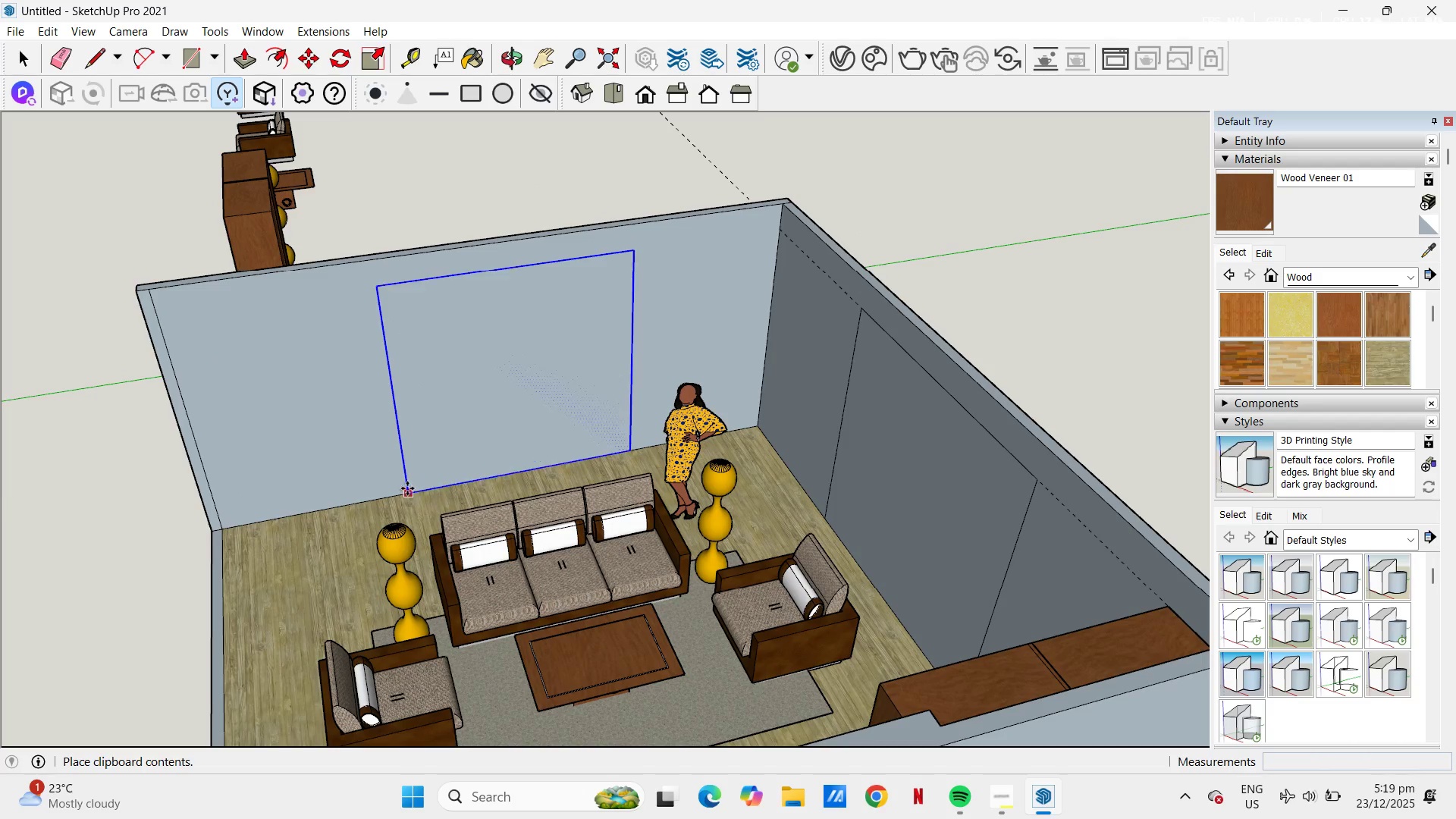 
wait(6.11)
 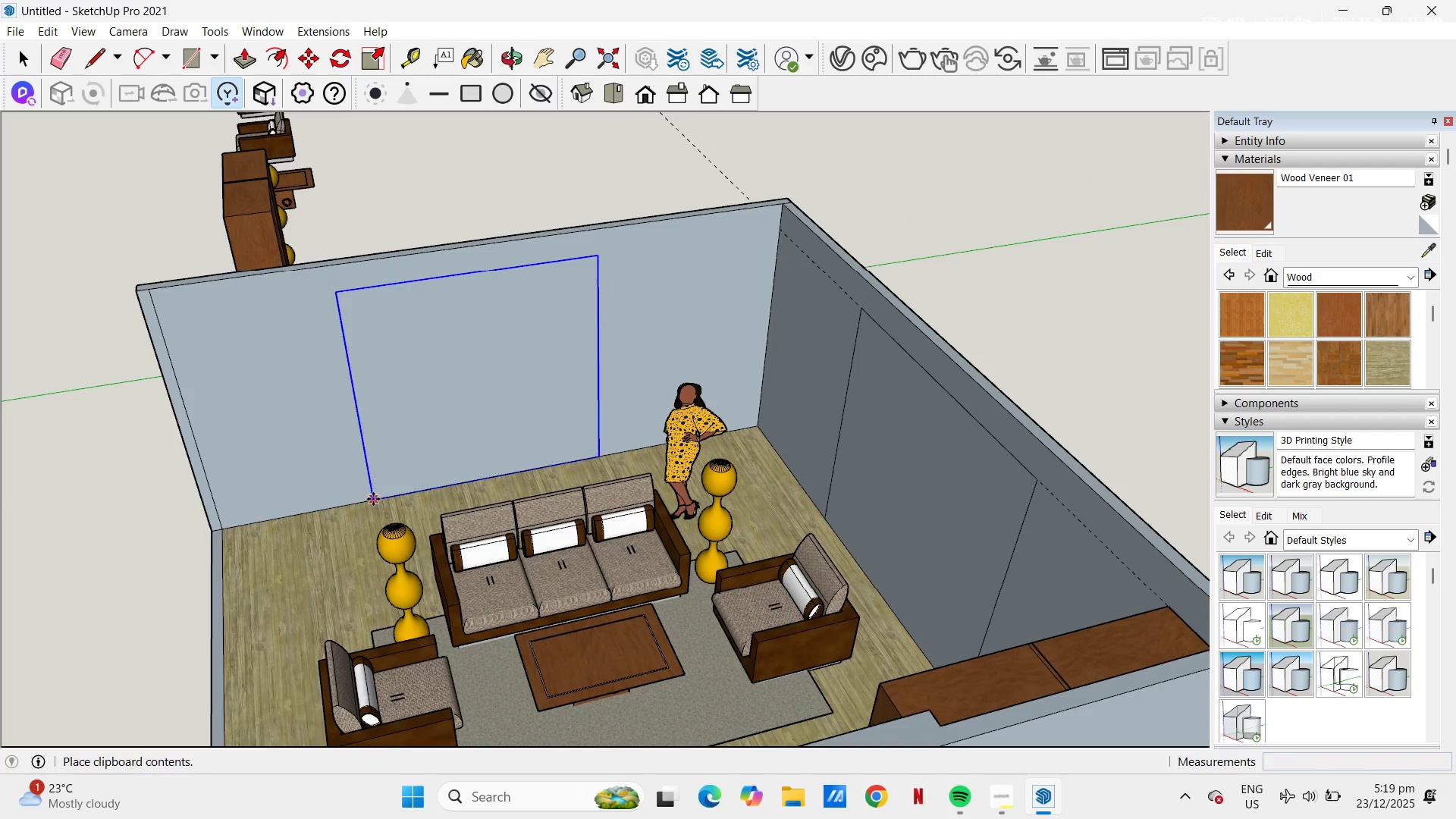 
left_click([407, 489])
 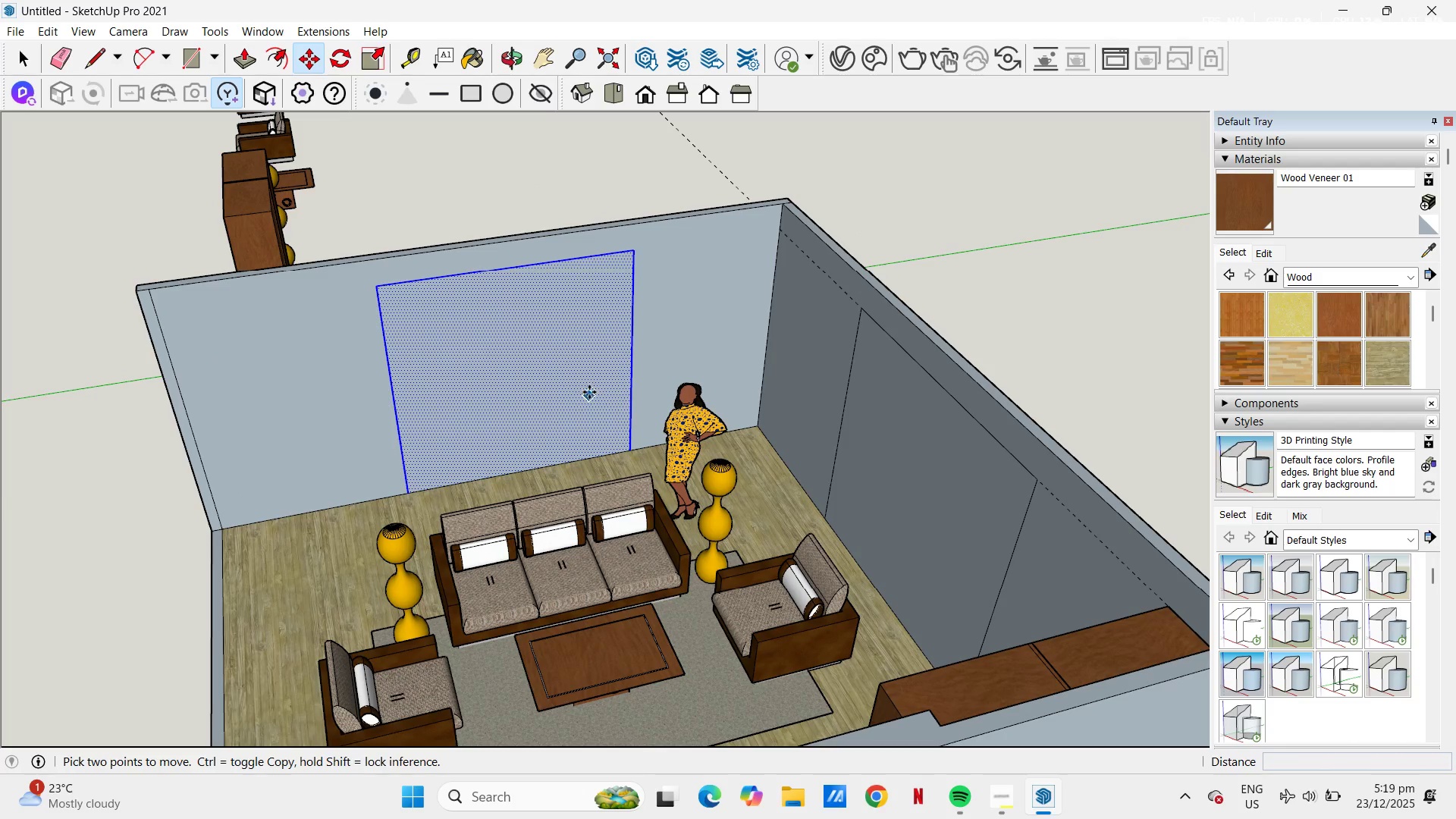 
scroll: coordinate [570, 279], scroll_direction: up, amount: 3.0
 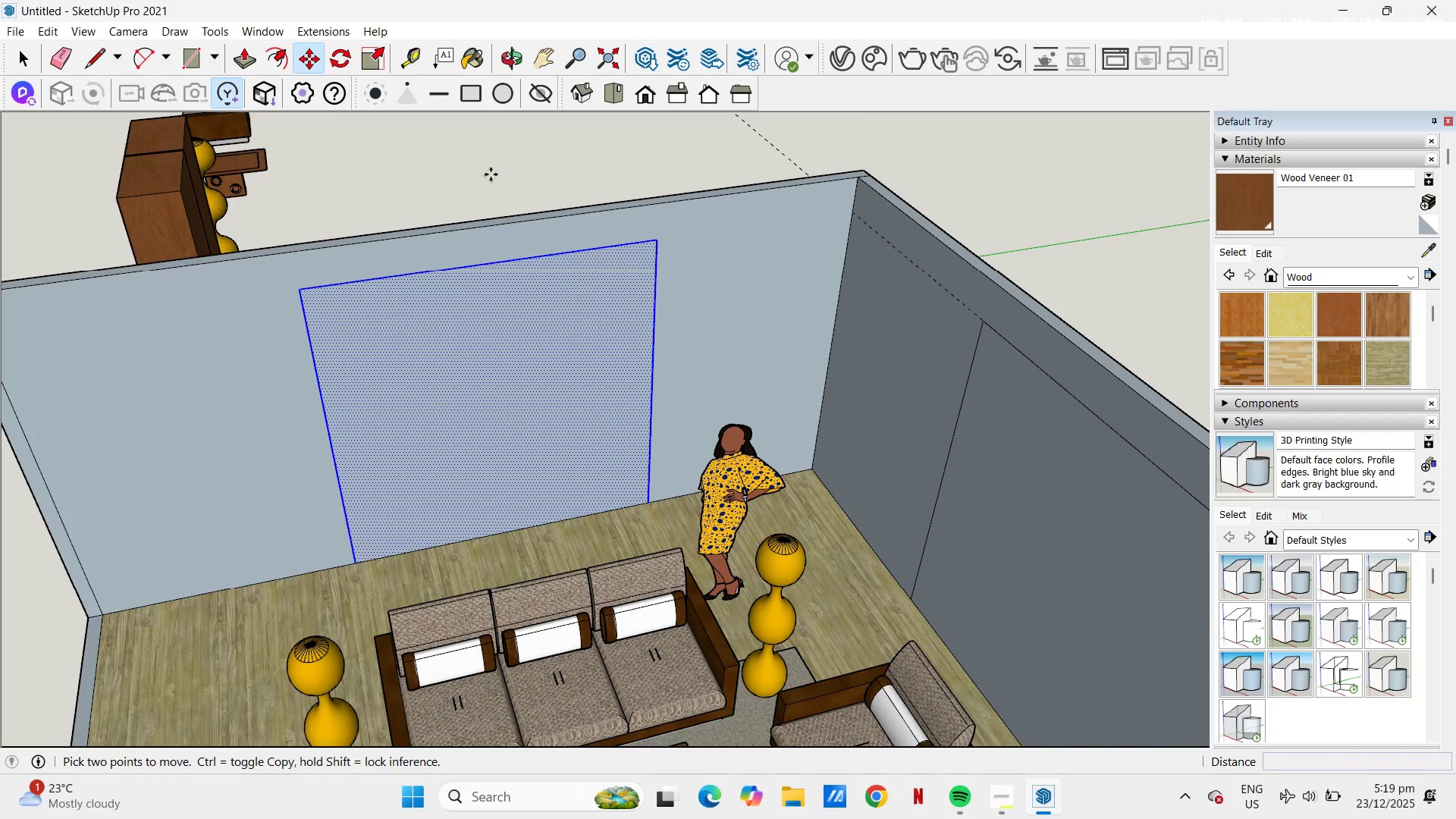 
key(Space)
 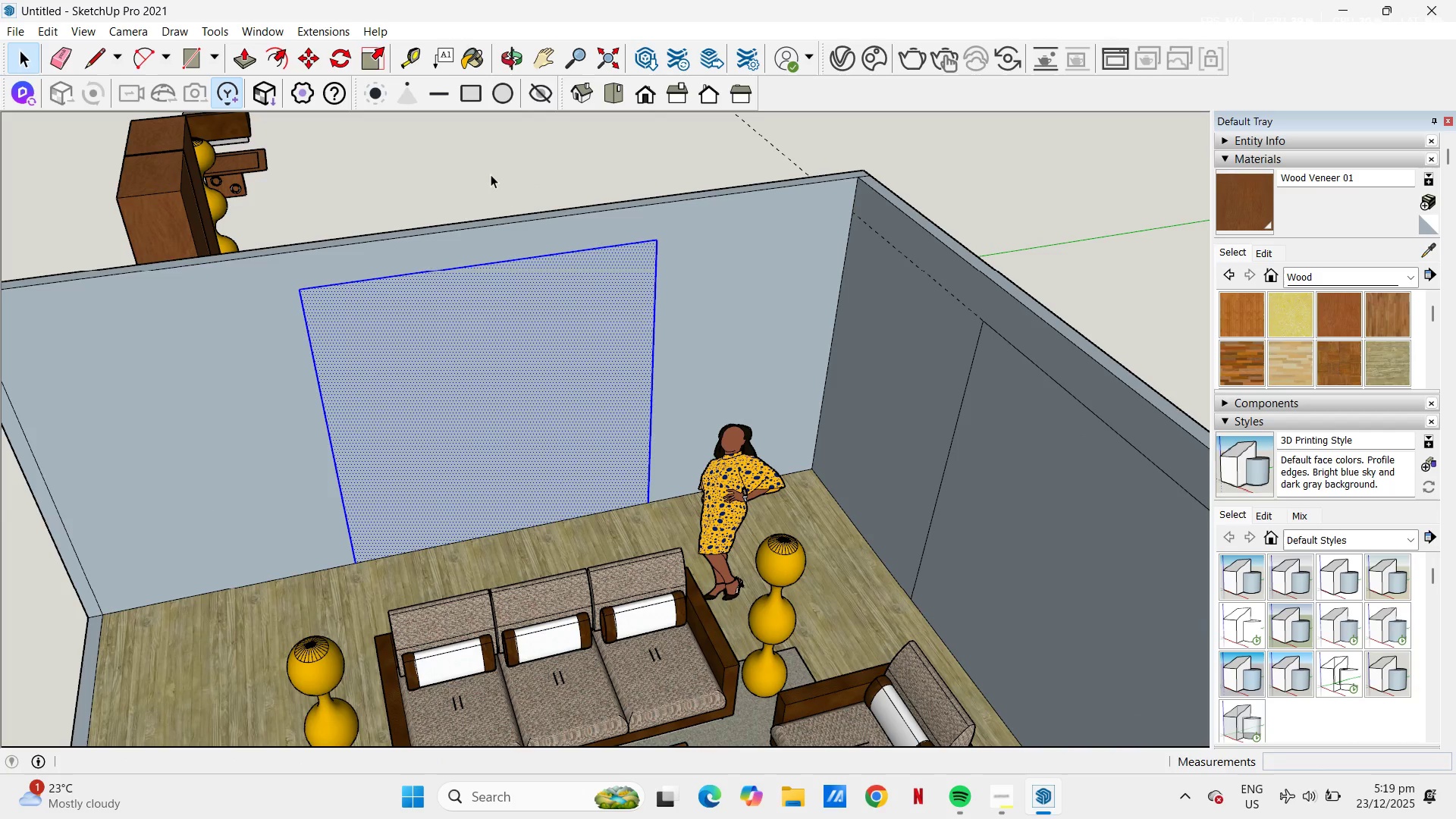 
left_click([491, 174])
 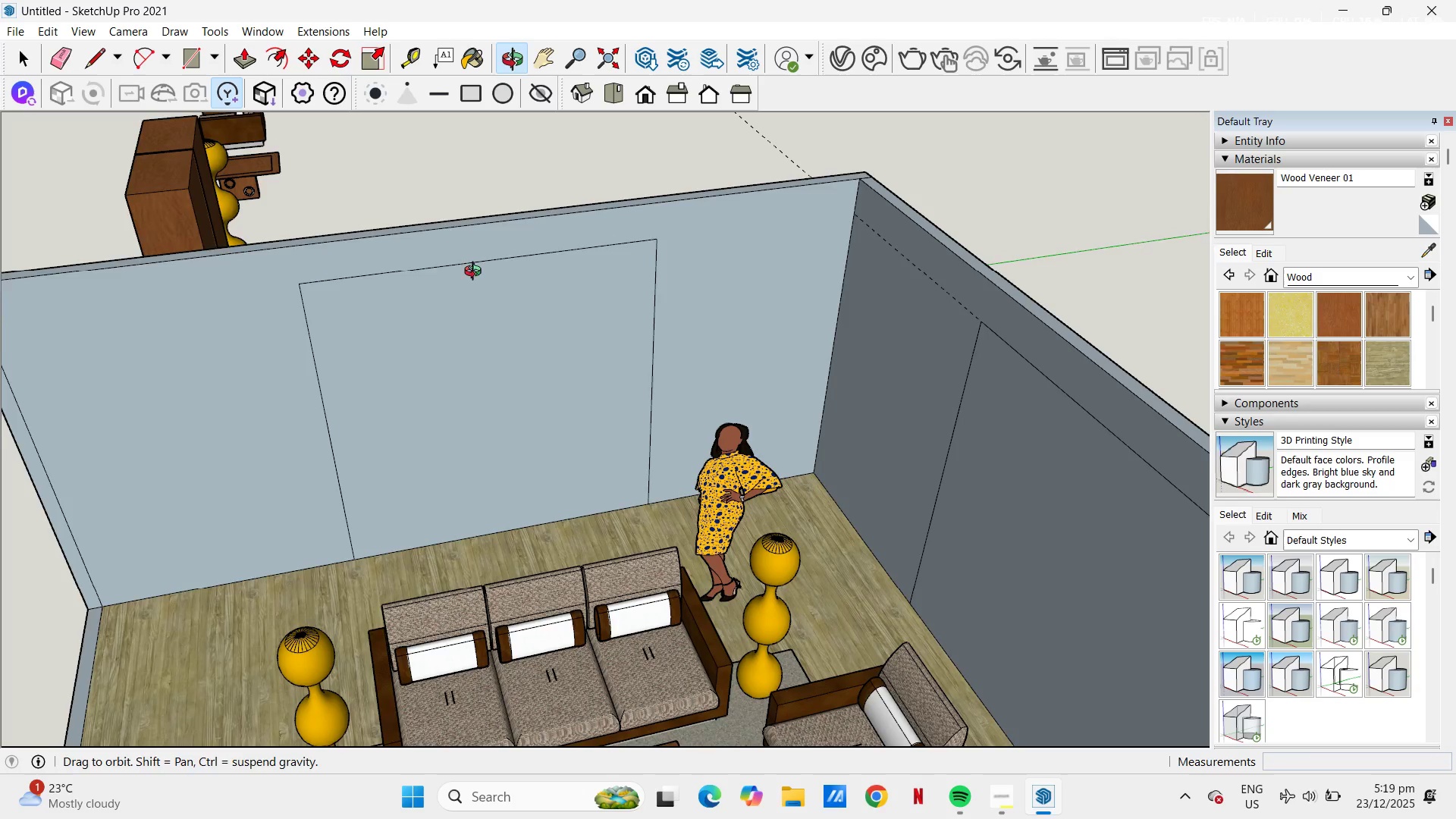 
key(L)
 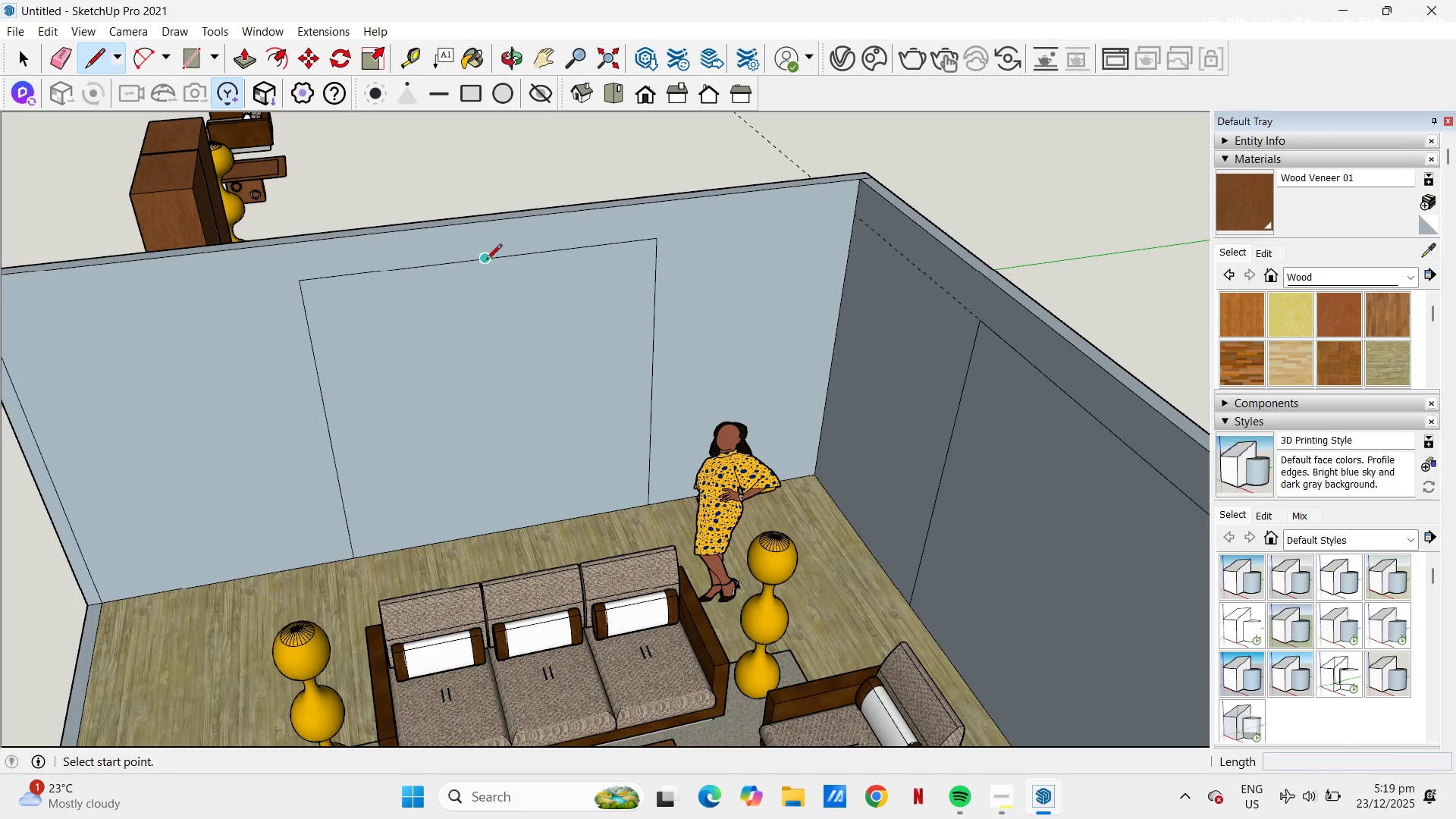 
left_click([486, 261])
 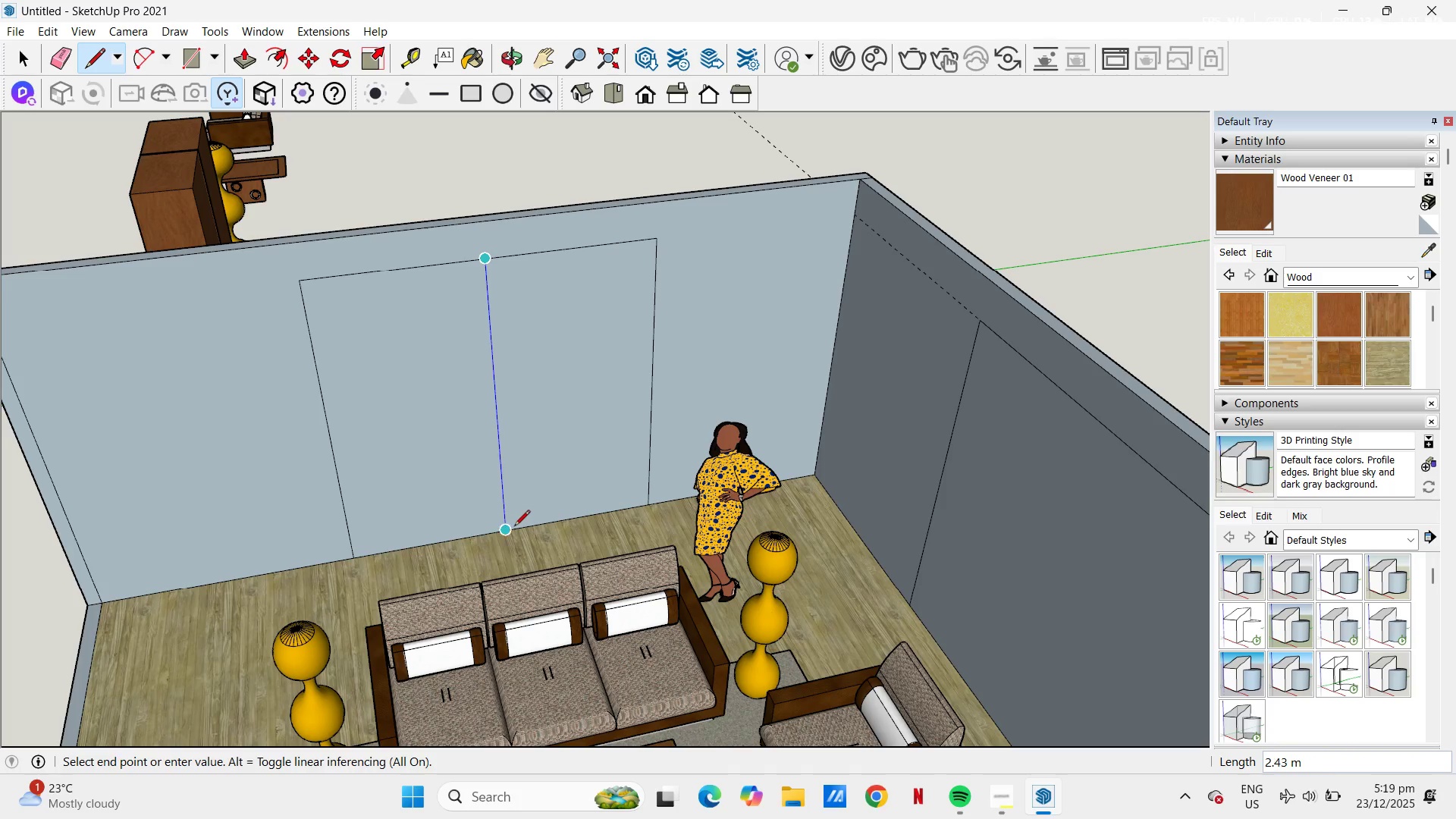 
left_click([513, 529])
 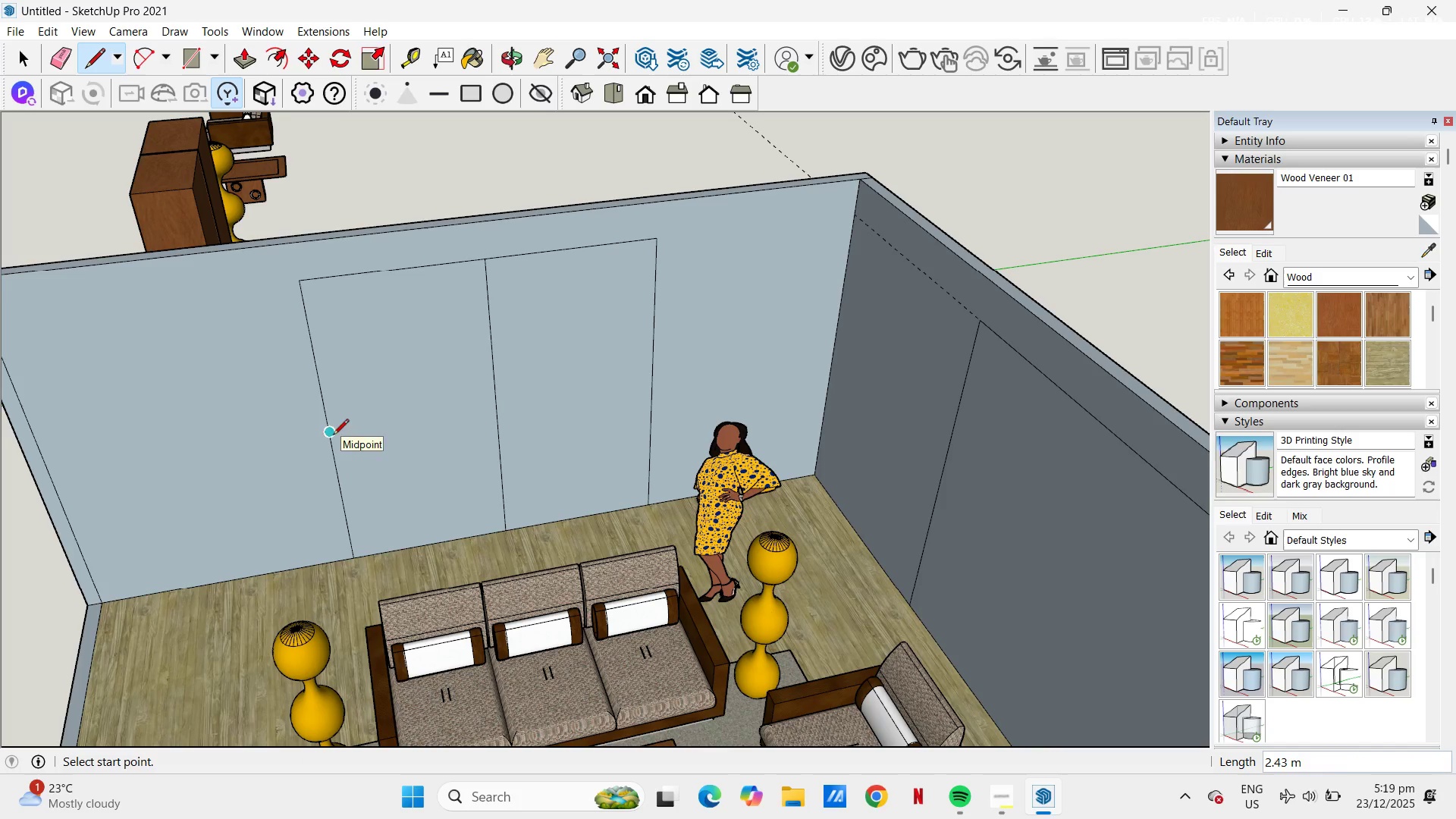 
left_click([391, 271])
 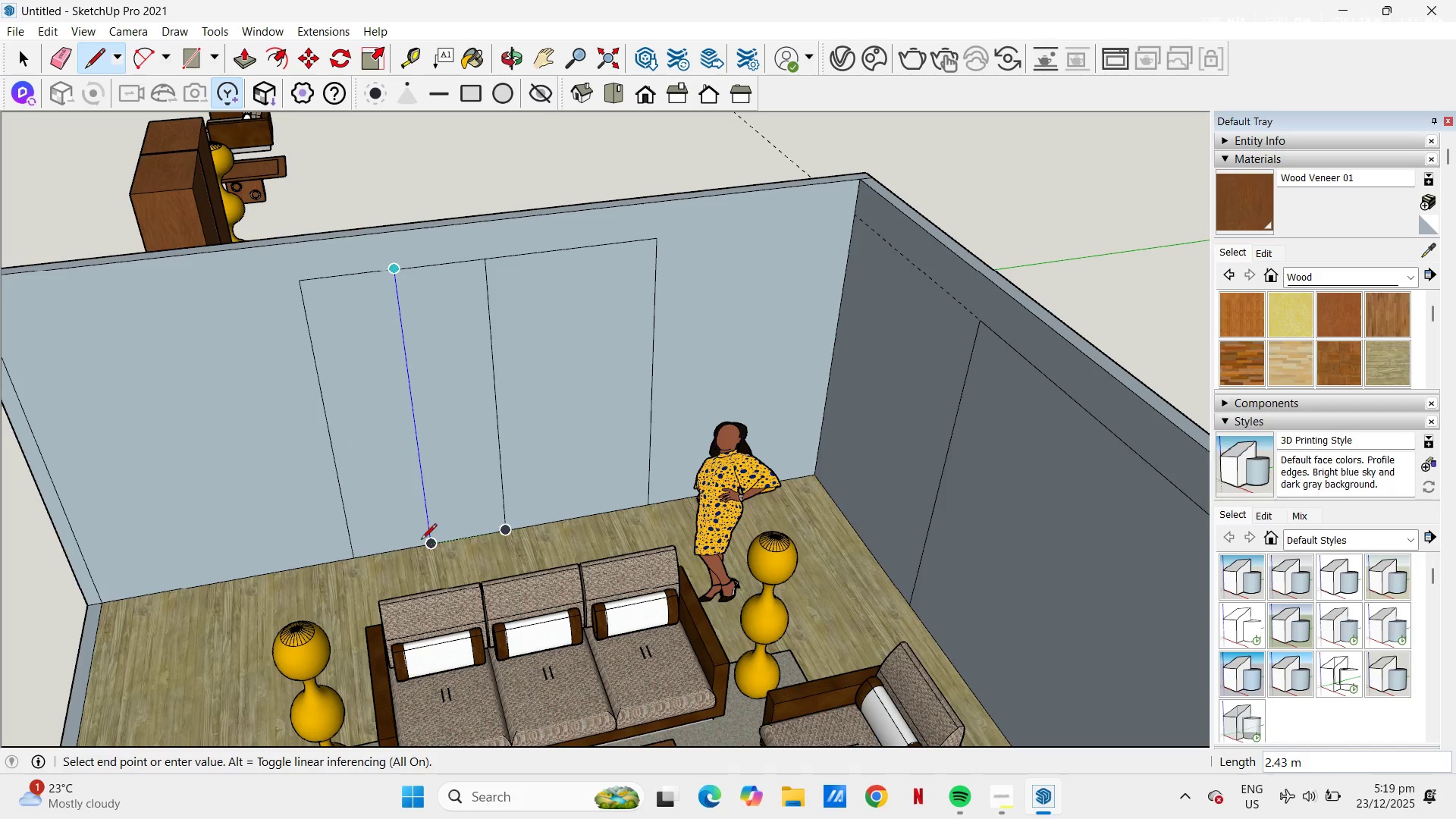 
left_click([421, 543])
 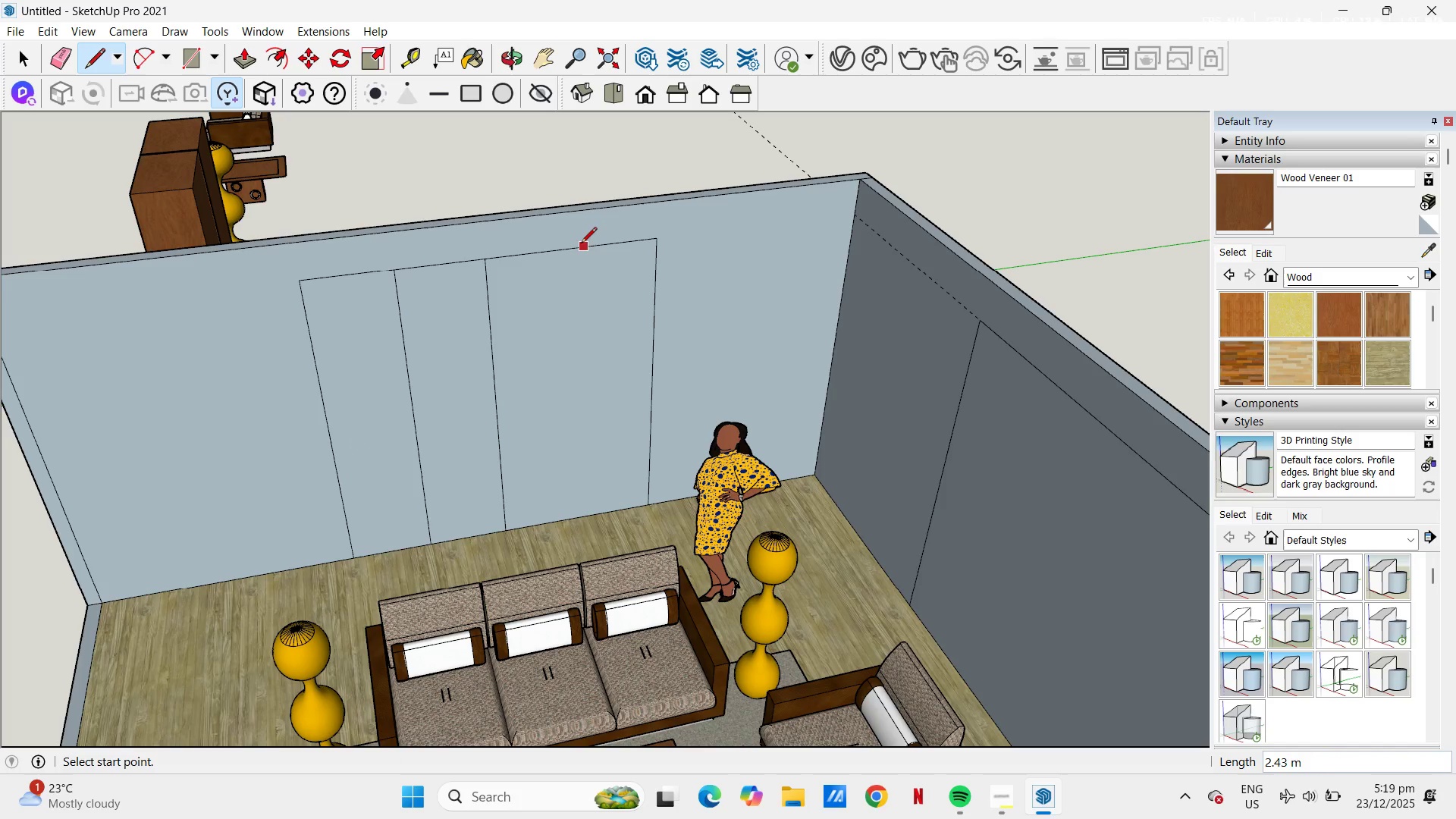 
left_click([575, 246])
 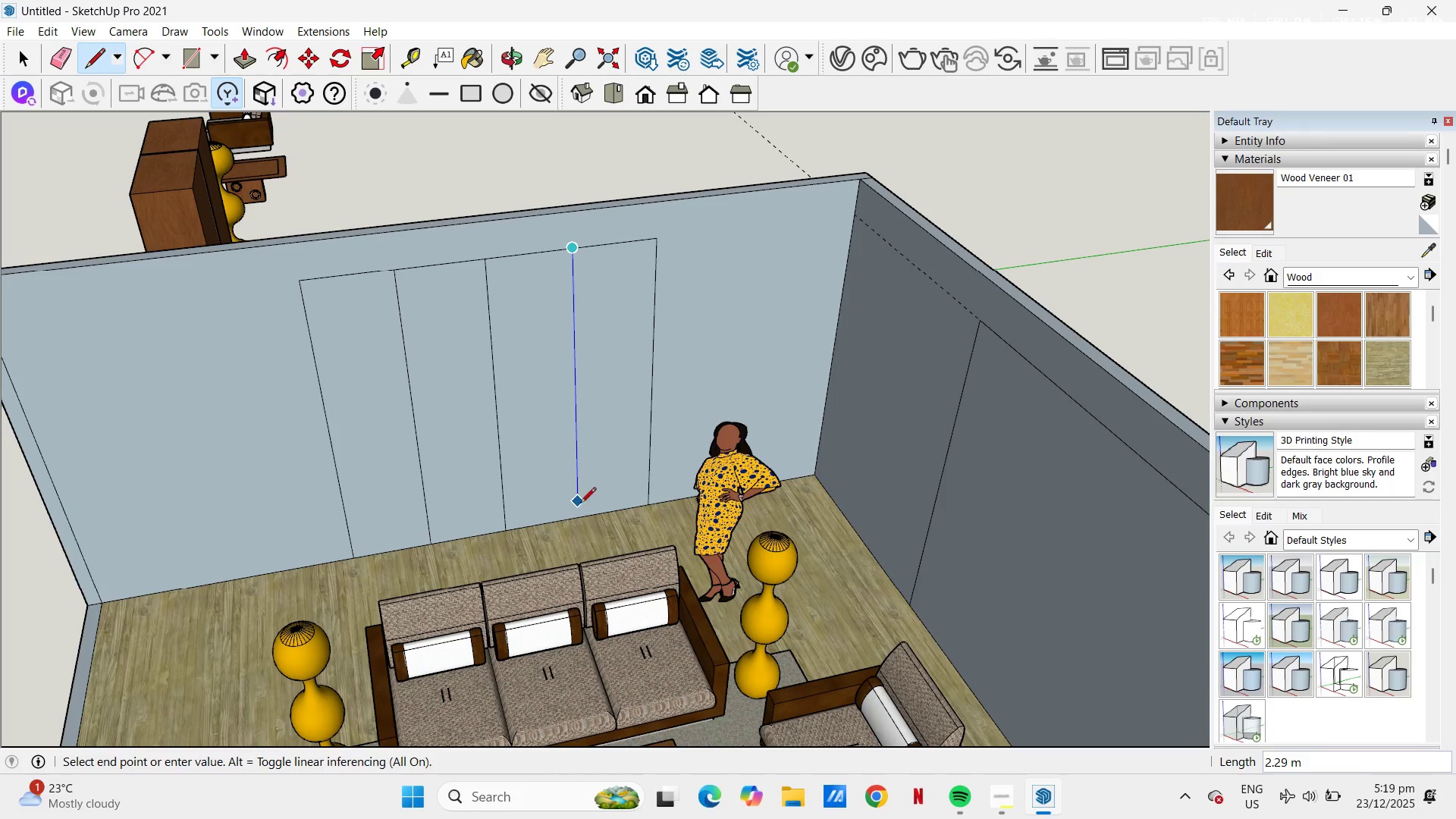 
left_click([582, 512])
 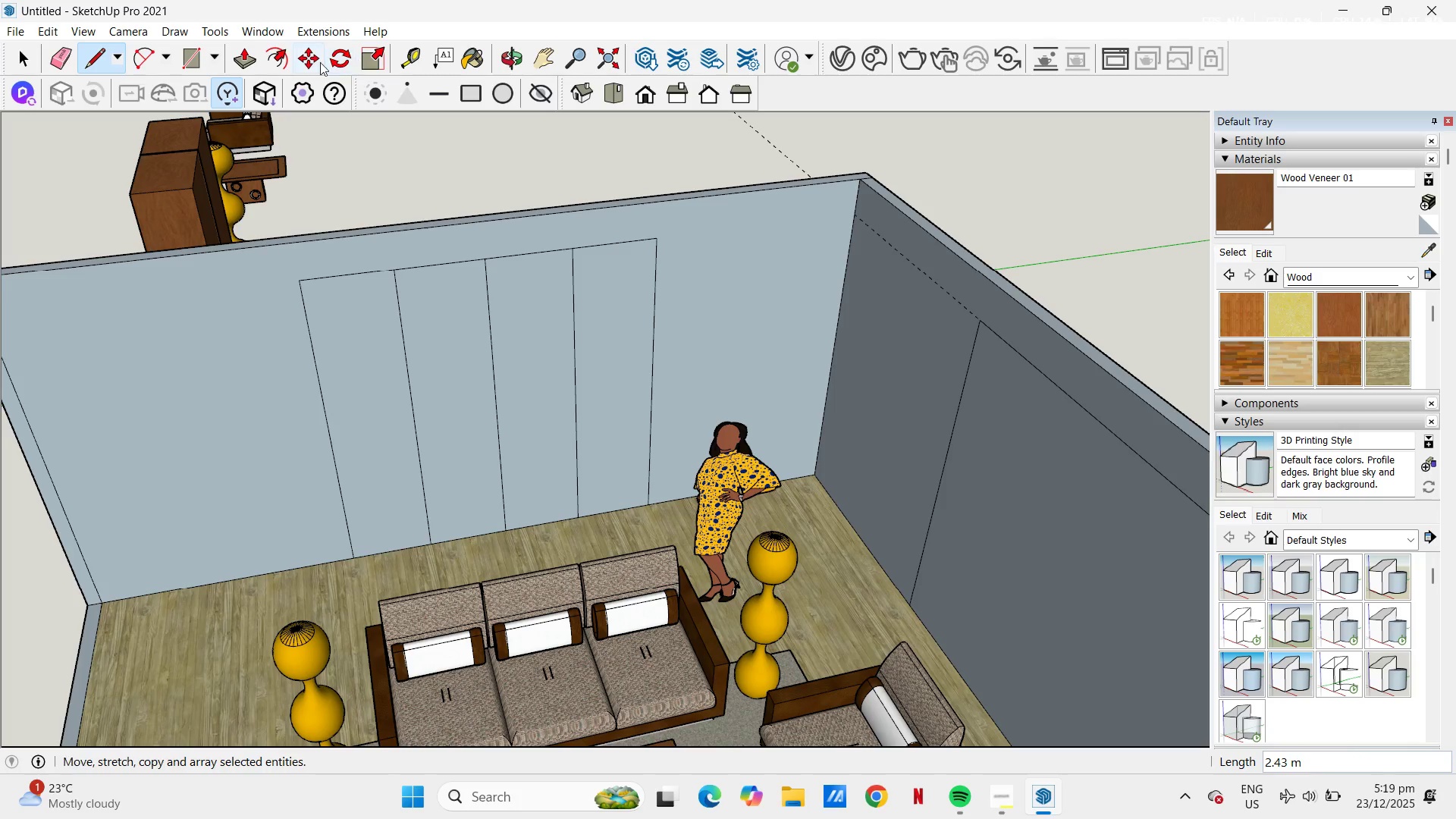 
left_click([265, 52])
 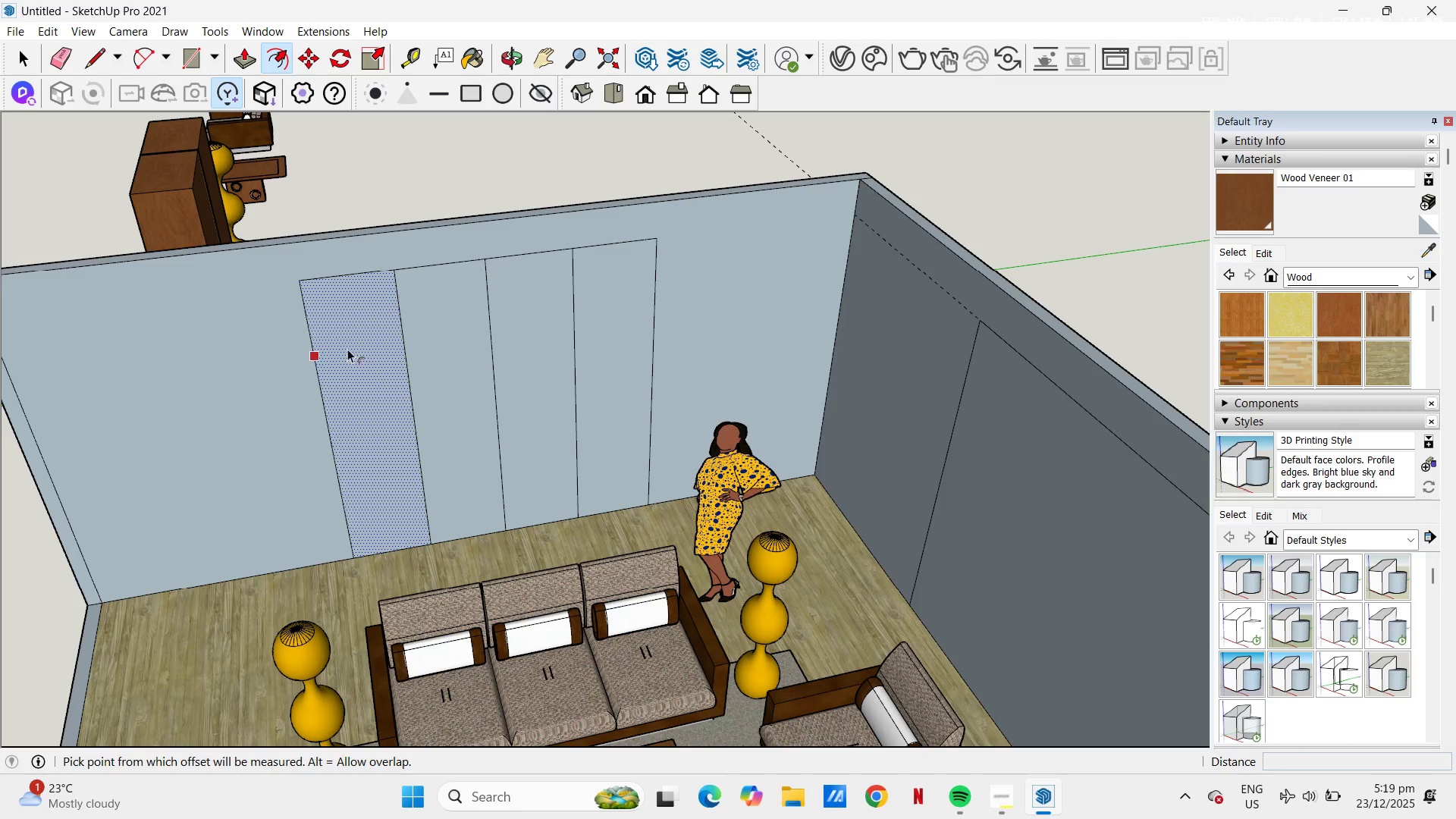 
mouse_move([333, 297])
 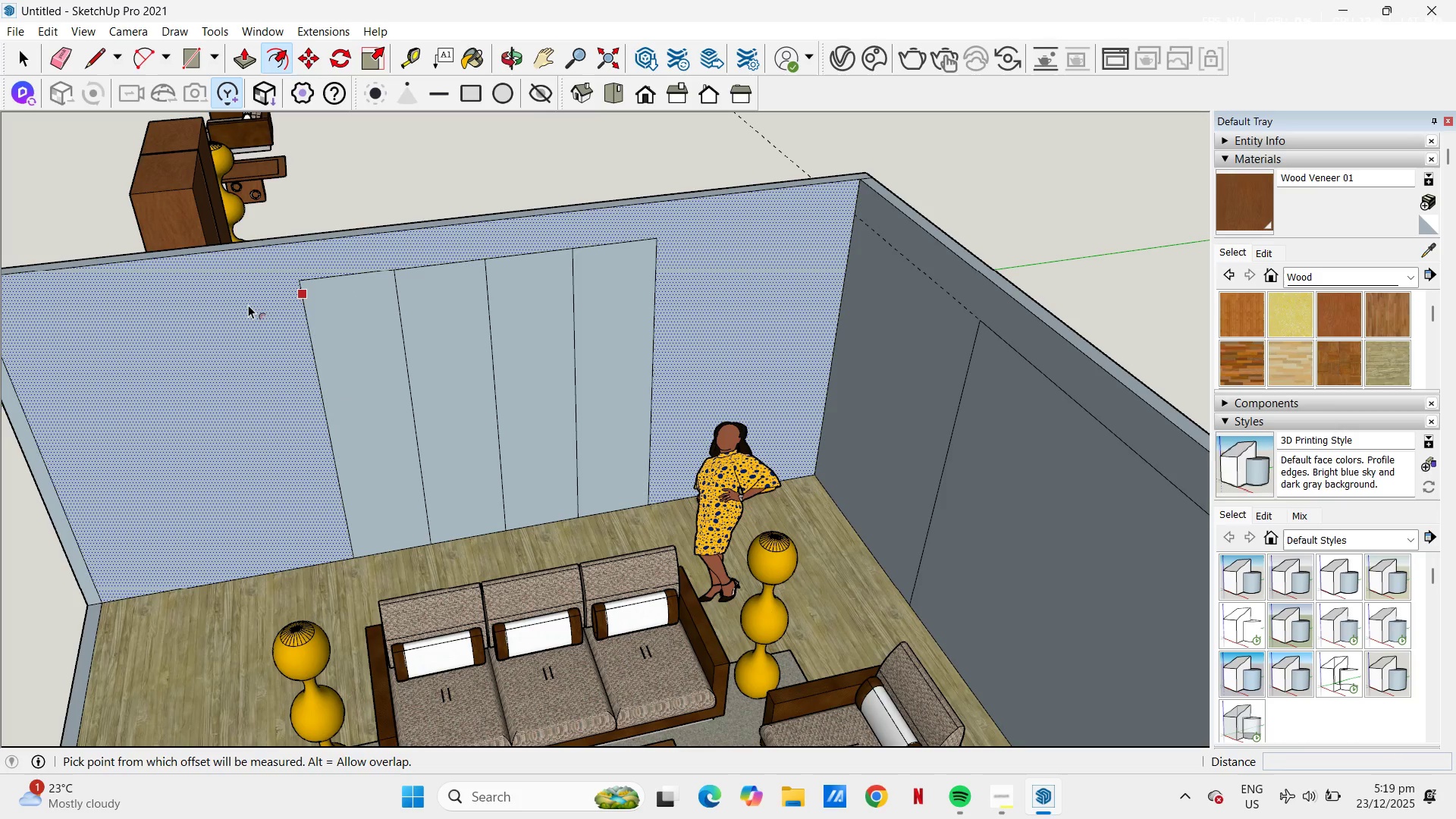 
left_click([247, 305])
 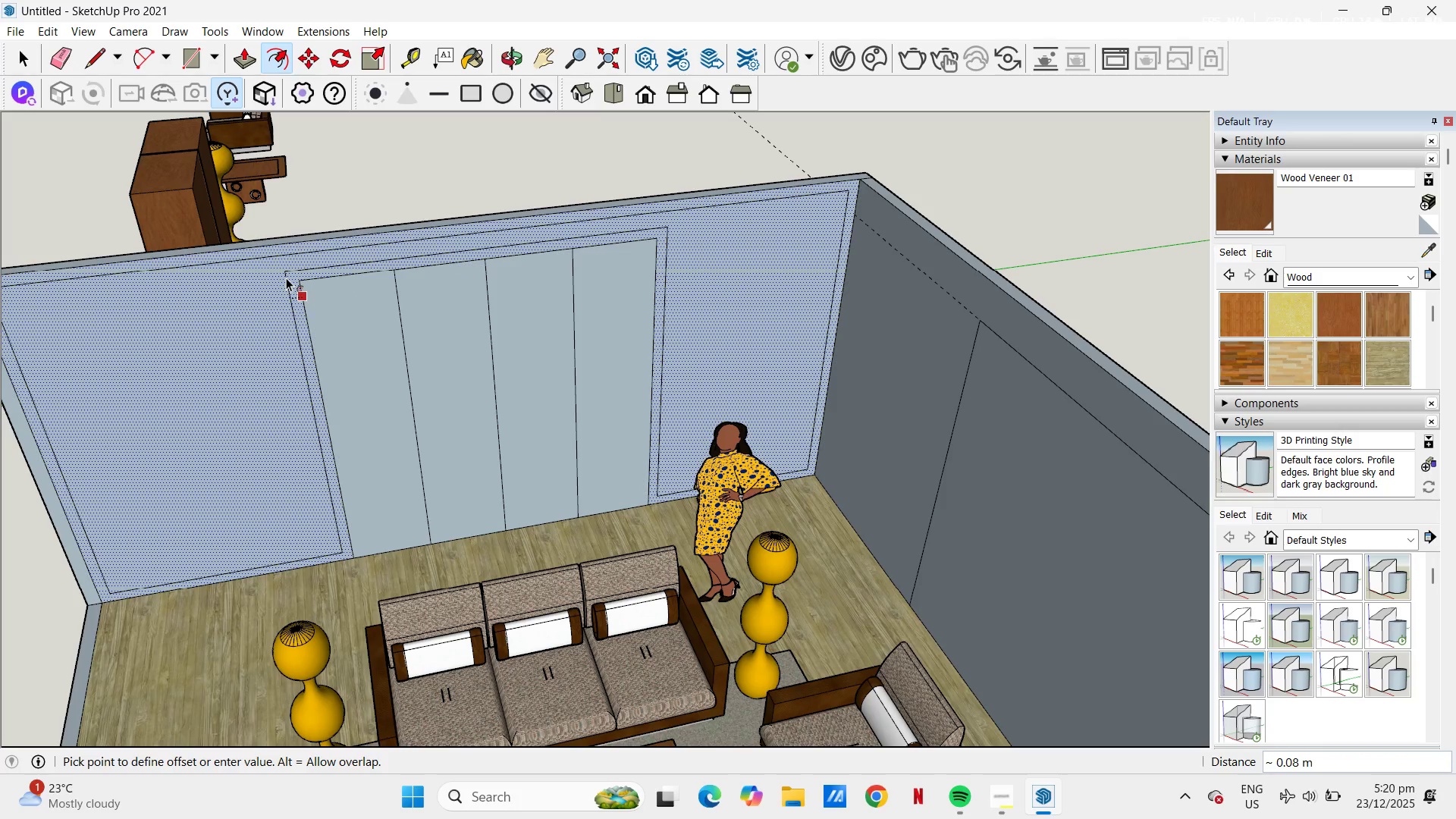 
key(NumpadDecimal)
 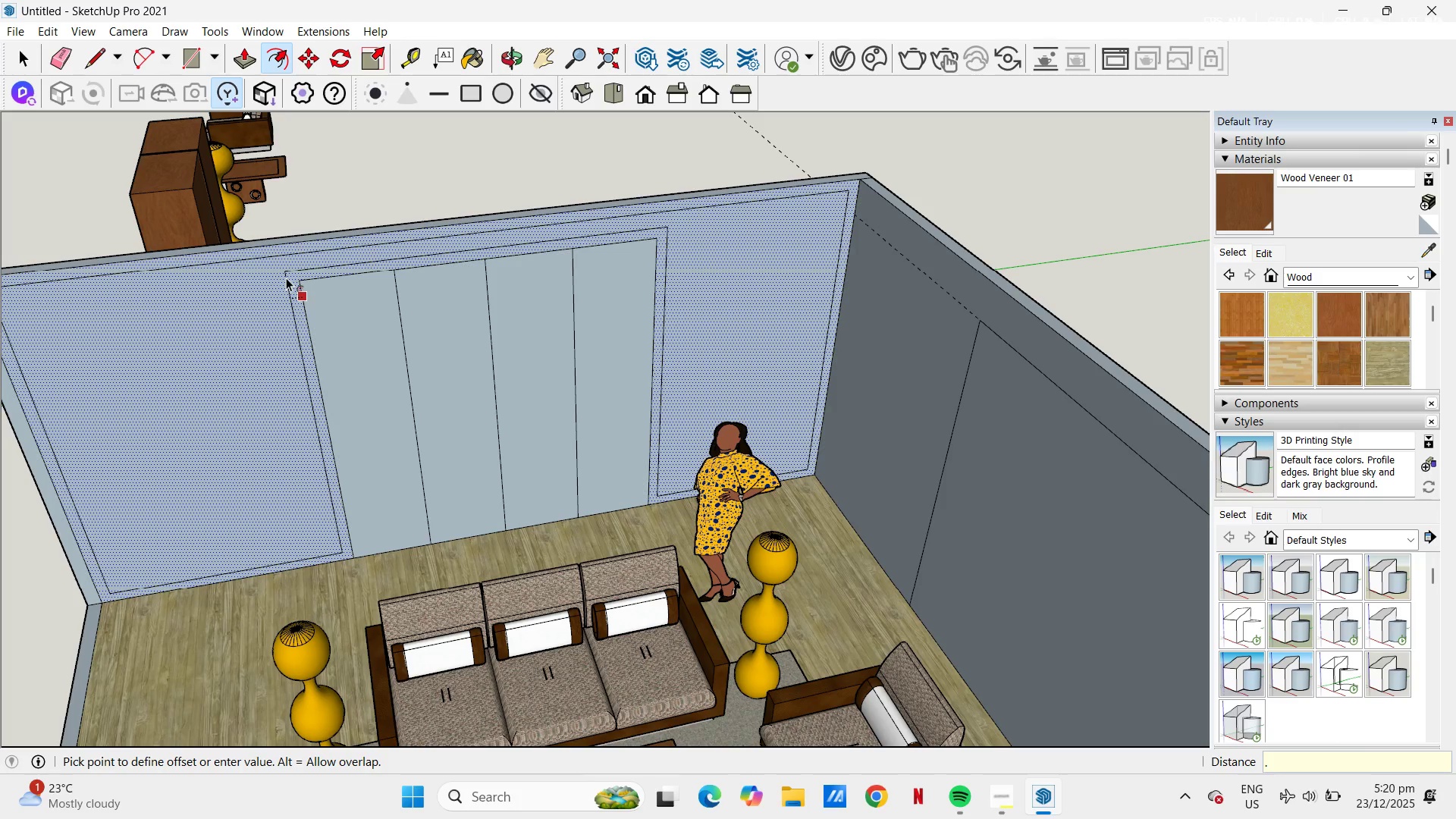 
key(Numpad0)
 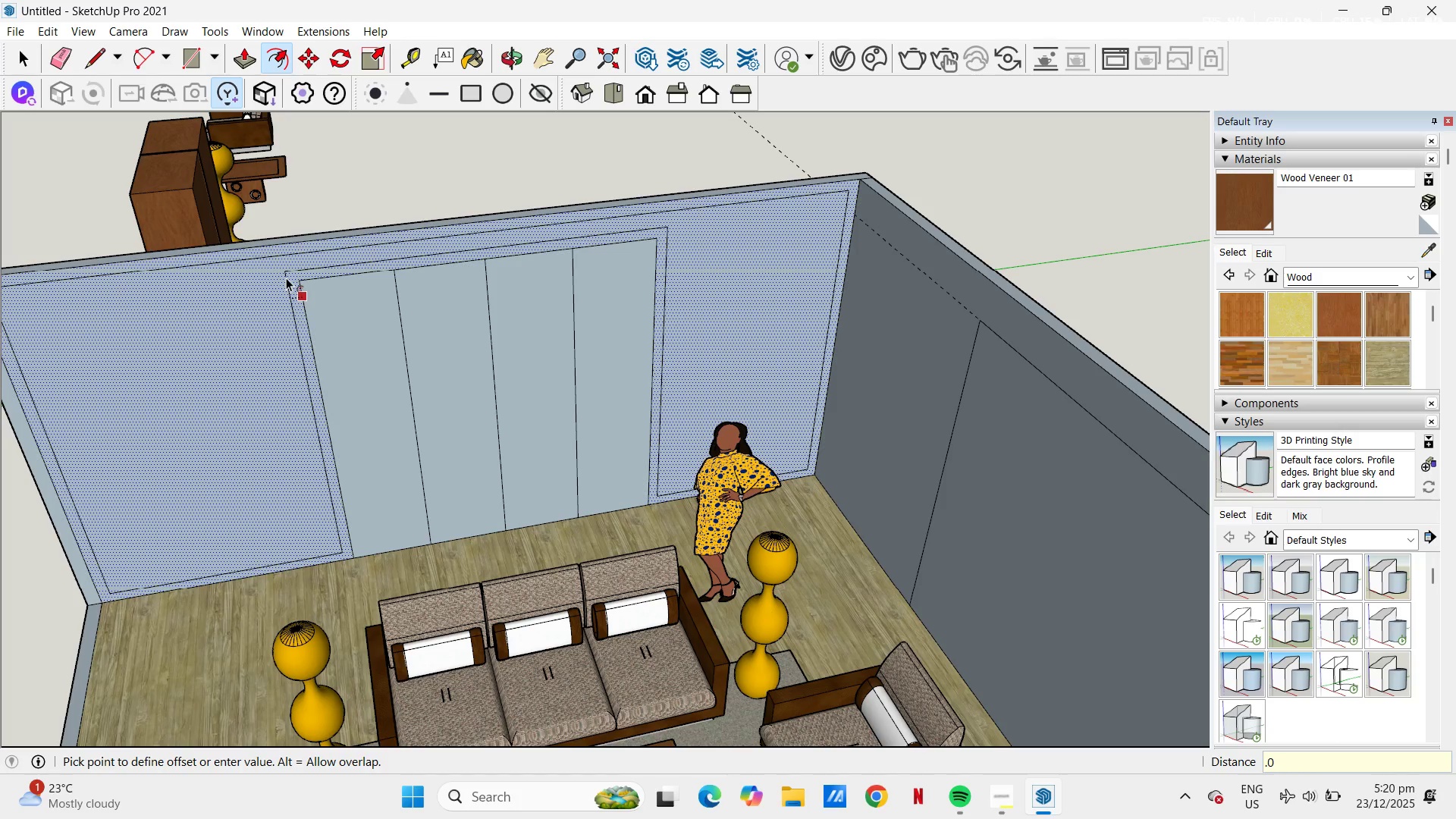 
key(Numpad5)
 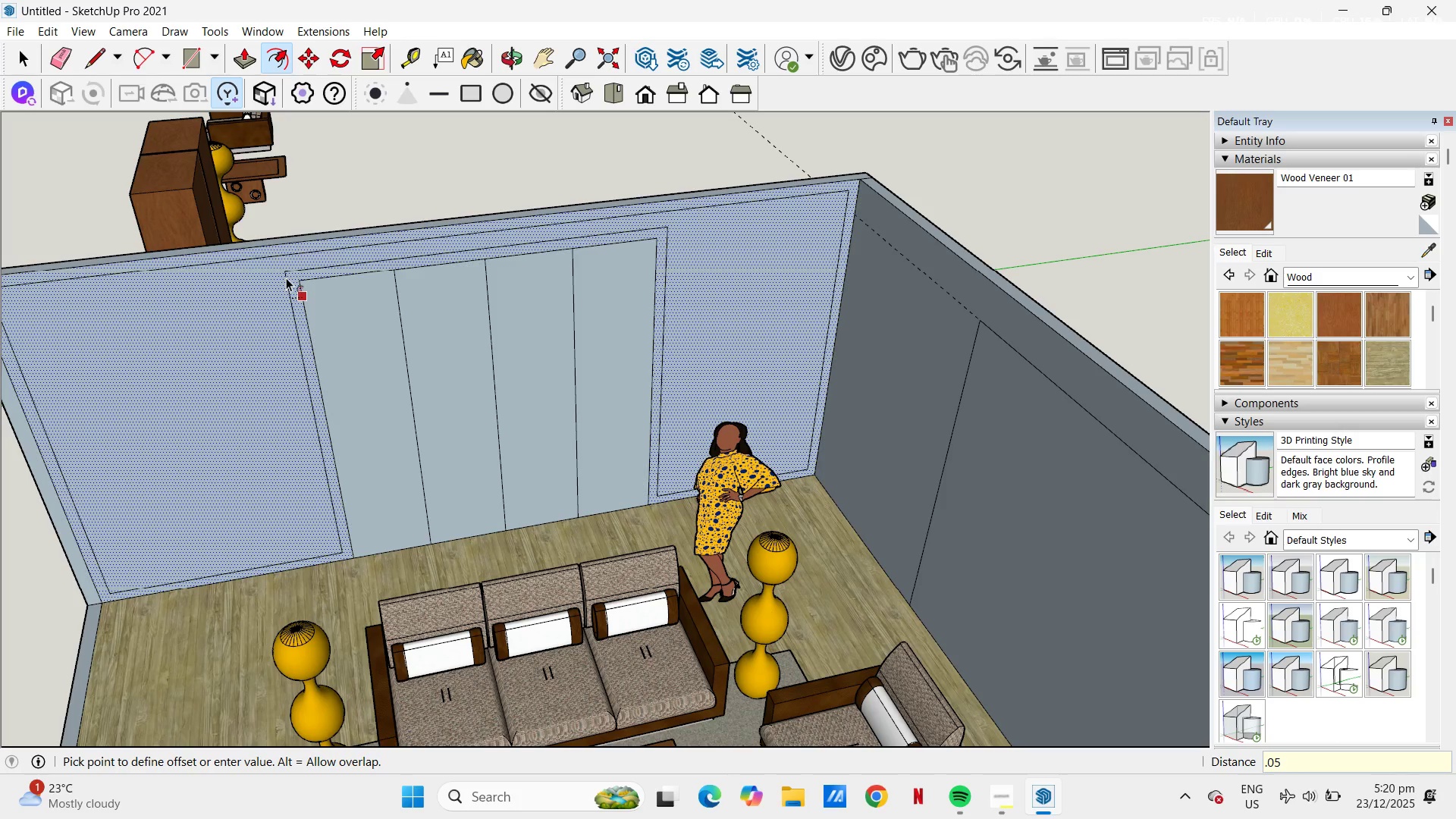 
key(NumpadEnter)
 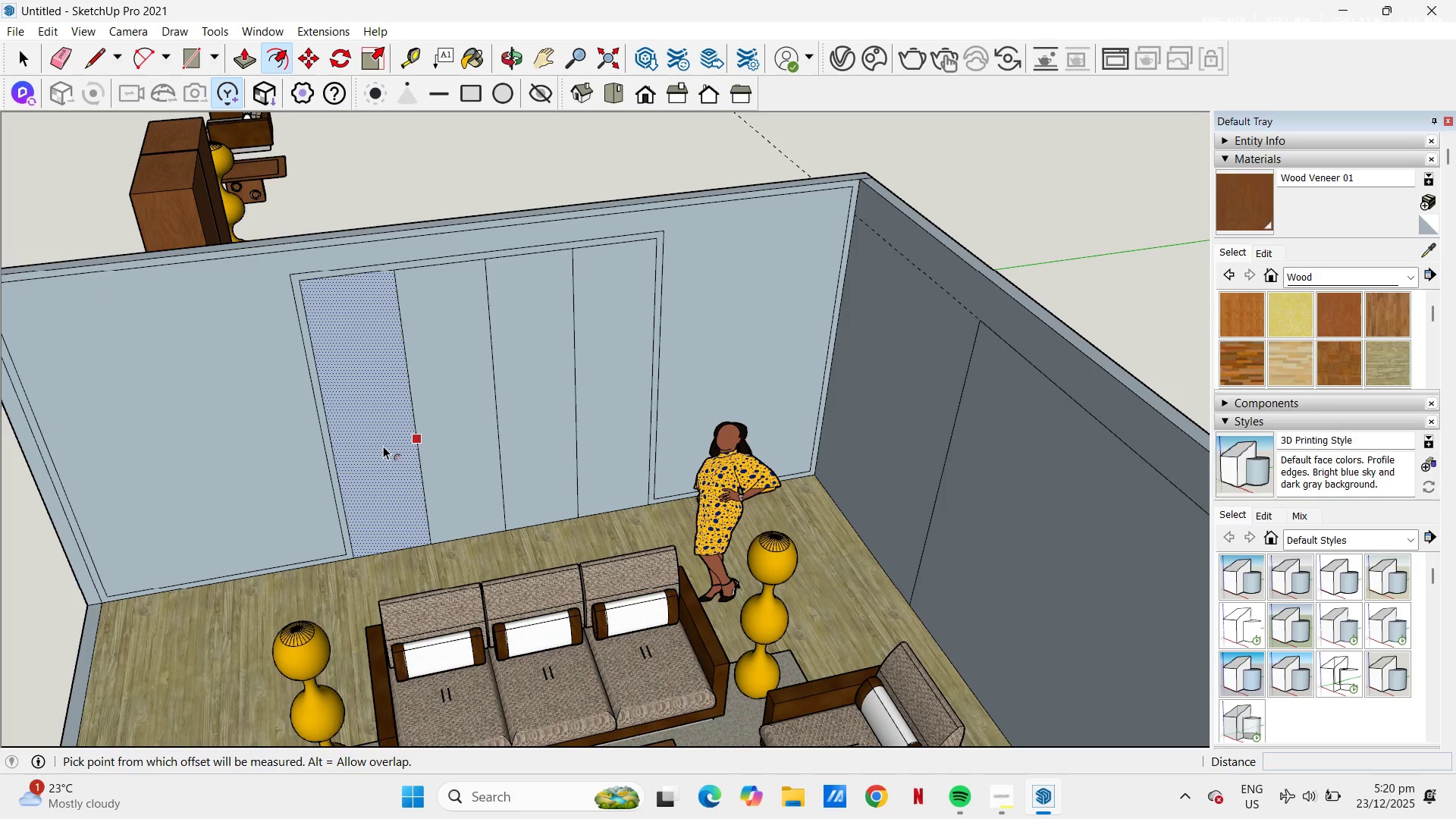 
key(Space)
 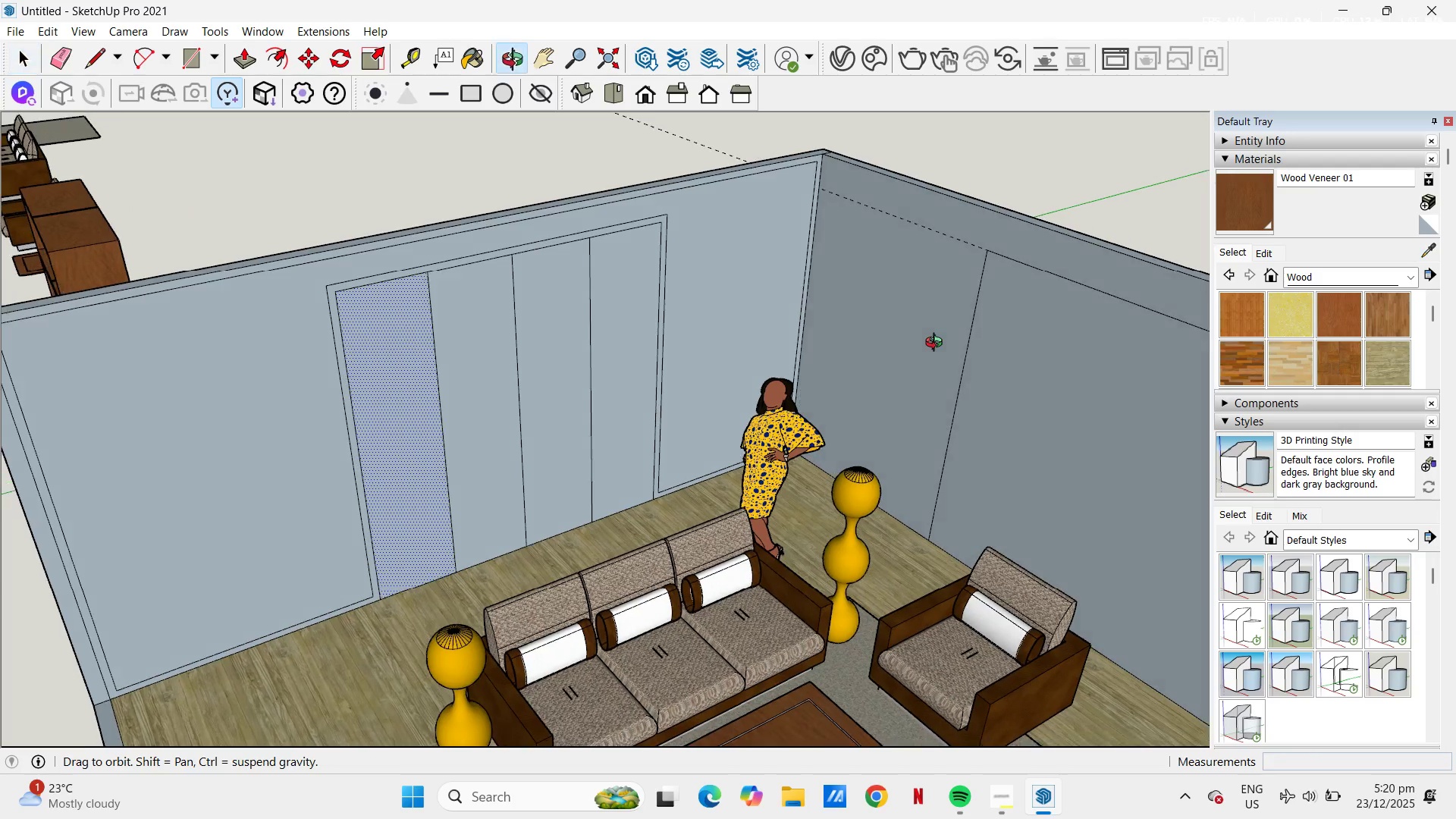 
key(E)
 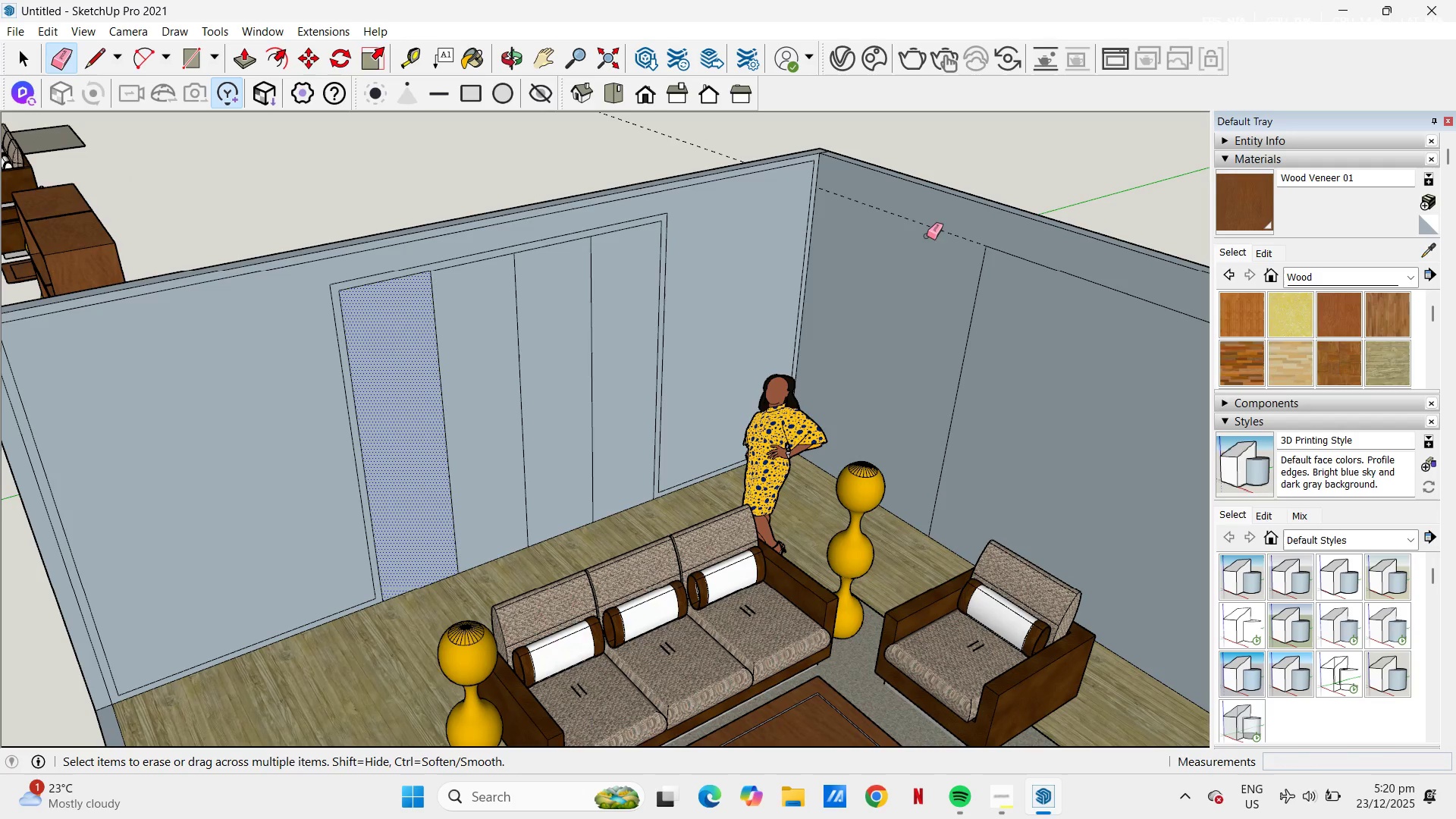 
left_click_drag(start_coordinate=[926, 234], to_coordinate=[926, 225])
 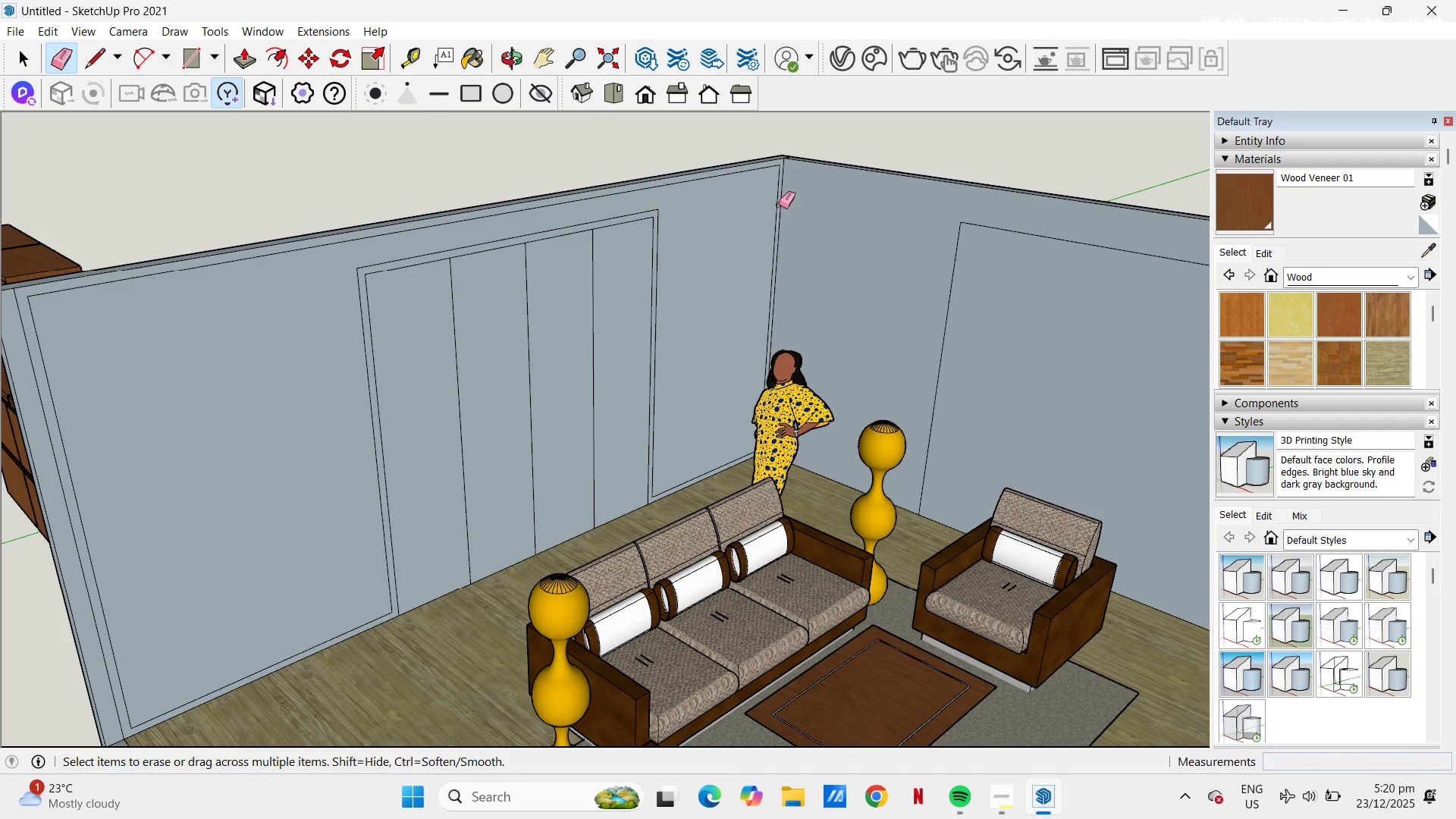 
scroll: coordinate [664, 225], scroll_direction: down, amount: 3.0
 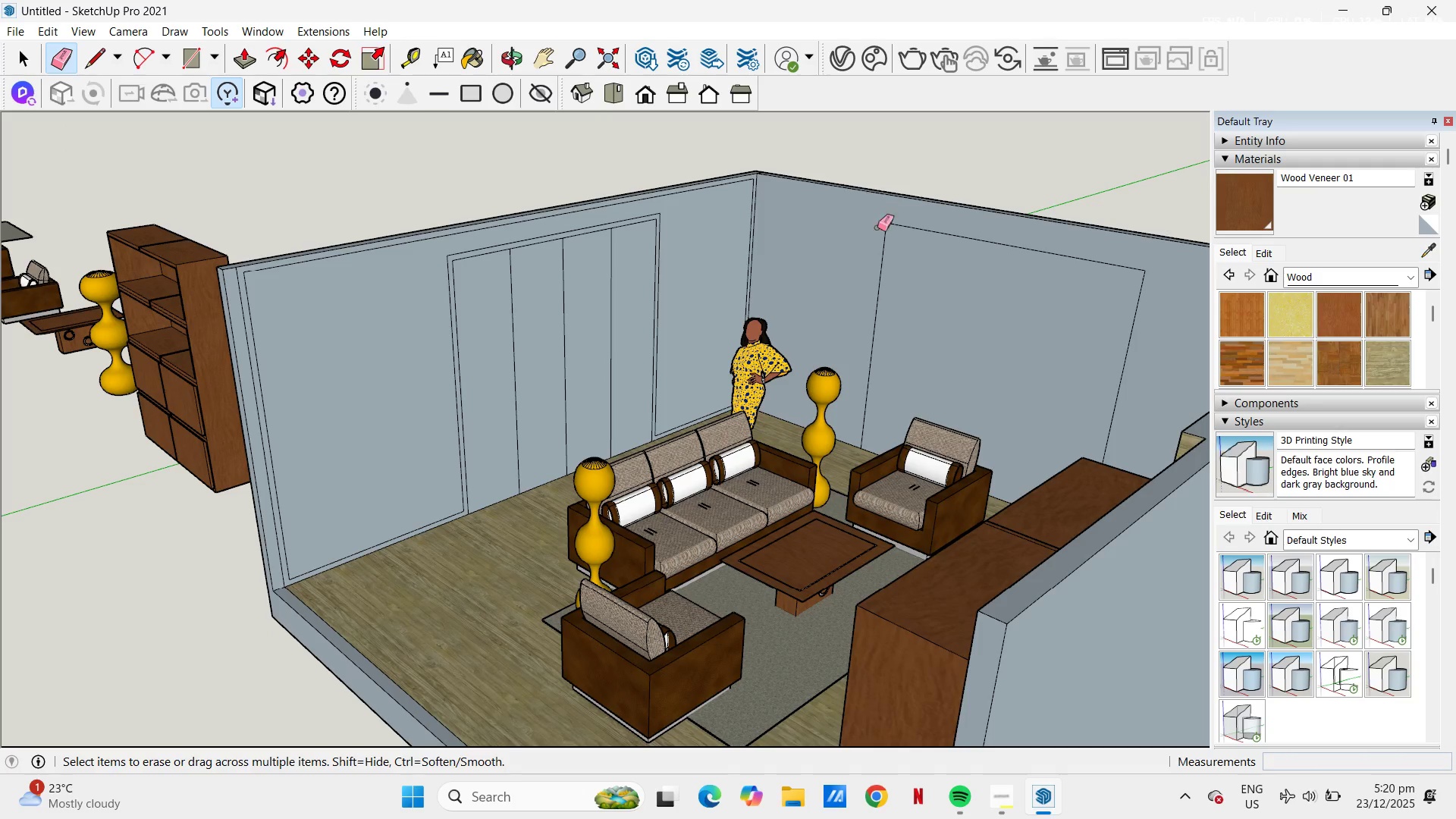 
scroll: coordinate [871, 238], scroll_direction: up, amount: 2.0
 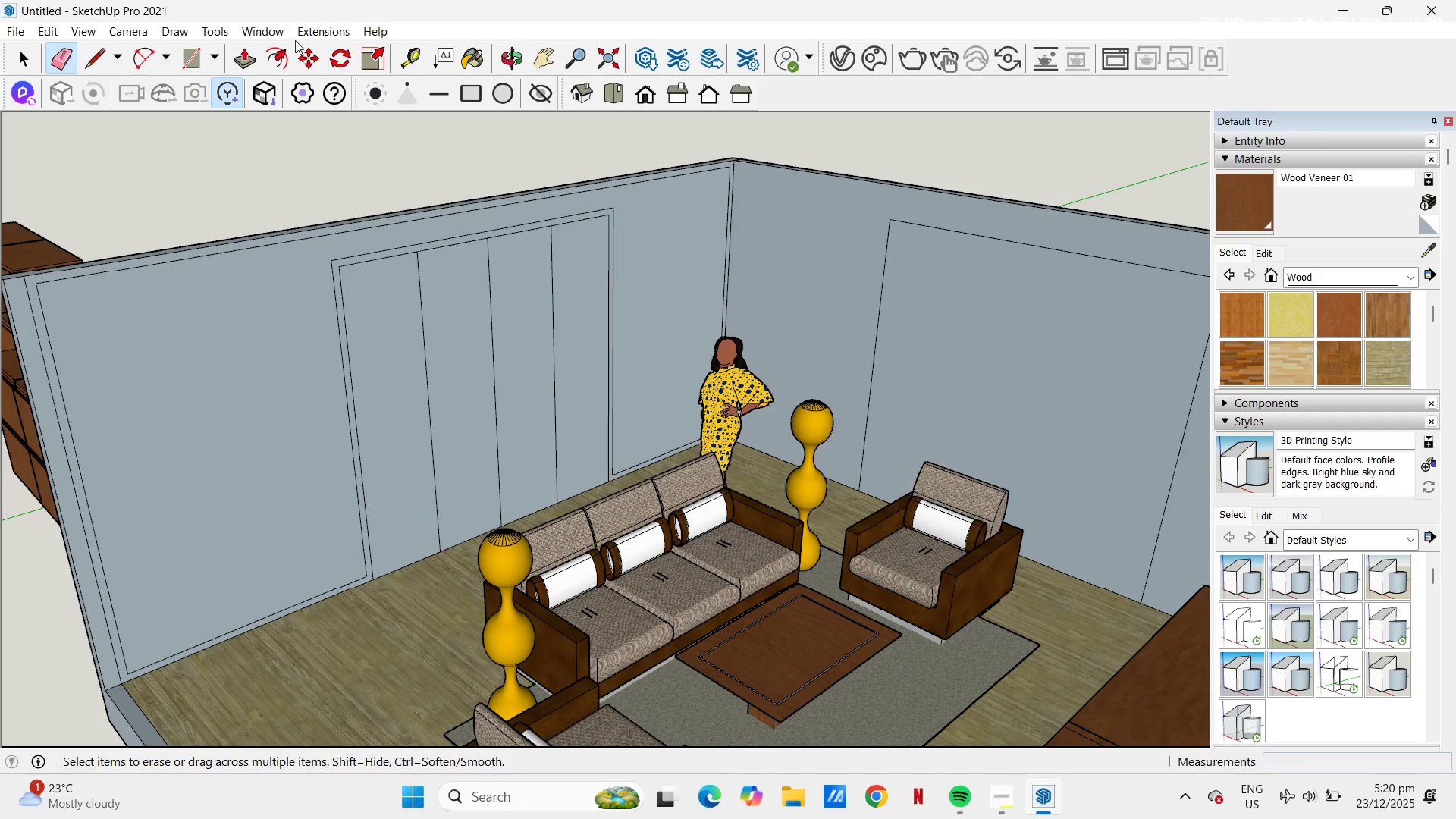 
left_click([278, 52])
 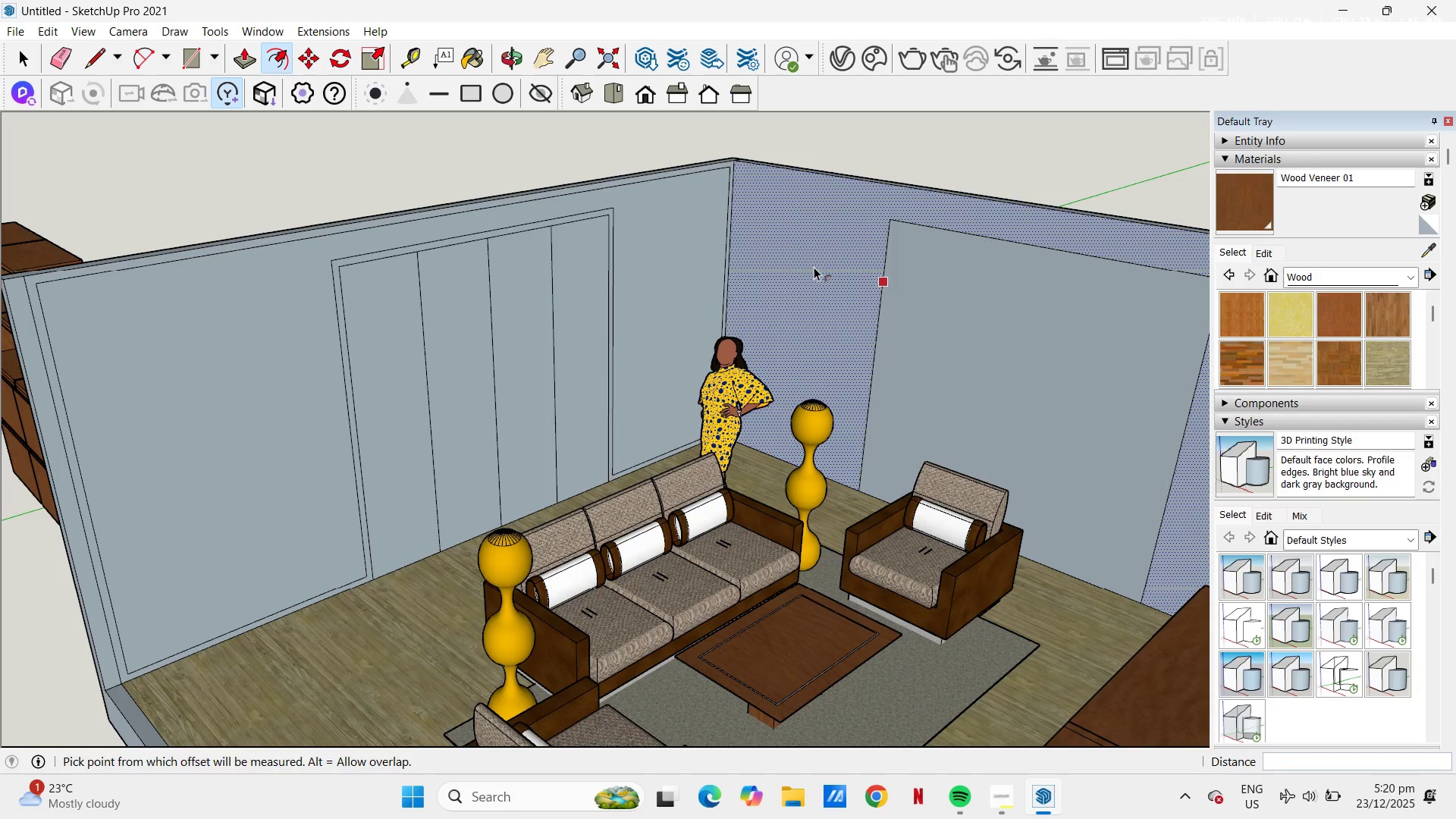 
double_click([814, 267])
 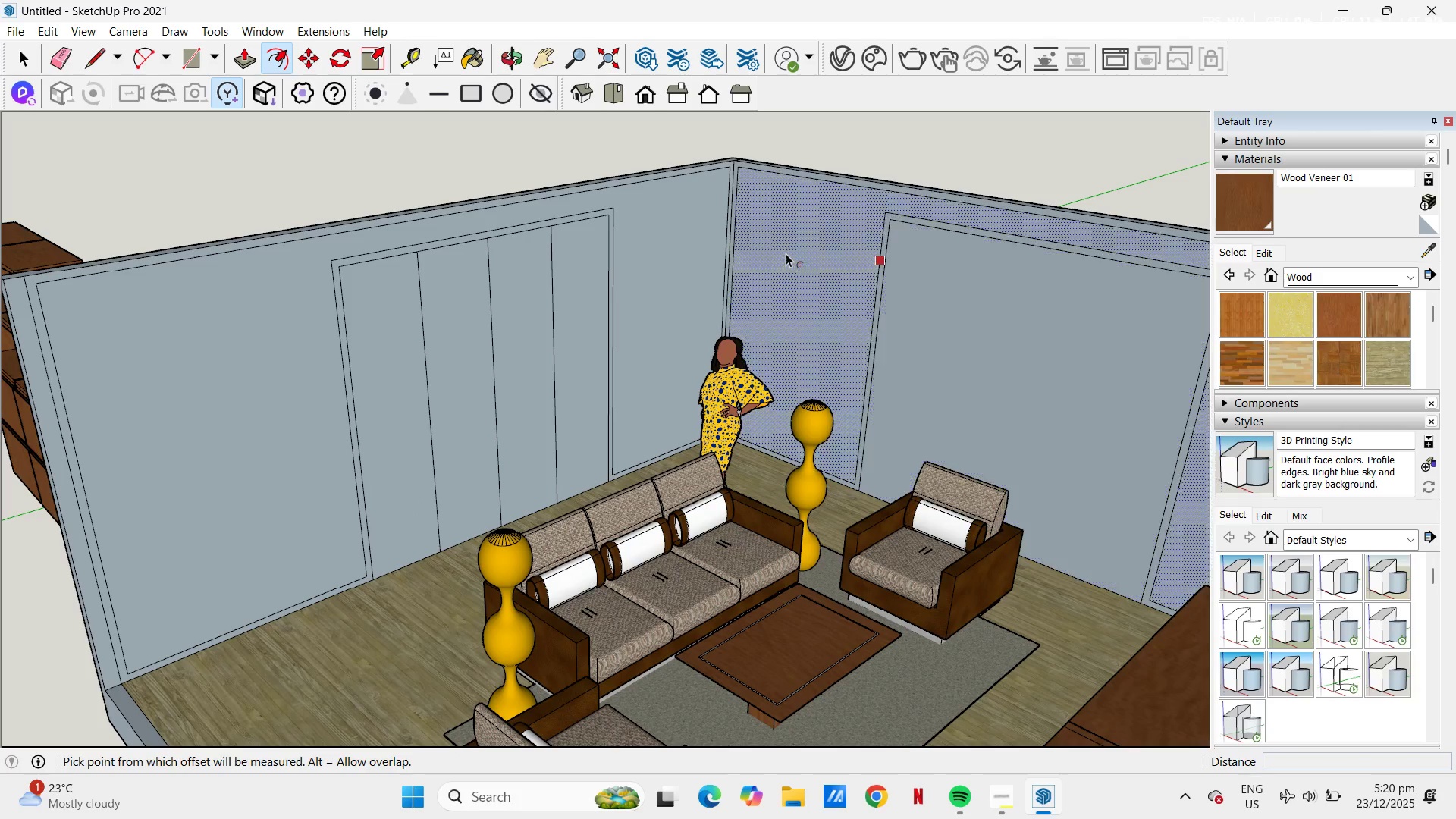 
scroll: coordinate [528, 266], scroll_direction: down, amount: 2.0
 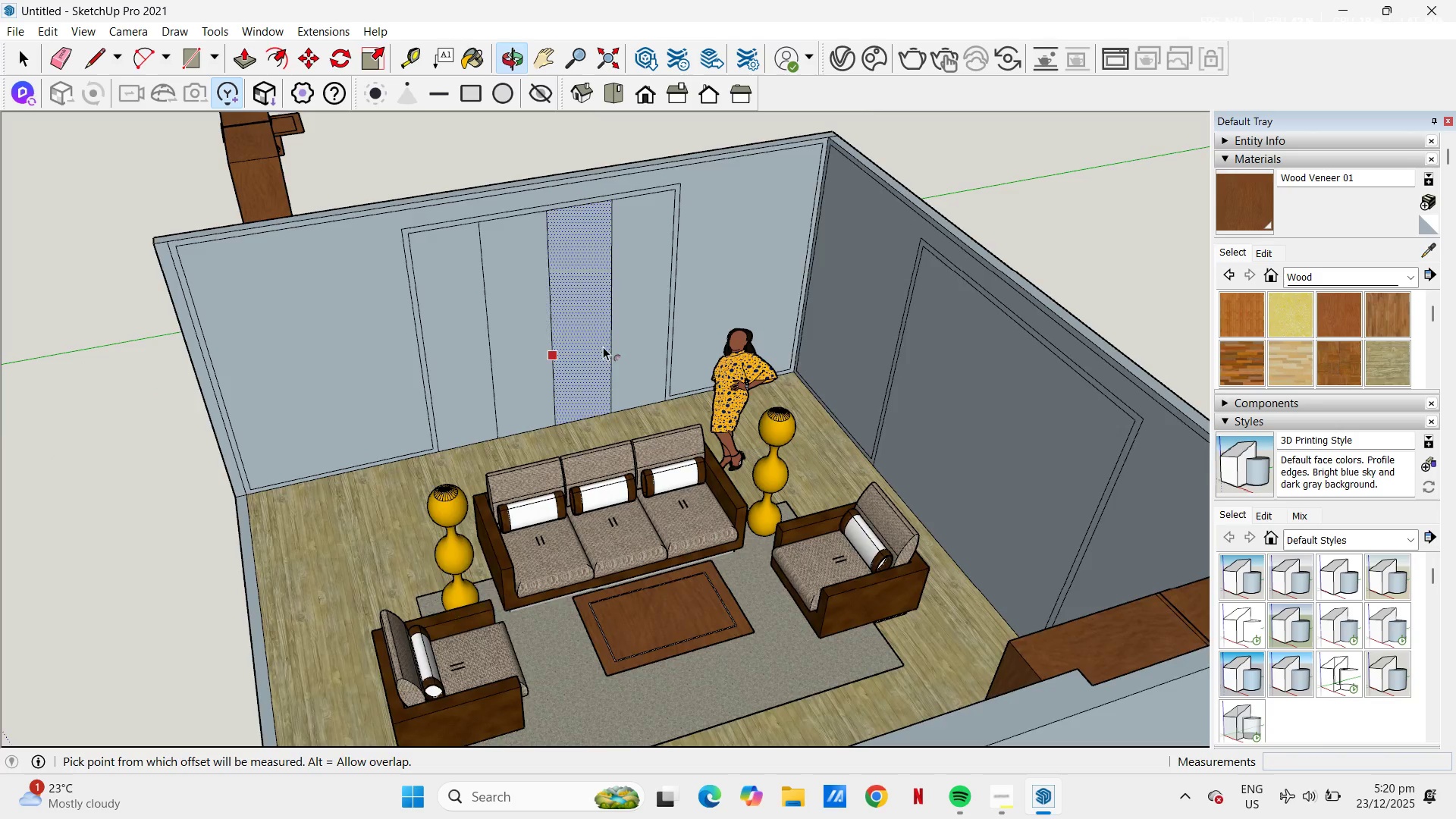 
scroll: coordinate [637, 339], scroll_direction: up, amount: 3.0
 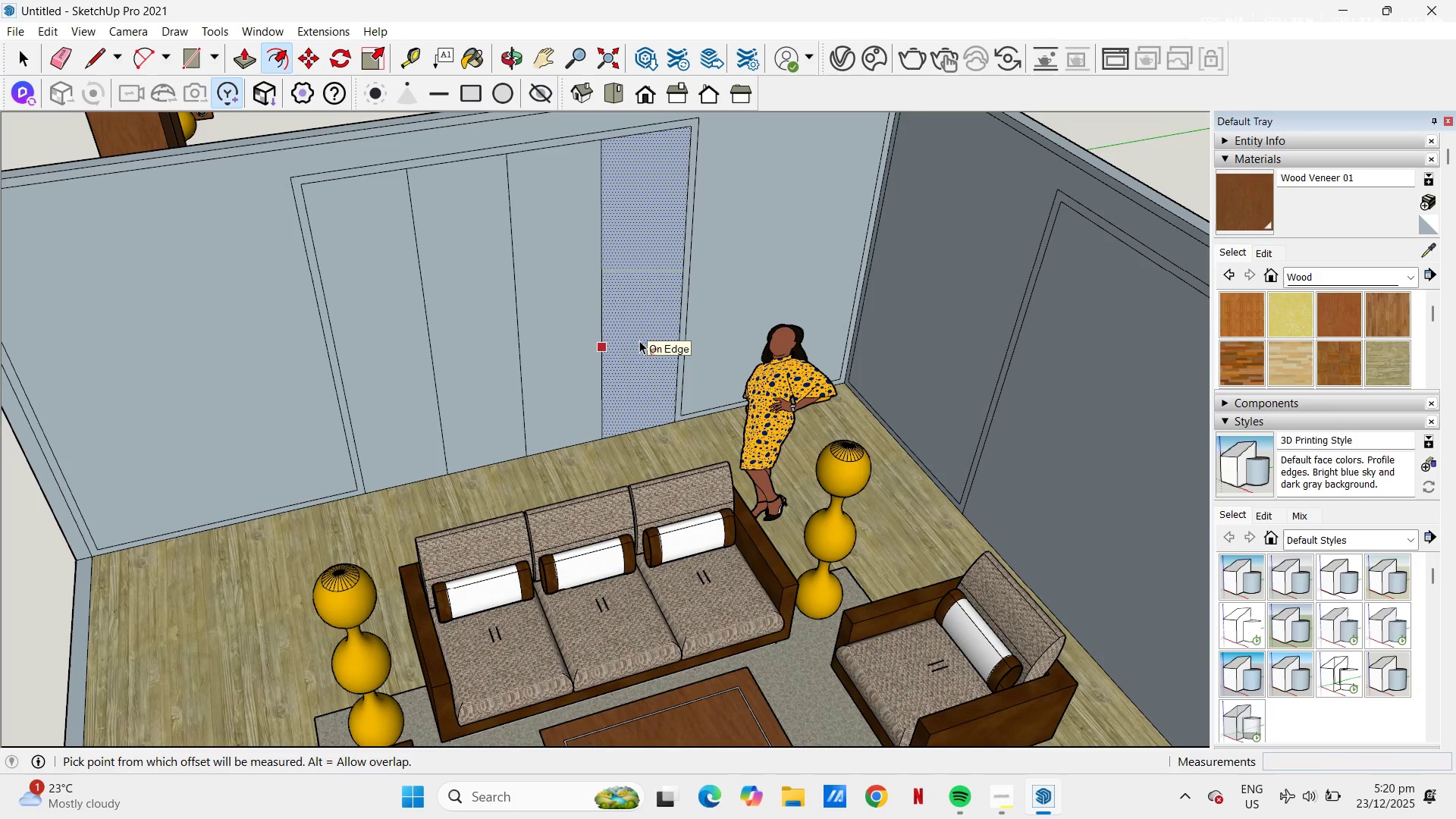 
scroll: coordinate [515, 317], scroll_direction: down, amount: 2.0
 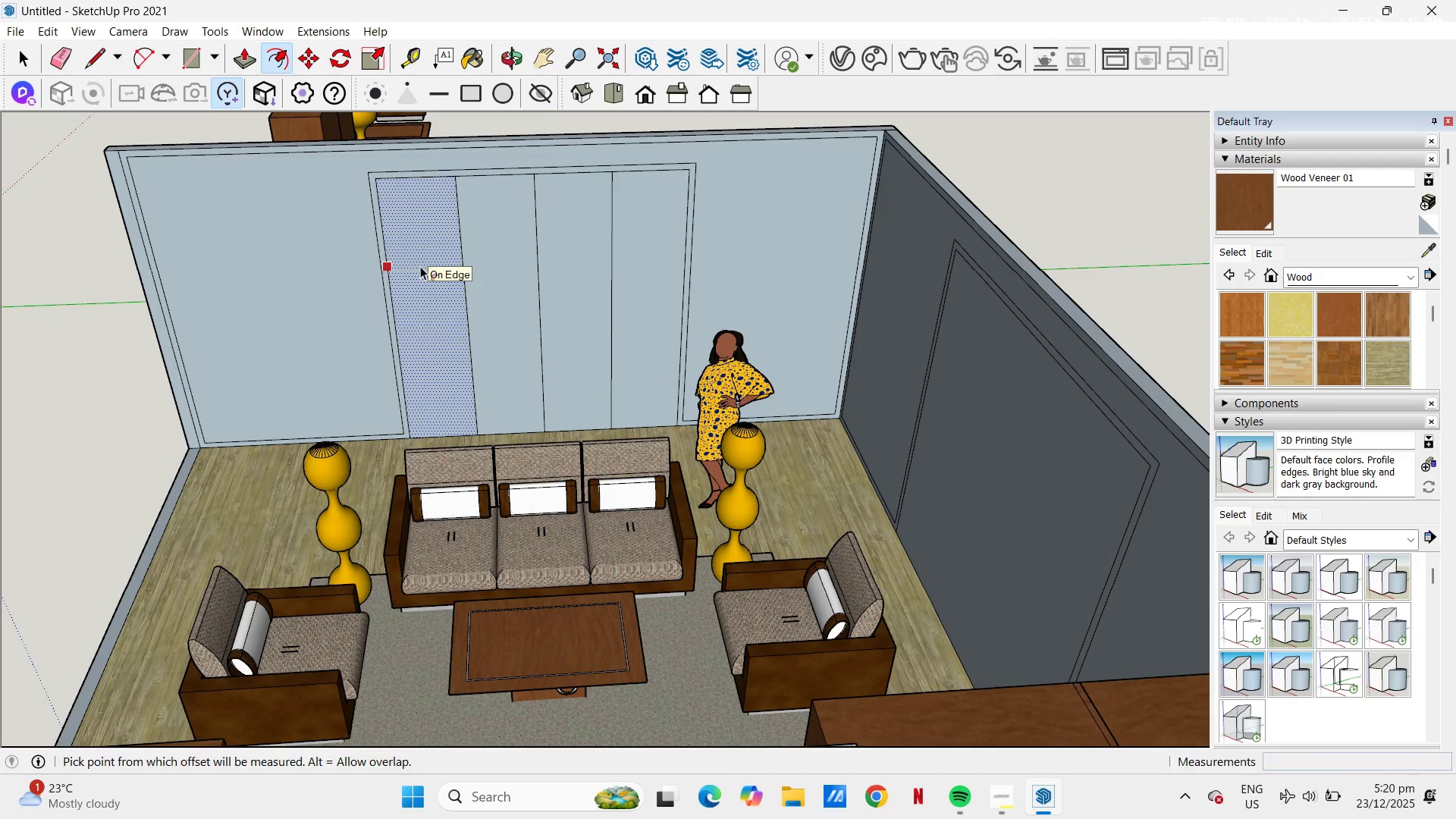 
double_click([420, 266])
 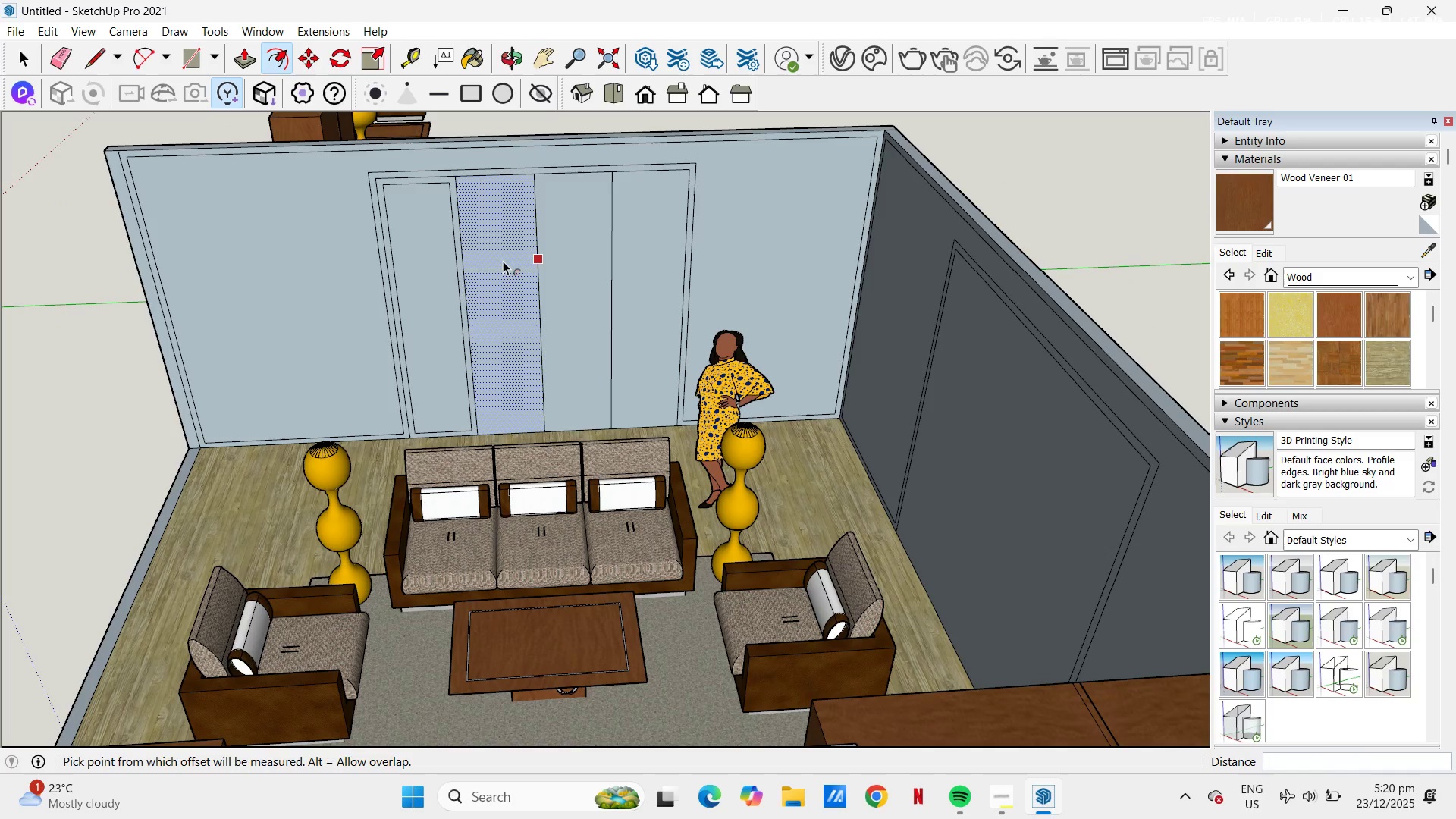 
double_click([503, 261])
 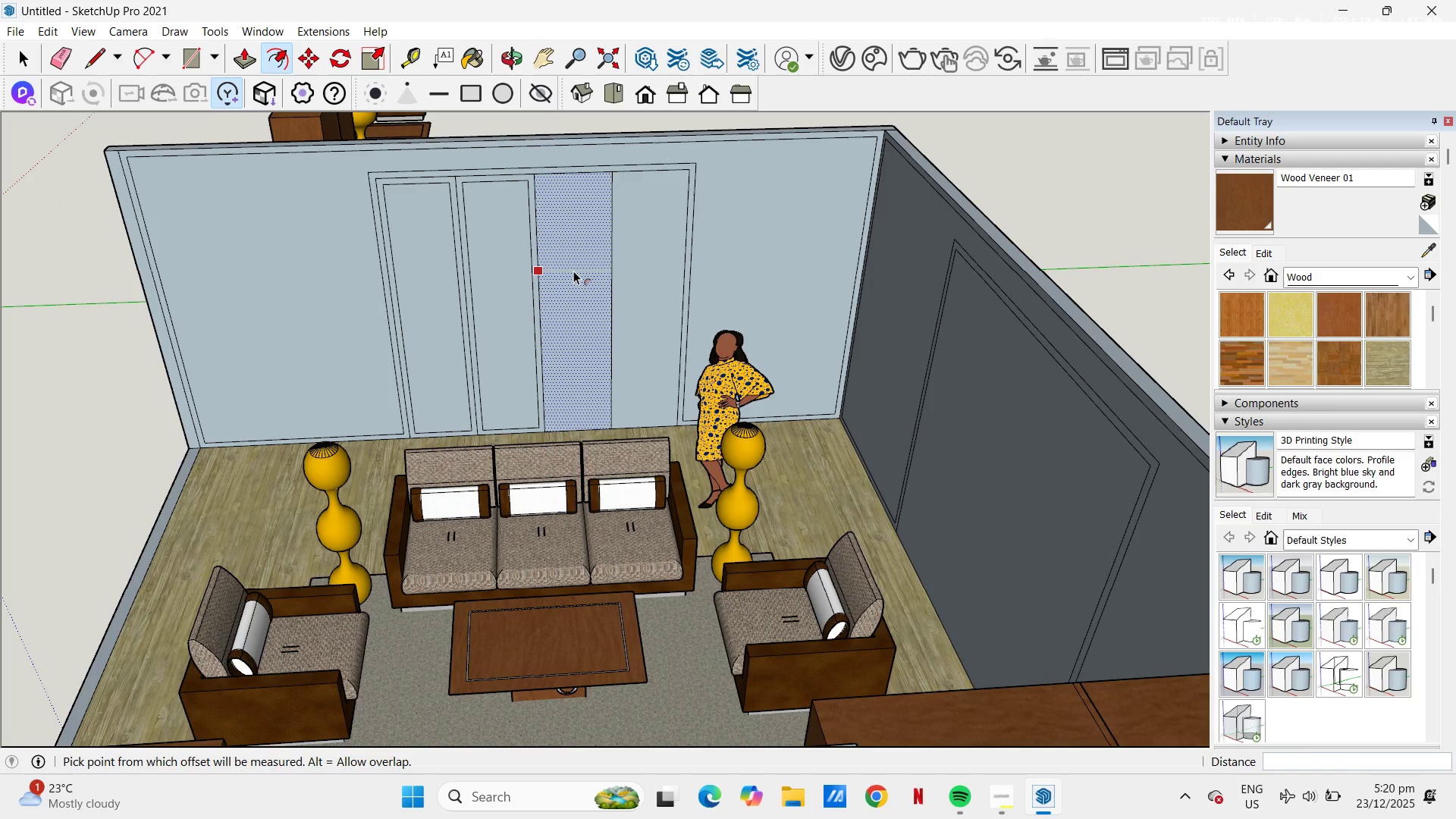 
double_click([573, 271])
 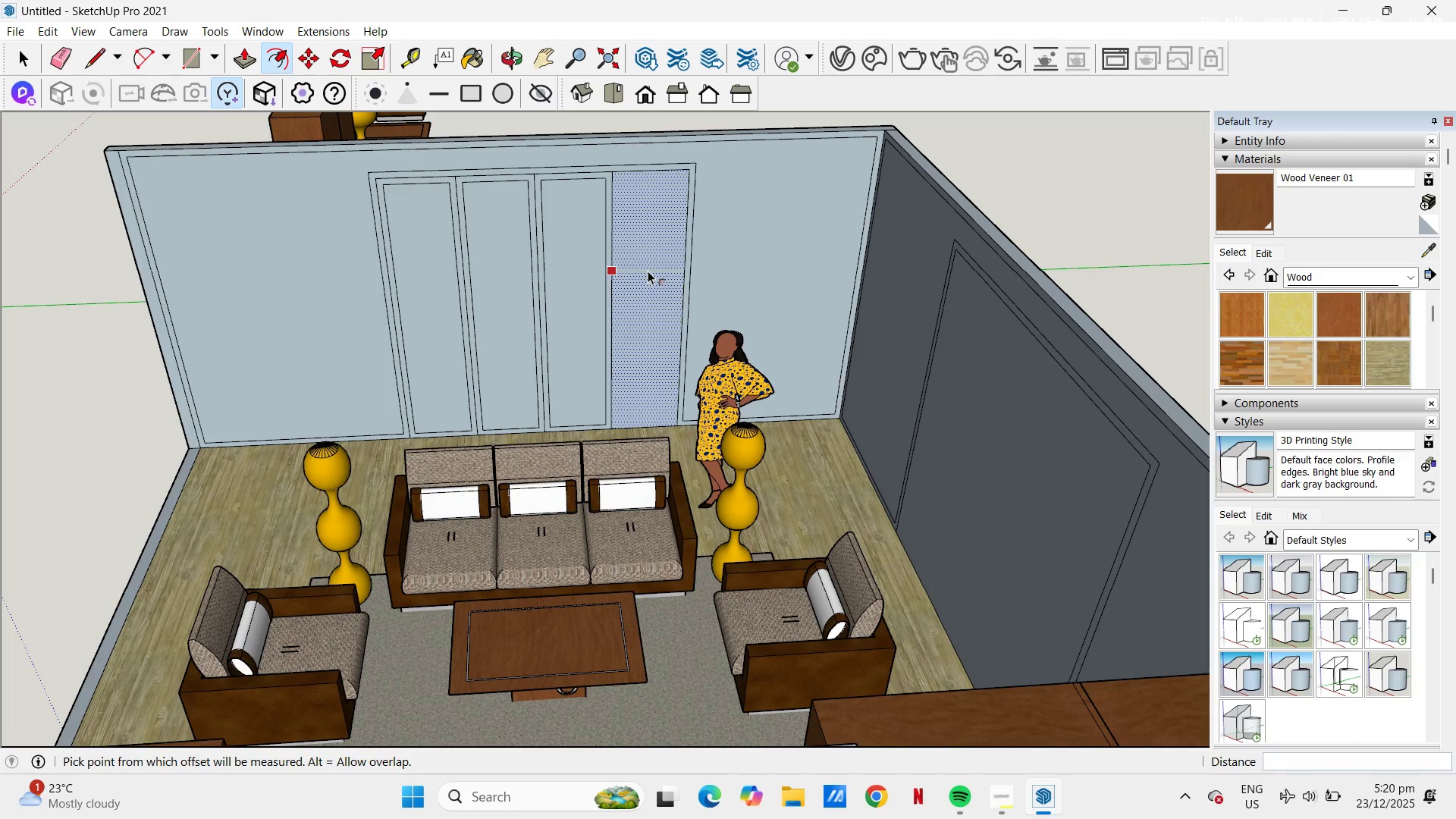 
double_click([648, 271])
 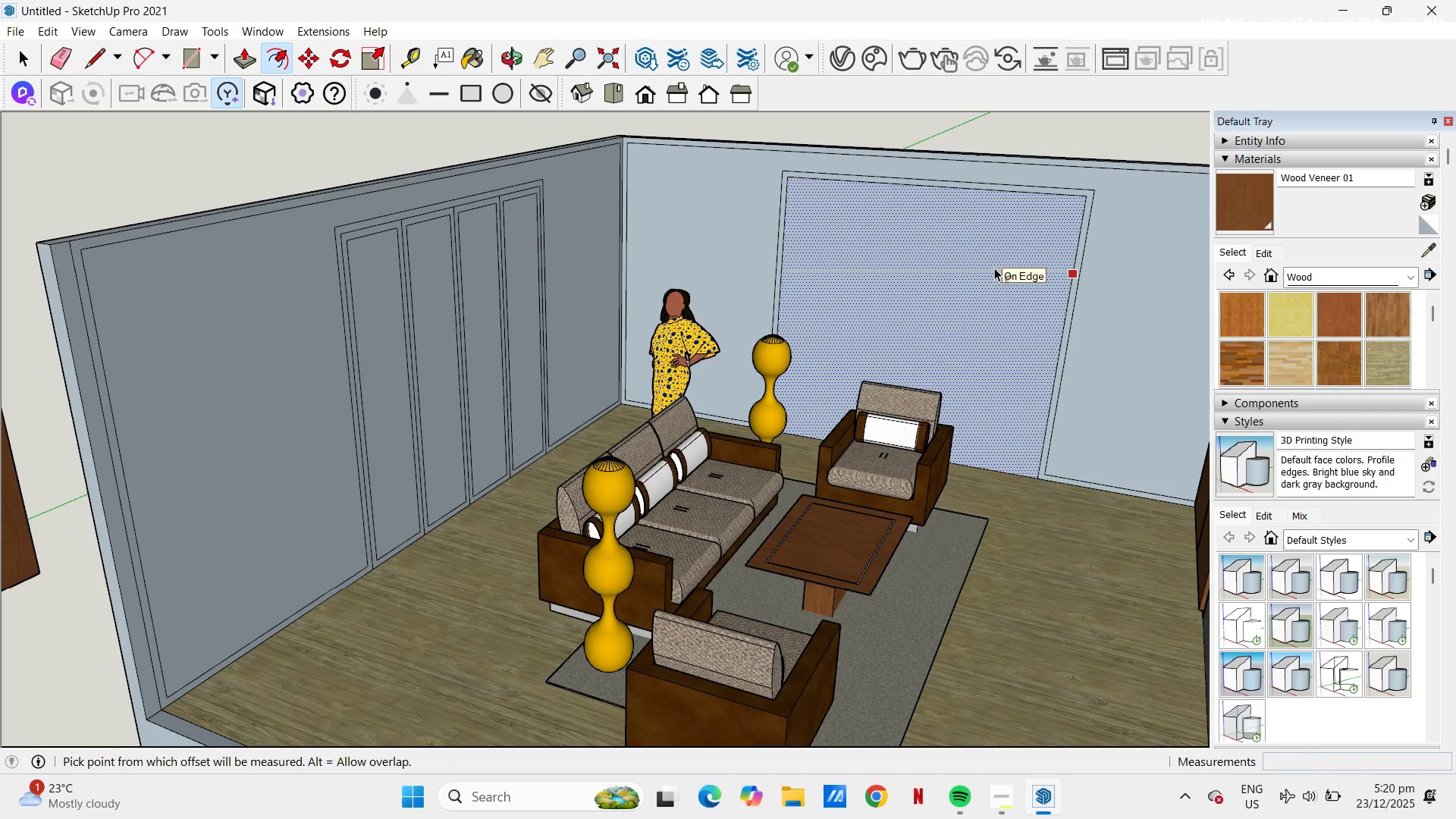 
key(Semicolon)
 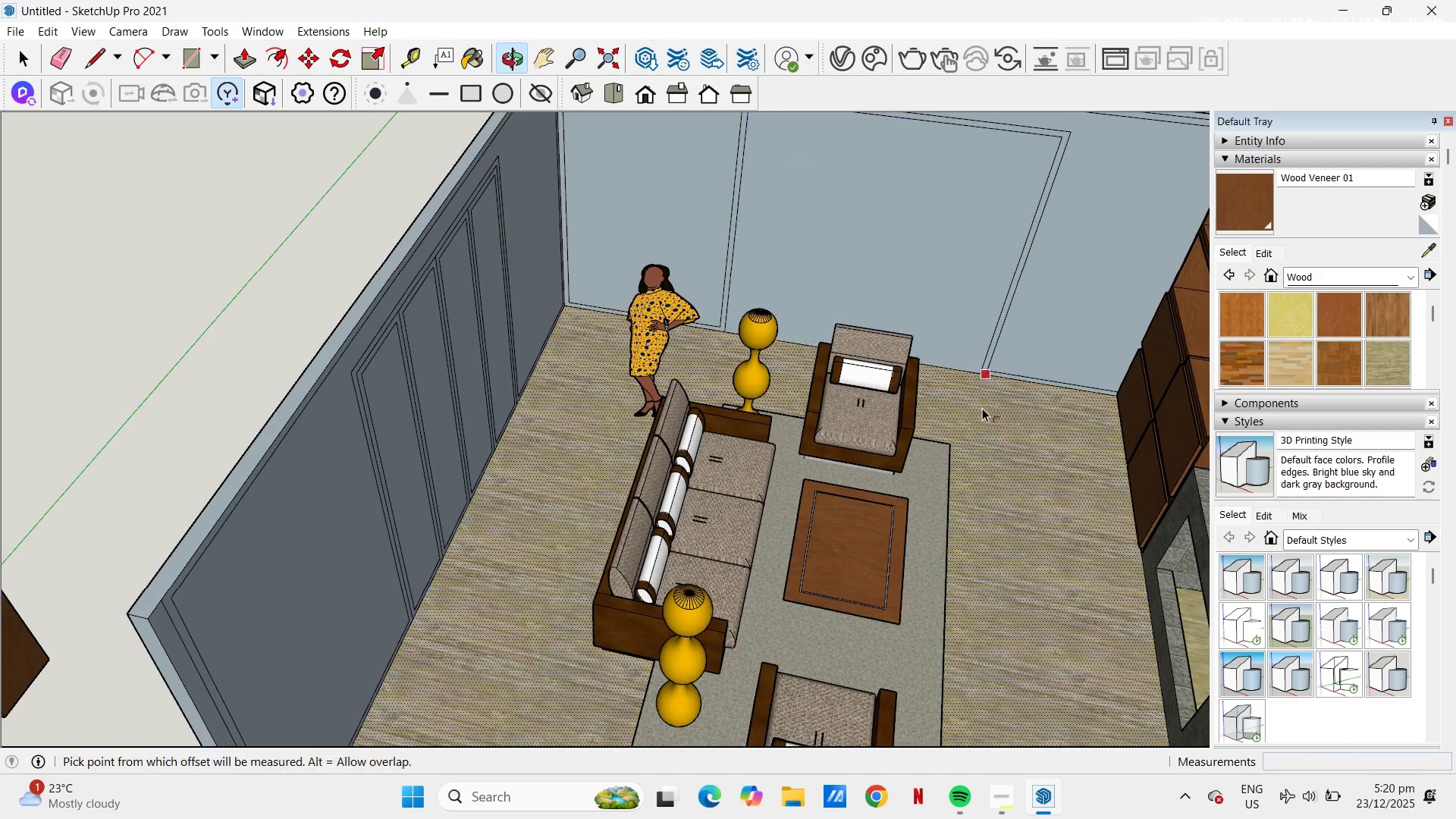 
key(L)
 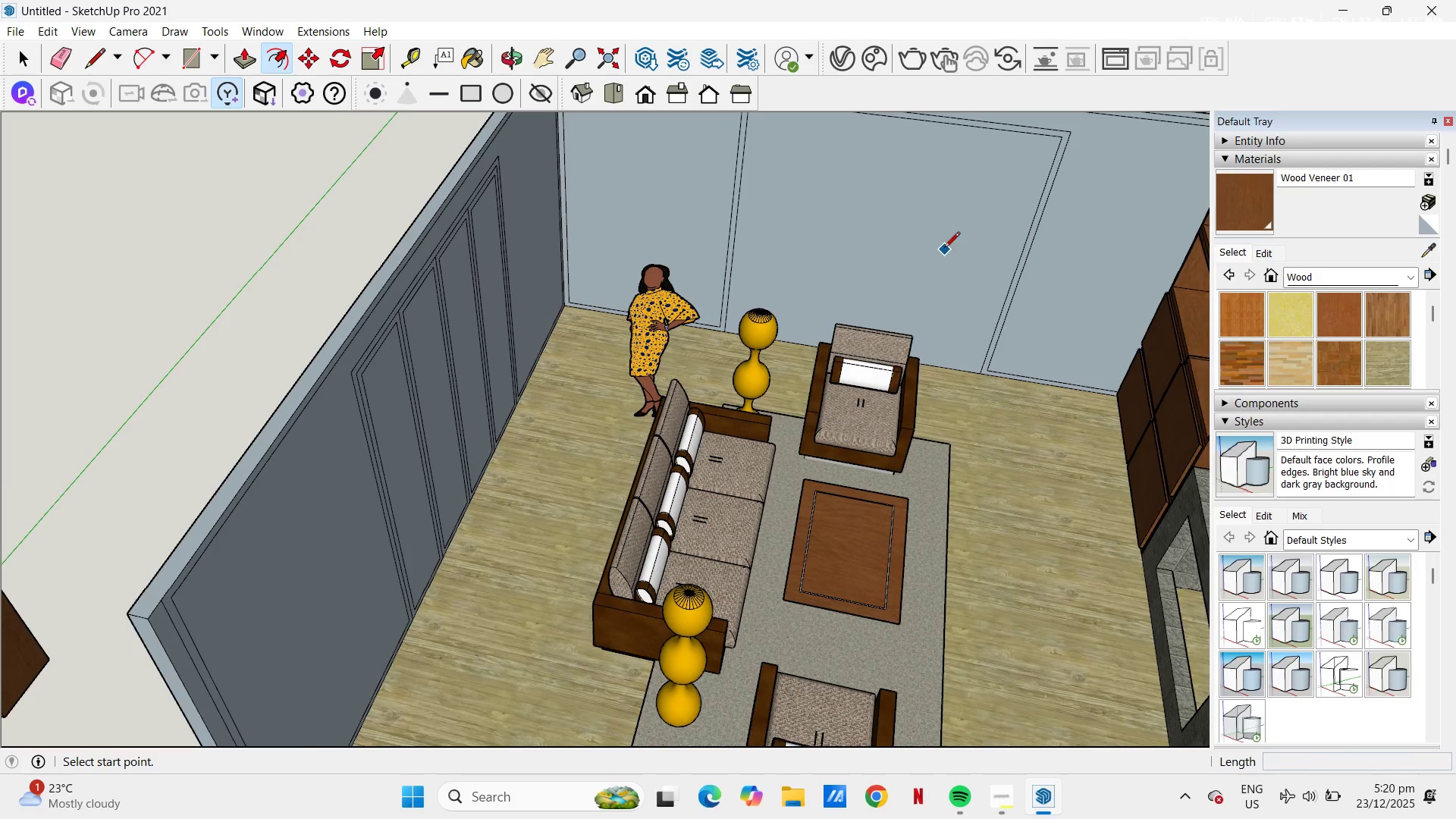 
scroll: coordinate [901, 231], scroll_direction: down, amount: 1.0
 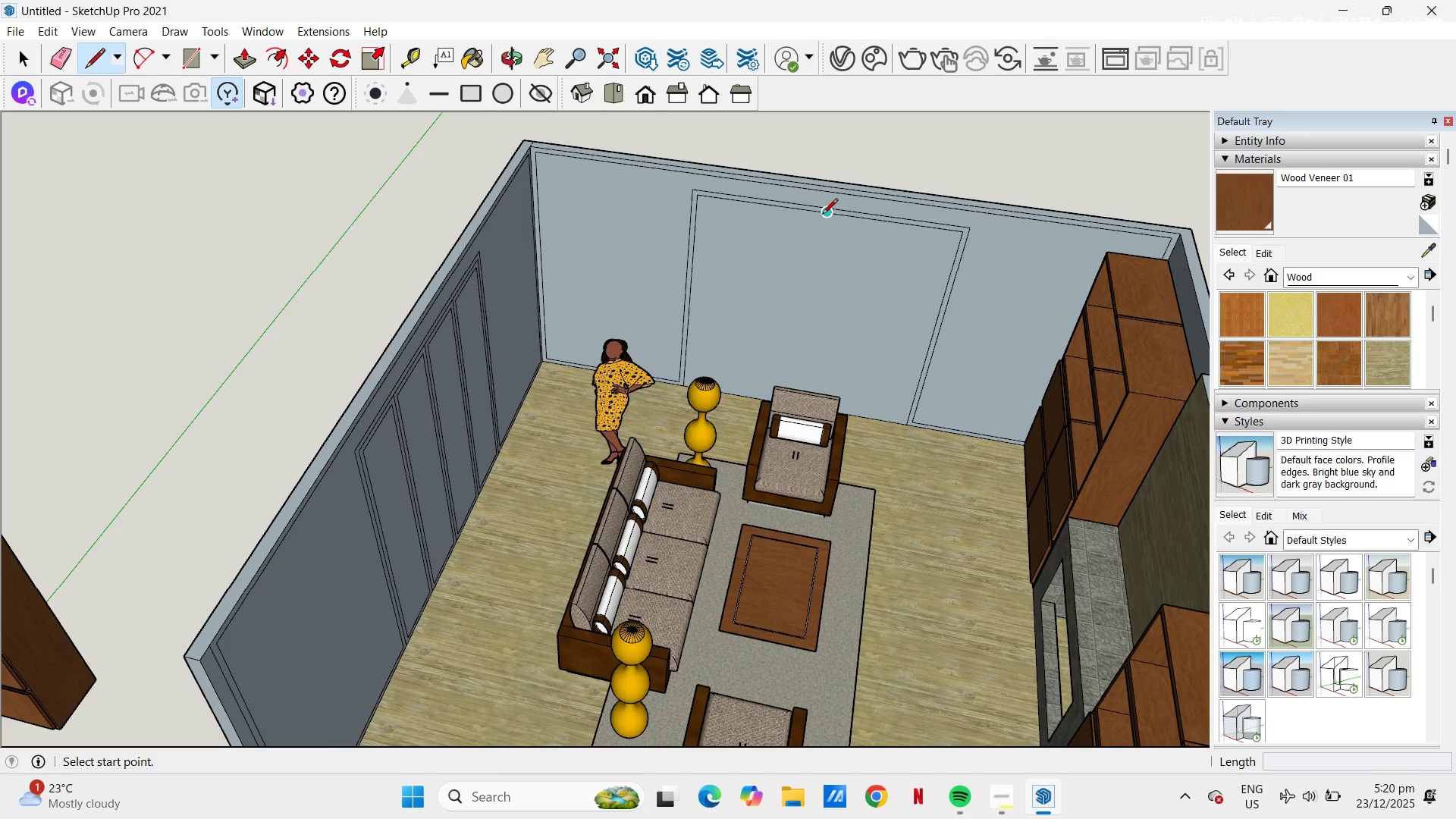 
scroll: coordinate [825, 317], scroll_direction: up, amount: 1.0
 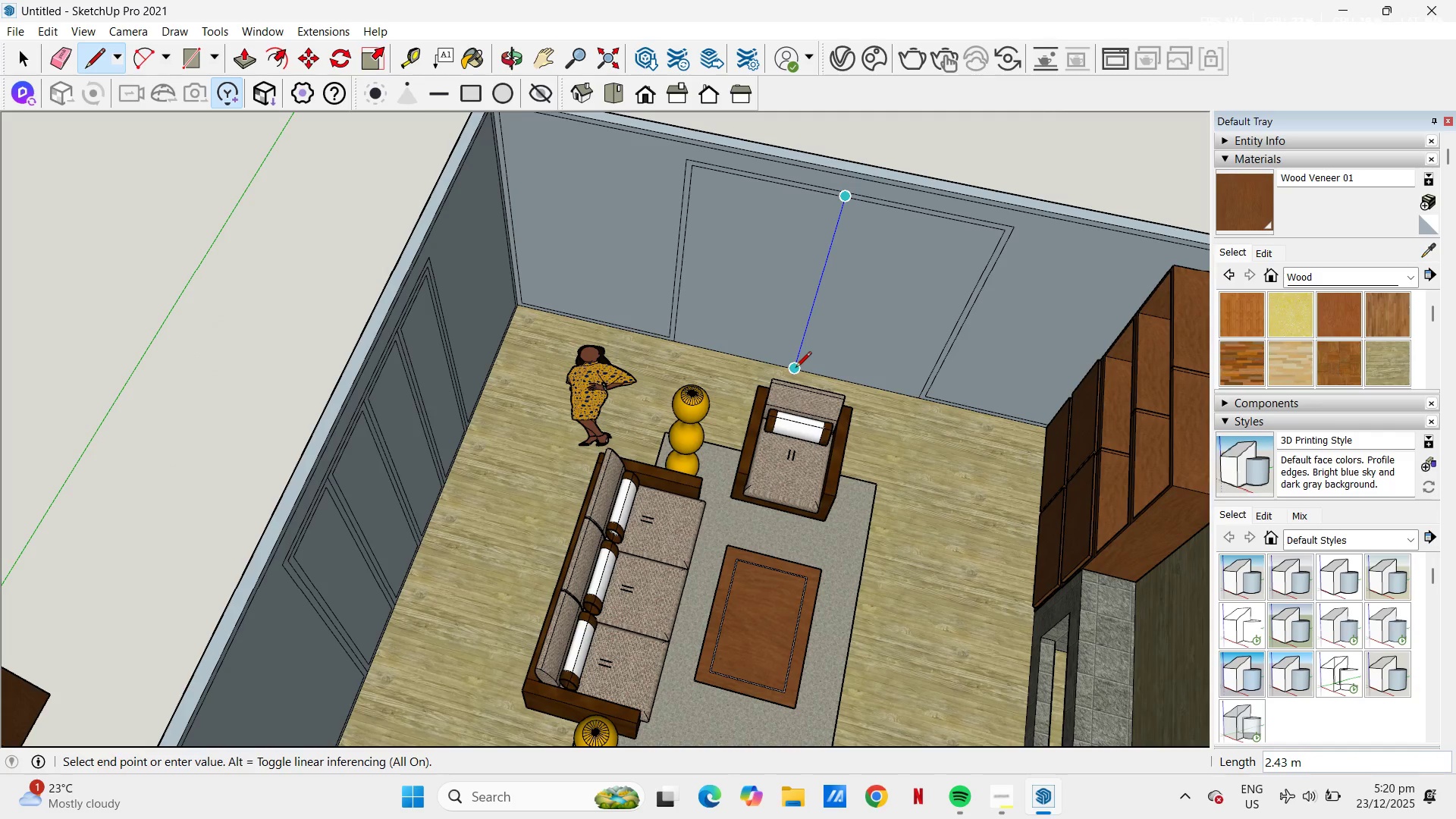 
left_click([795, 369])
 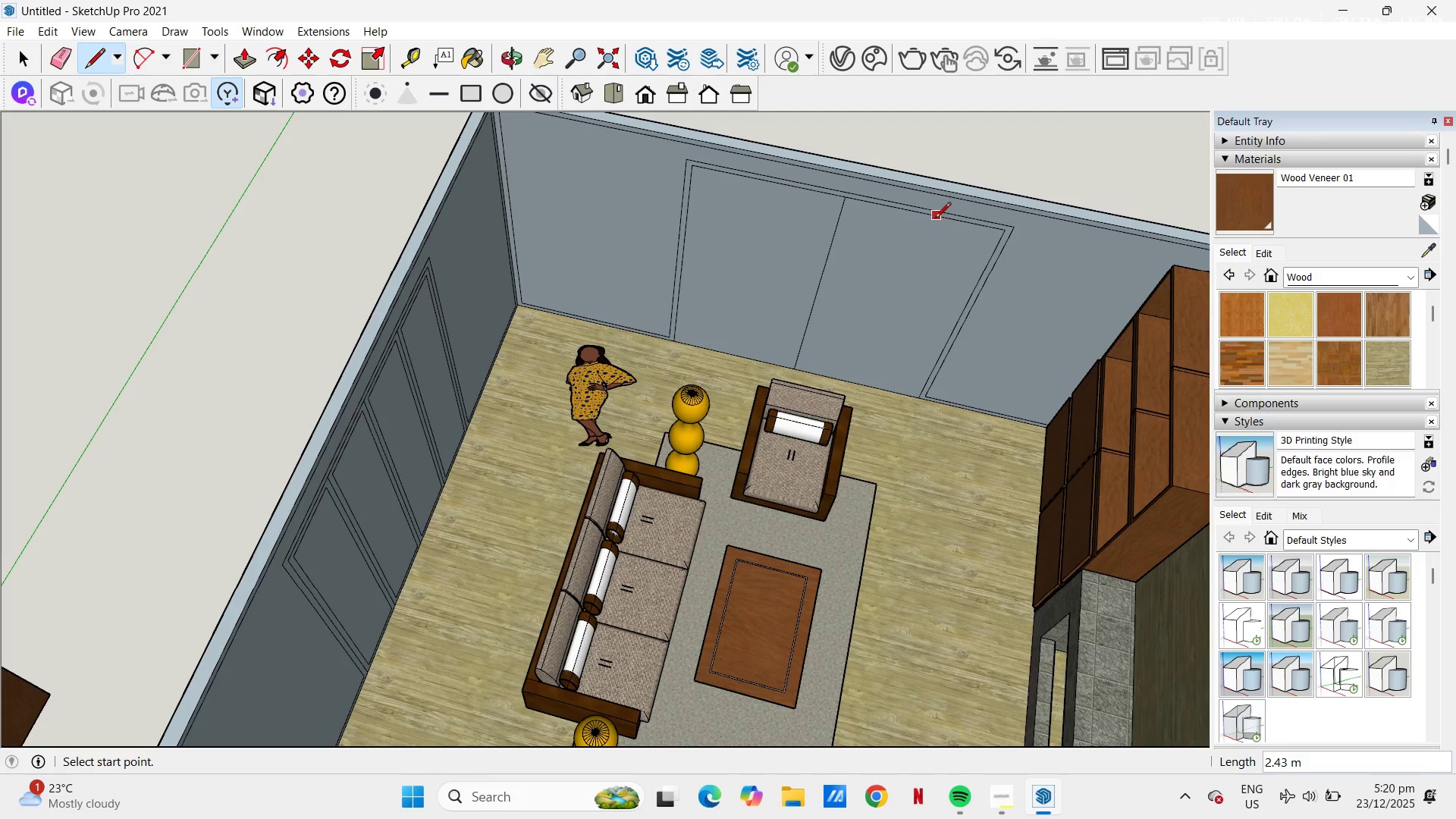 
left_click([927, 218])
 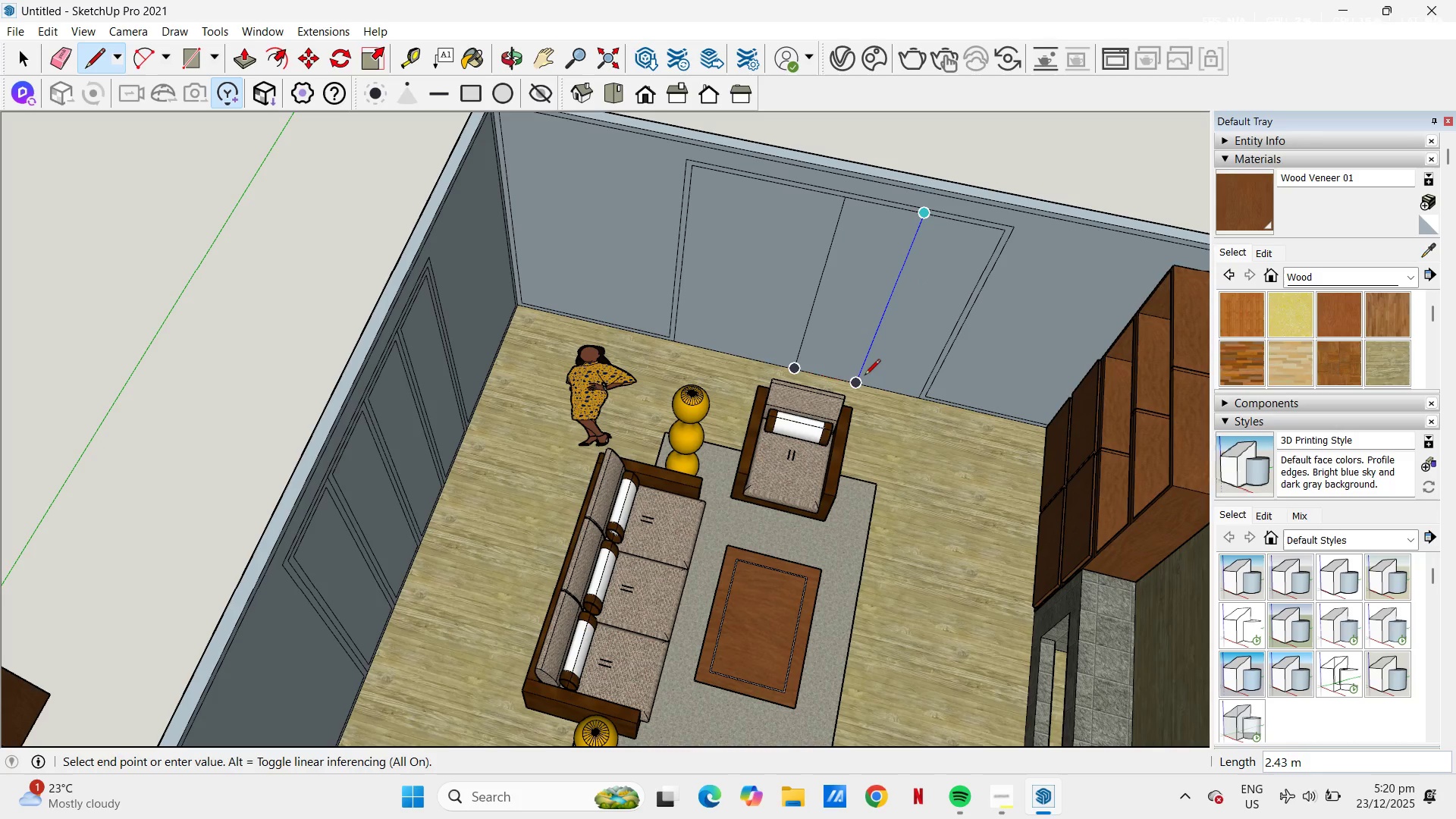 
left_click([864, 376])
 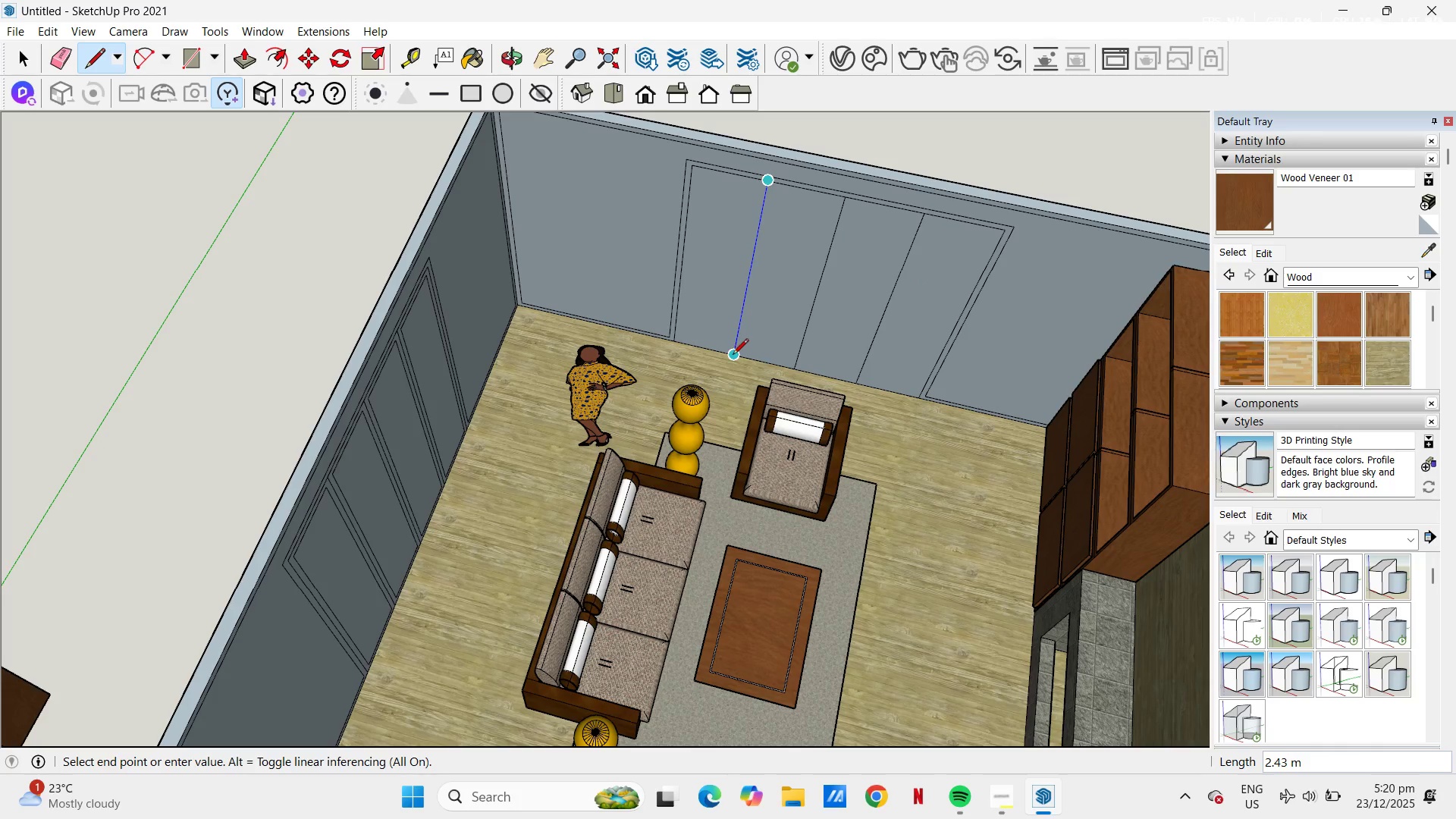 
left_click([733, 356])
 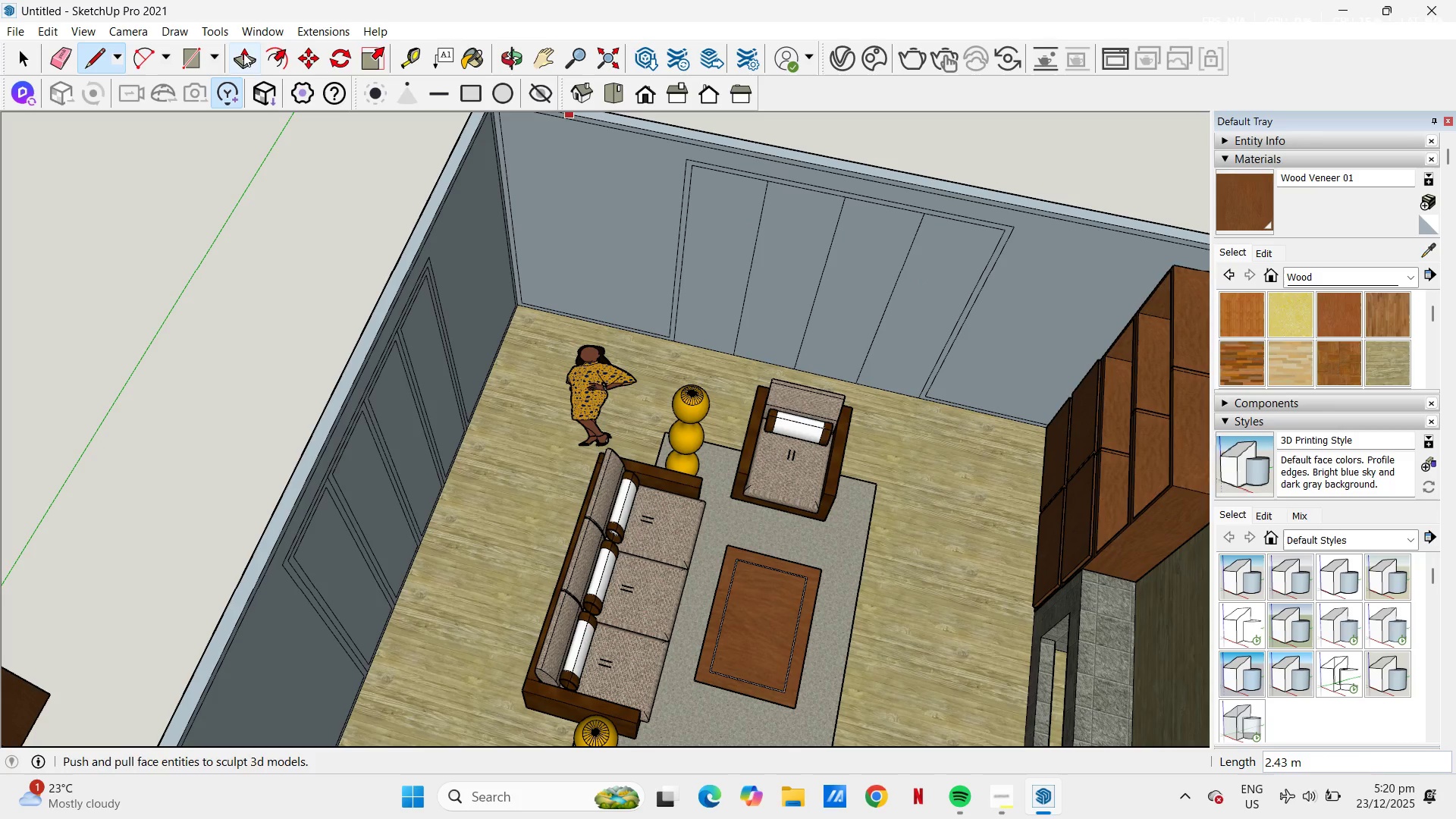 
left_click([269, 58])
 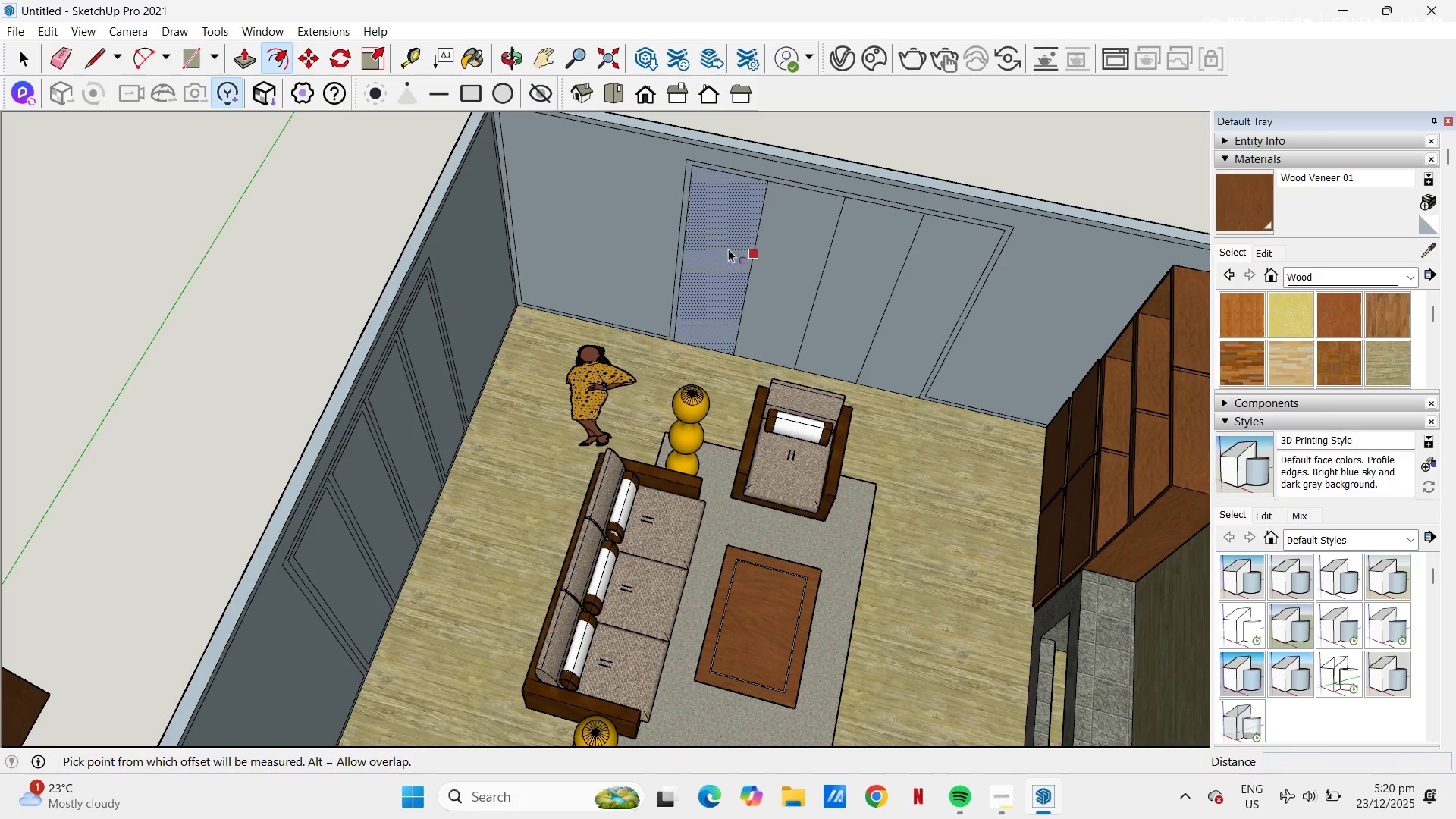 
double_click([728, 249])
 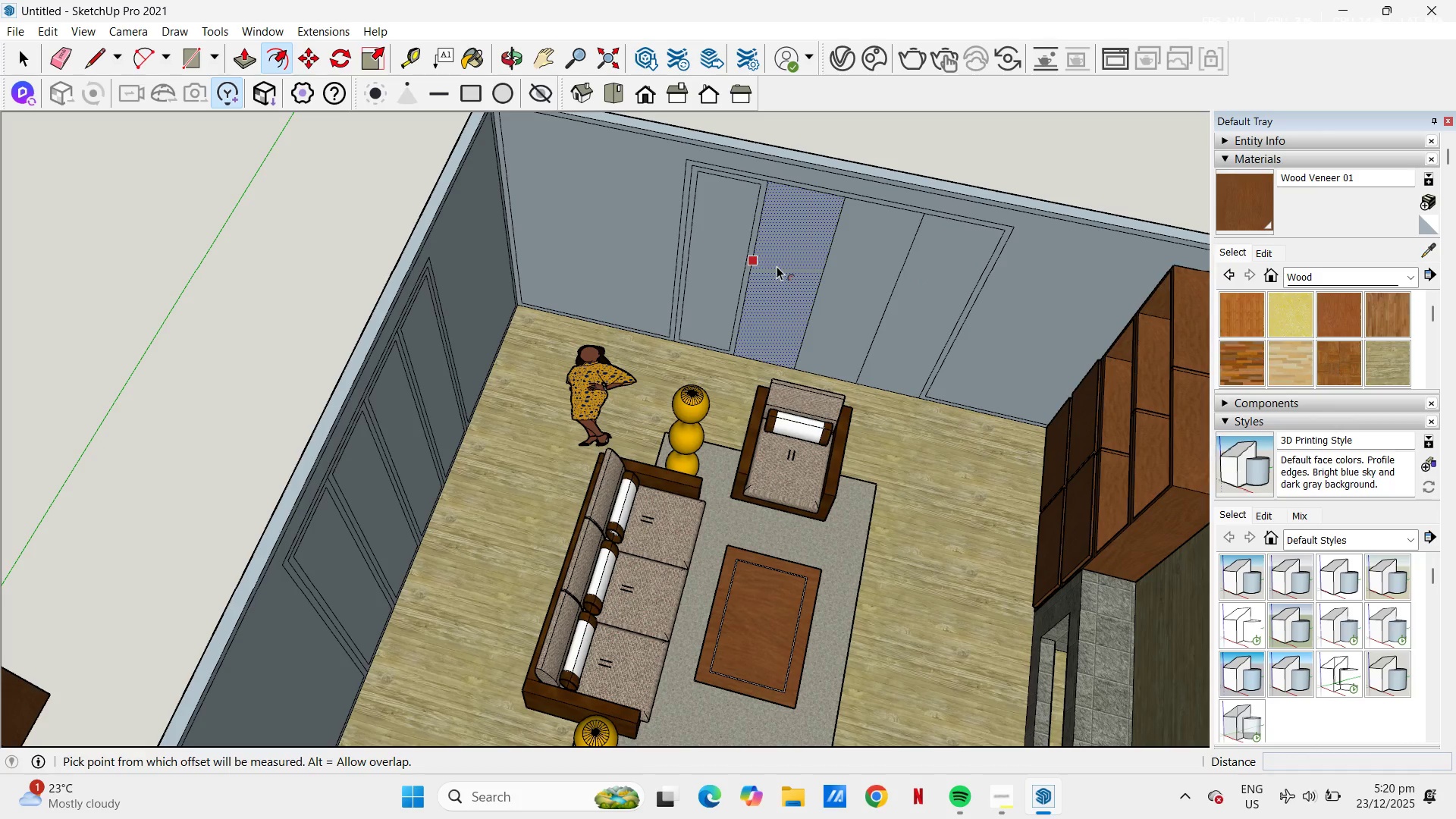 
double_click([777, 266])
 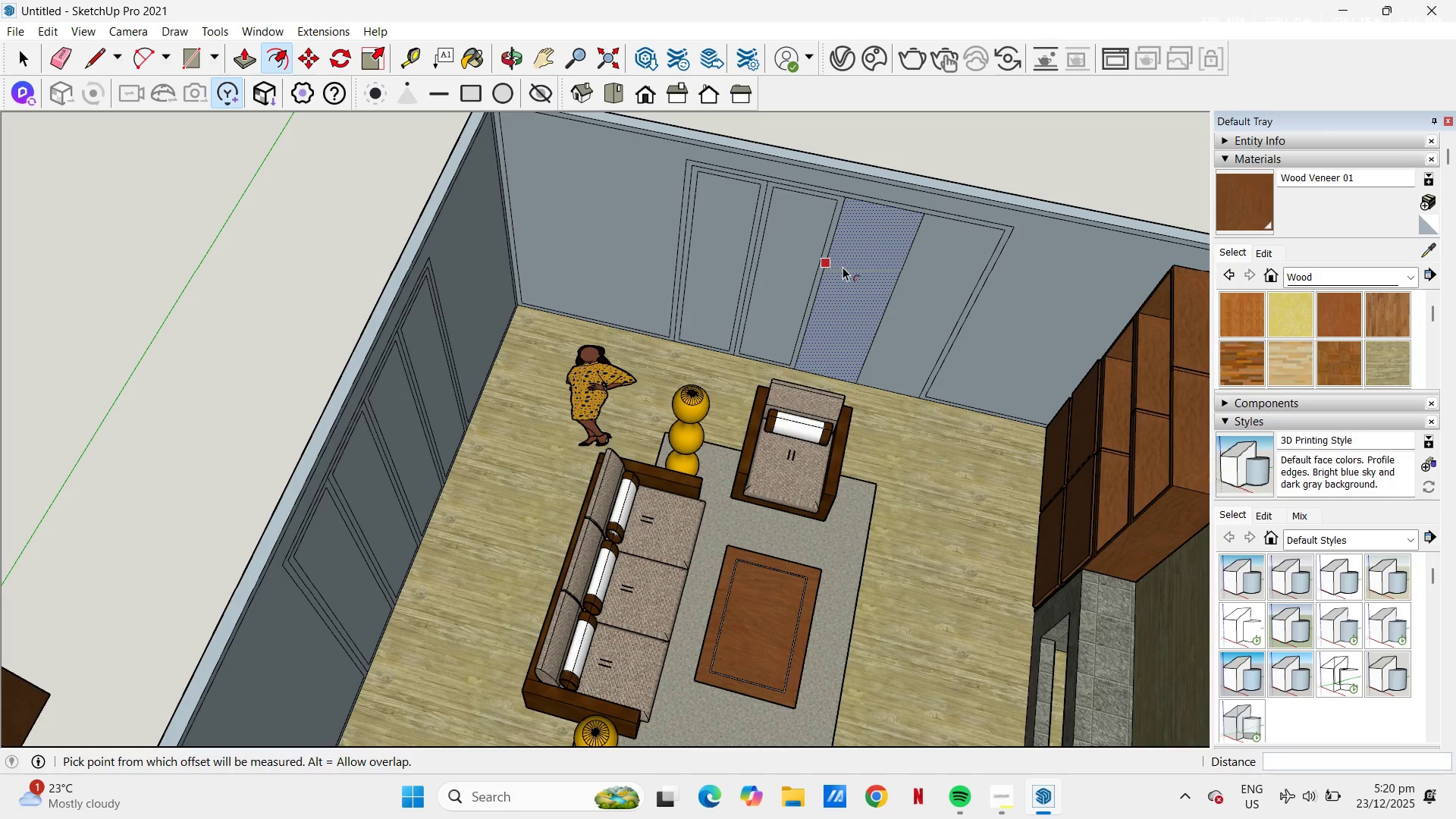 
double_click([843, 267])
 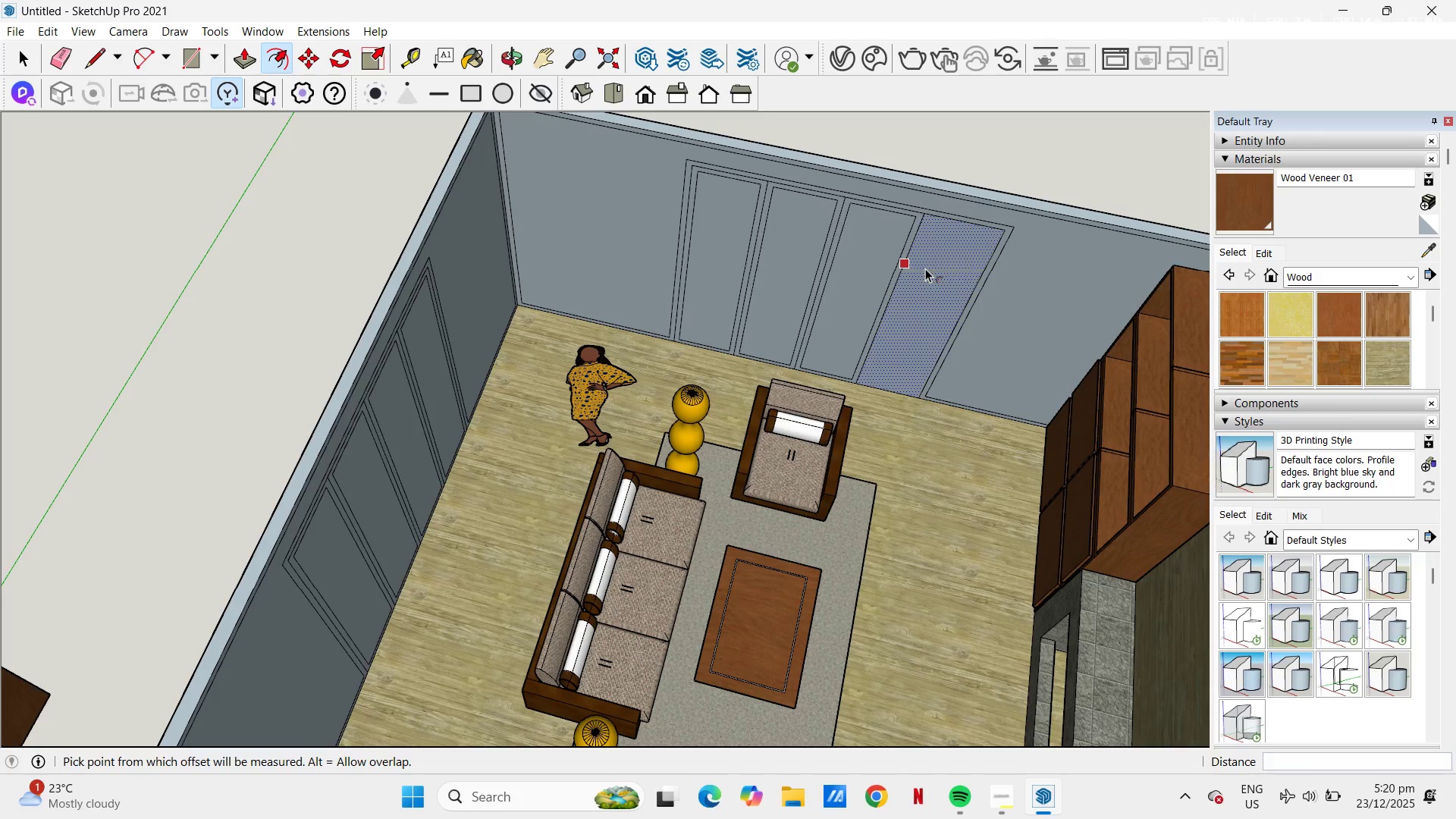 
double_click([925, 268])
 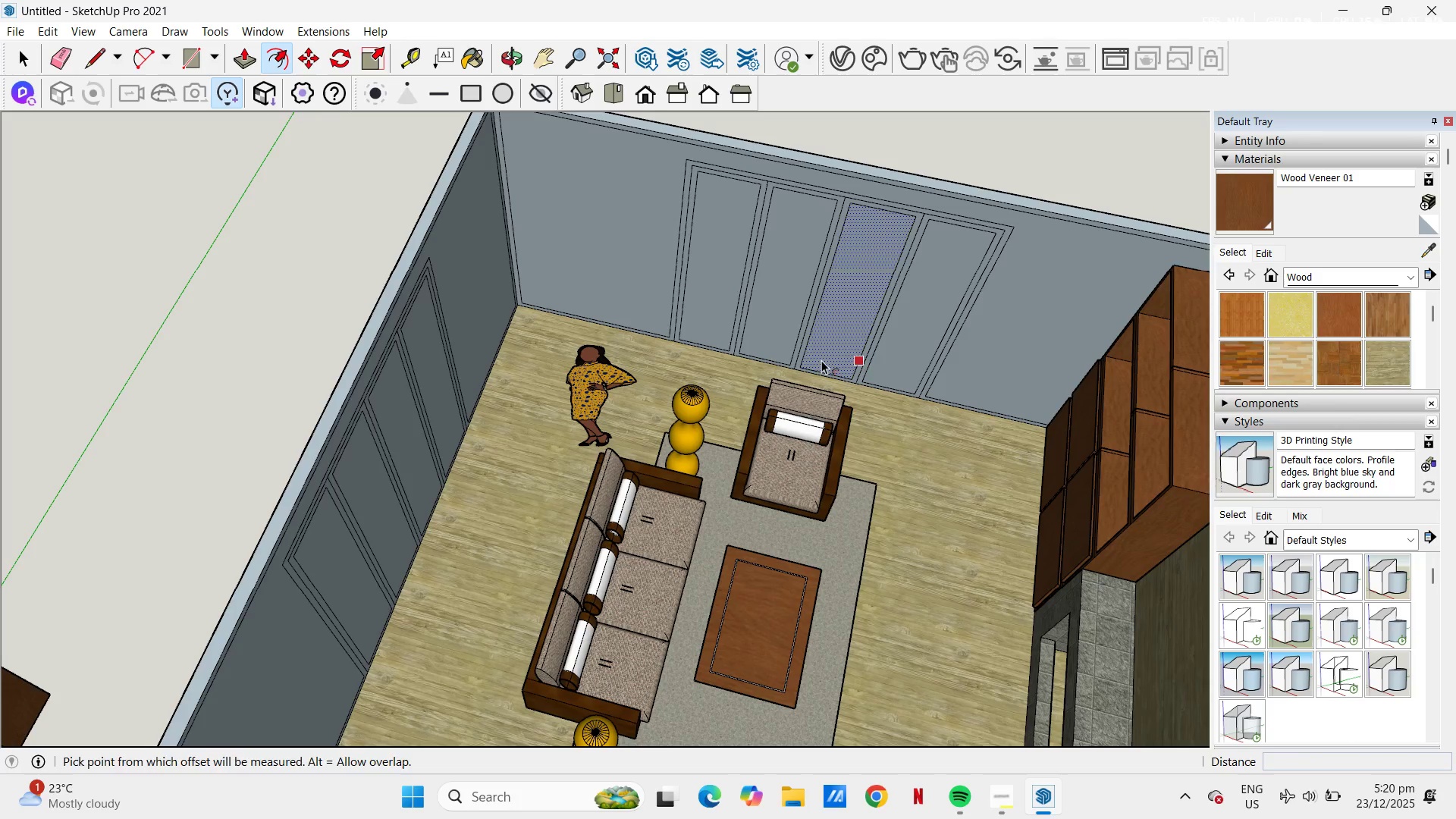 
scroll: coordinate [765, 354], scroll_direction: down, amount: 2.0
 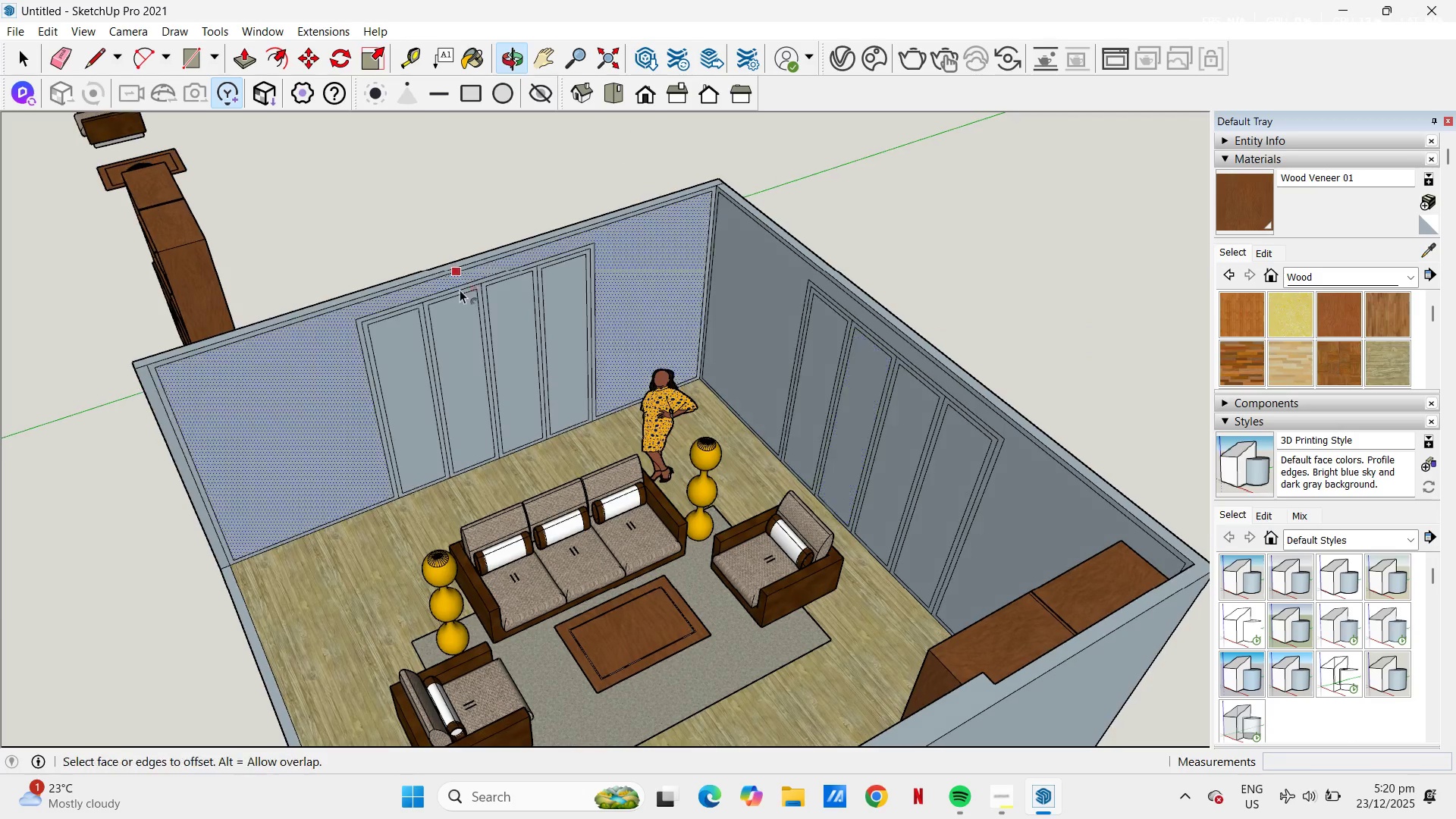 
scroll: coordinate [433, 352], scroll_direction: up, amount: 3.0
 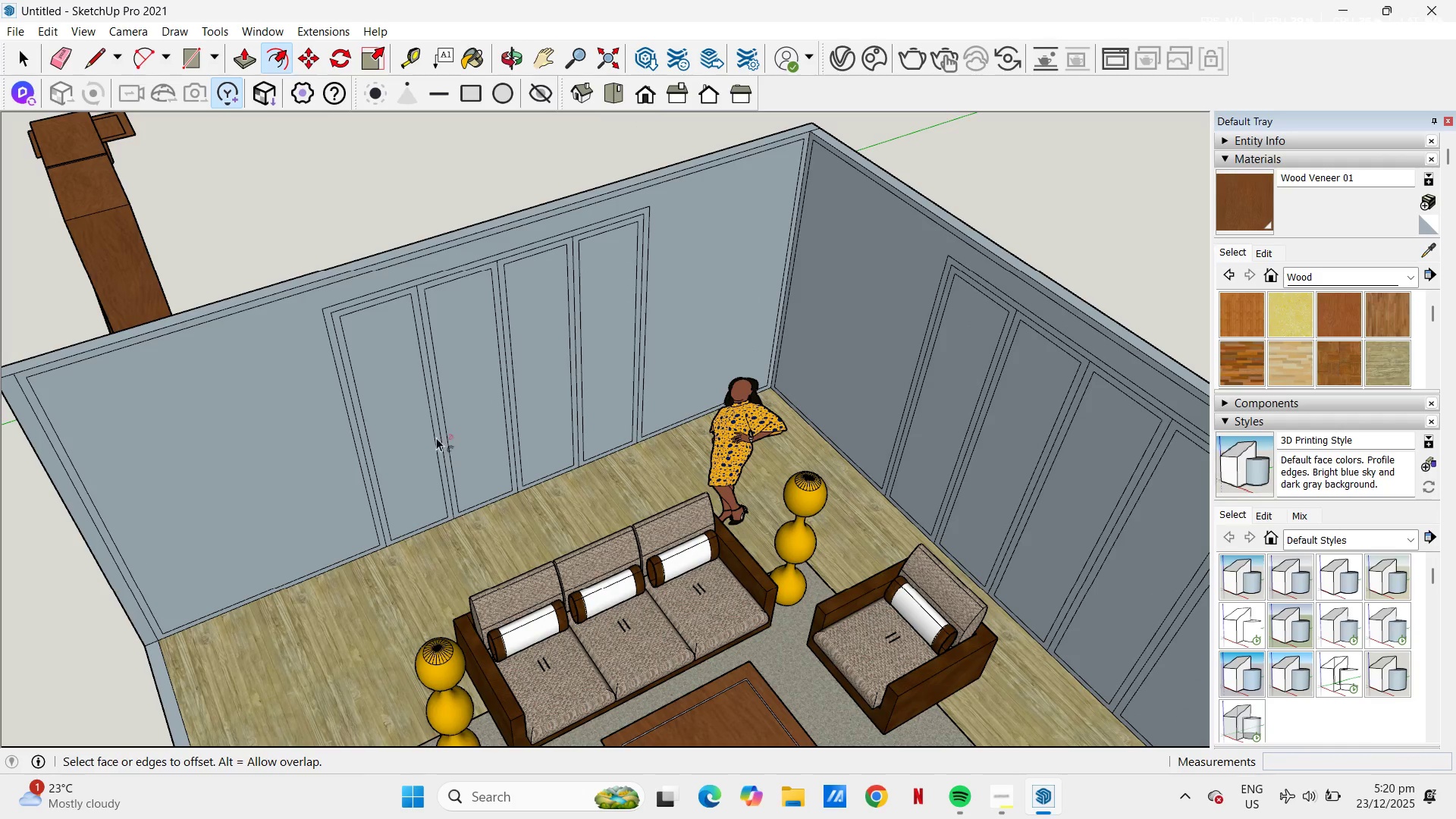 
key(P)
 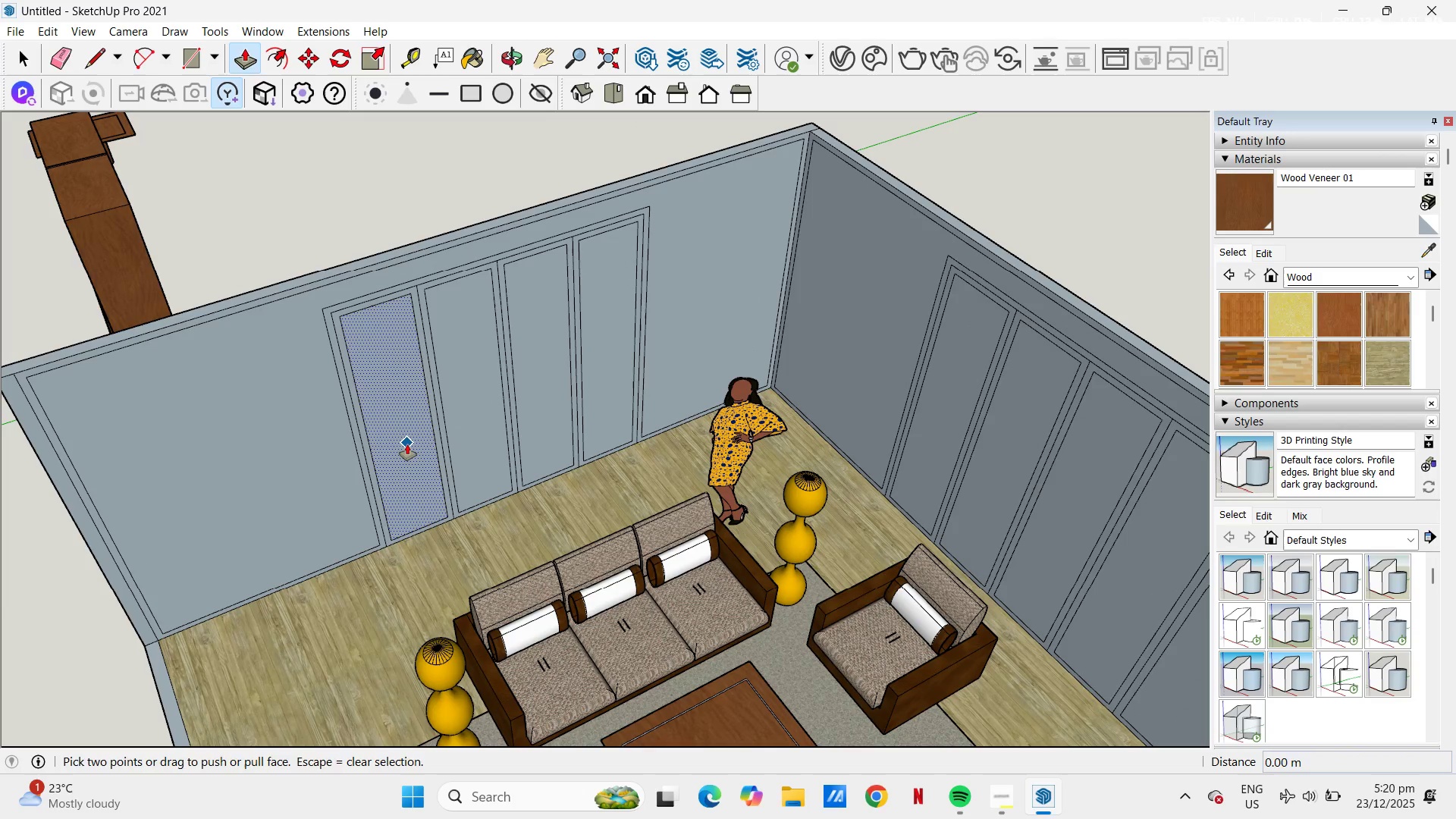 
key(Space)
 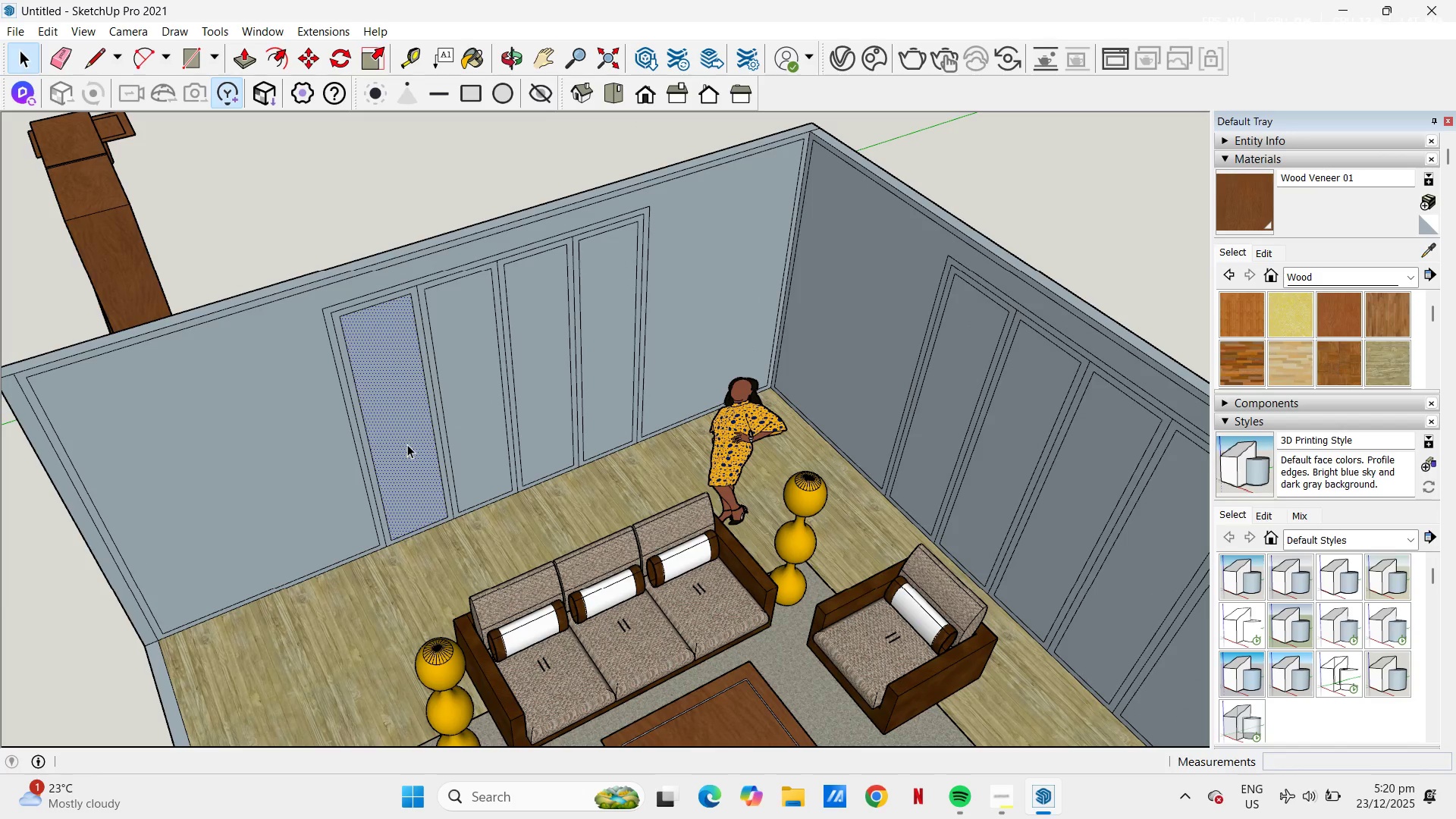 
left_click([406, 444])
 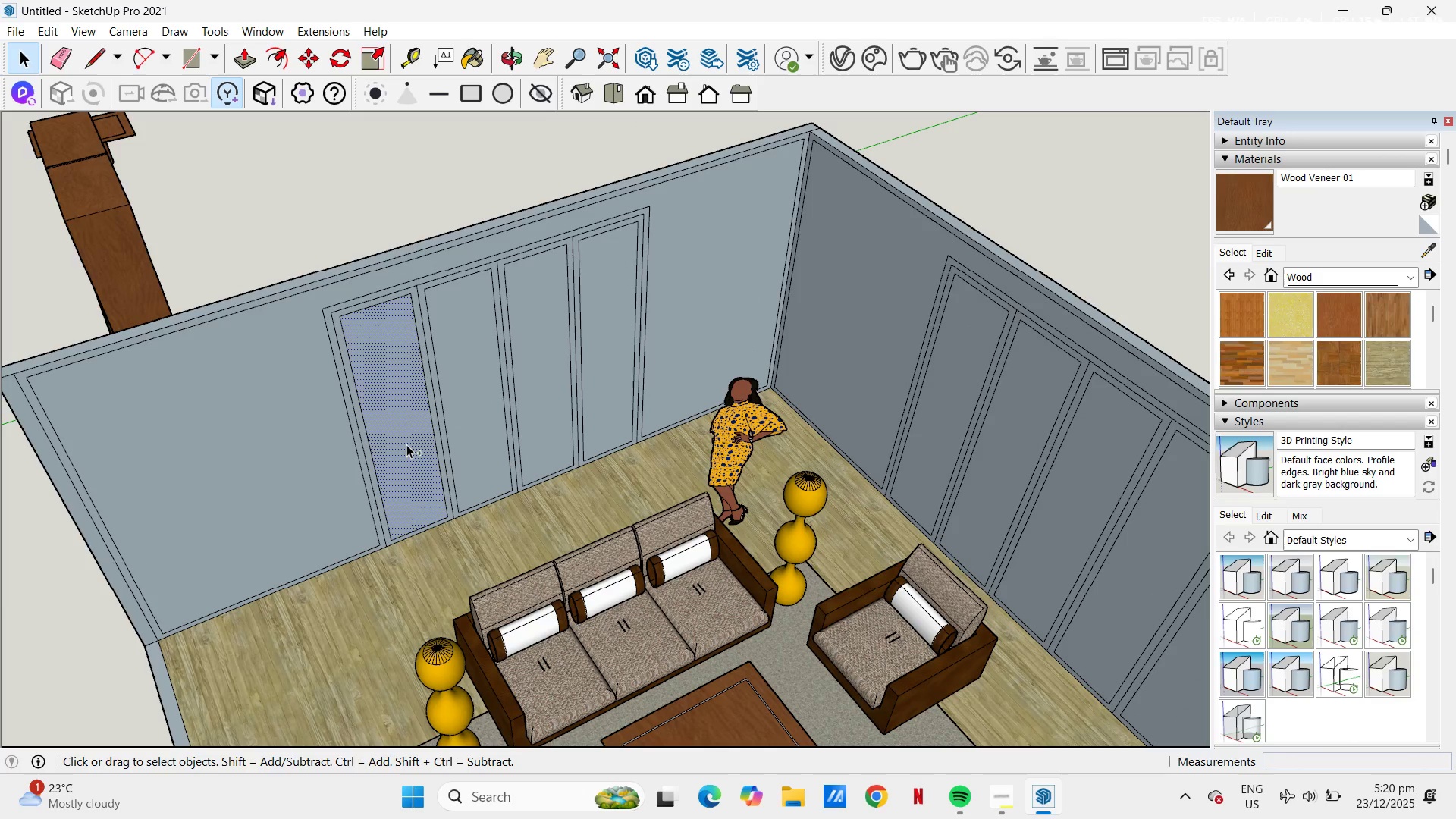 
key(Control+C)
 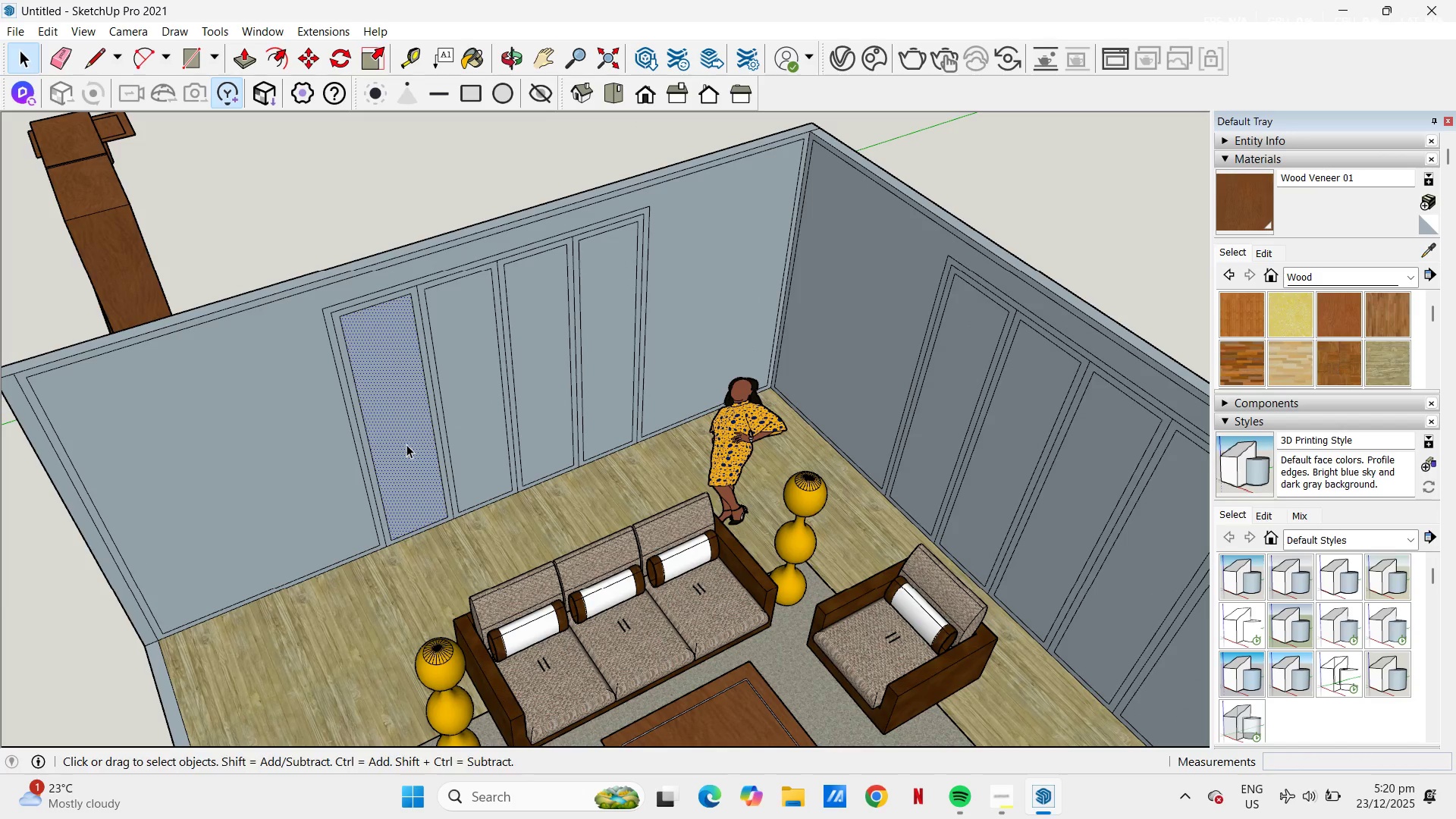 
key(P)
 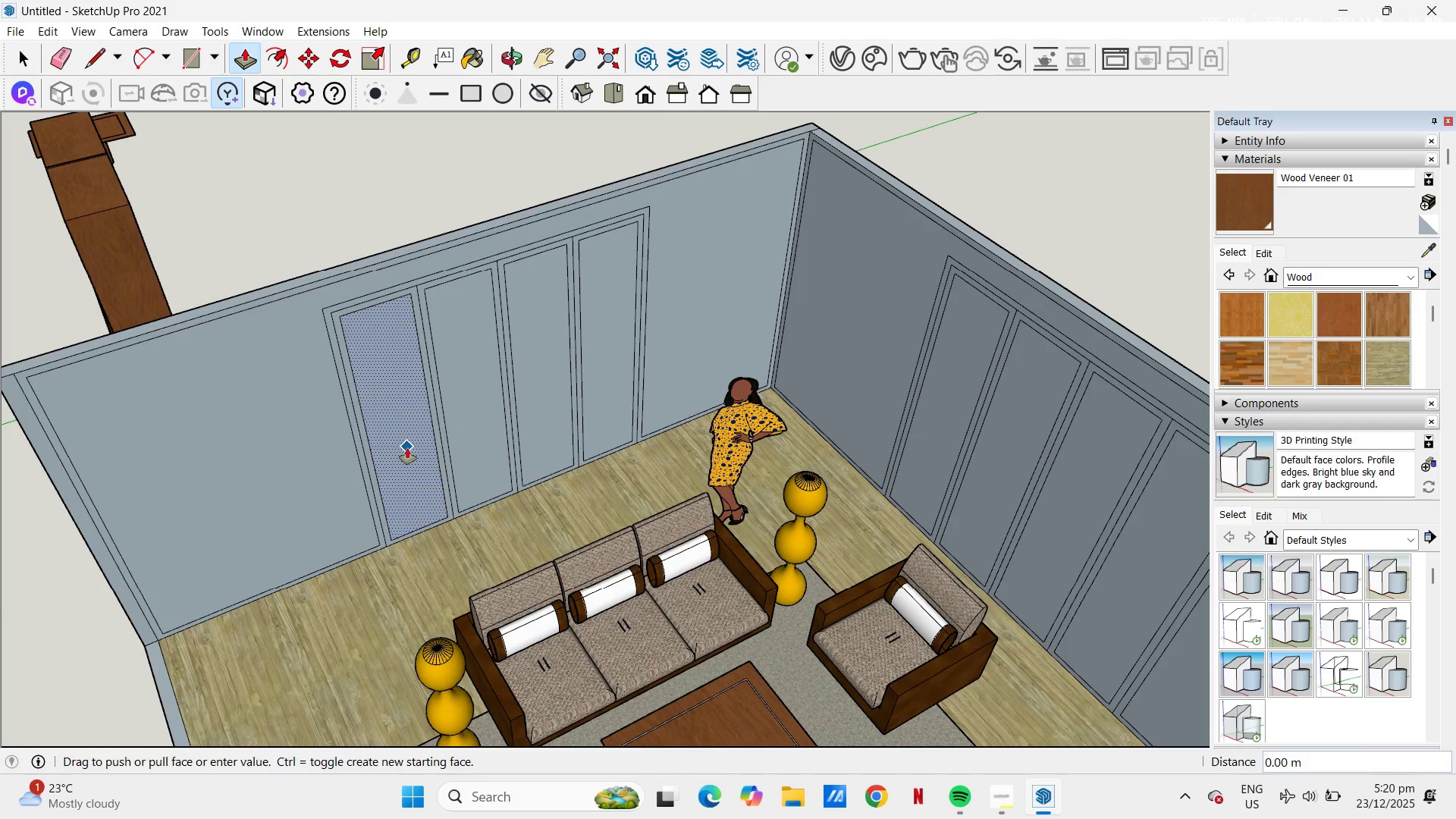 
double_click([407, 448])
 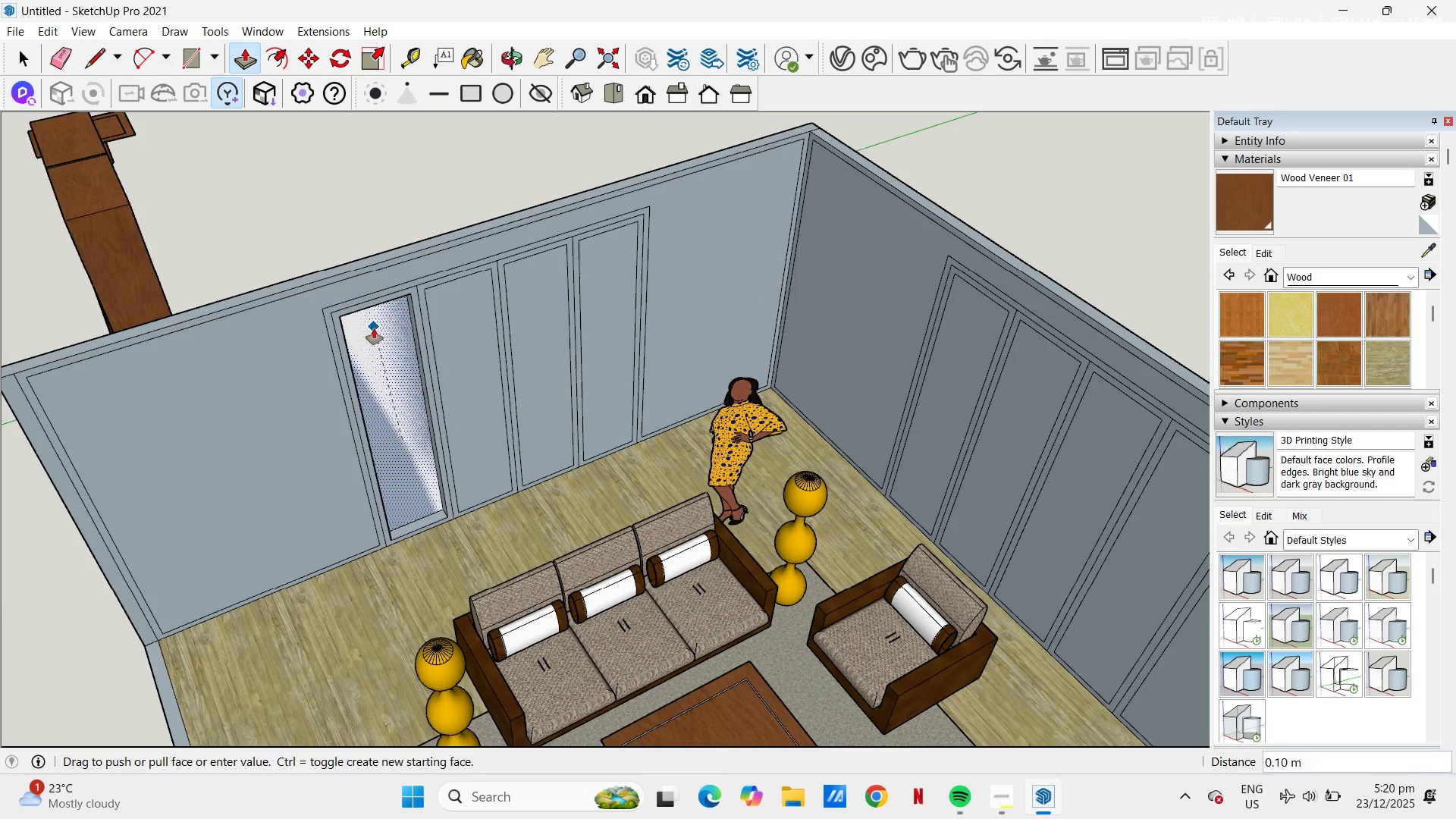 
left_click([374, 328])
 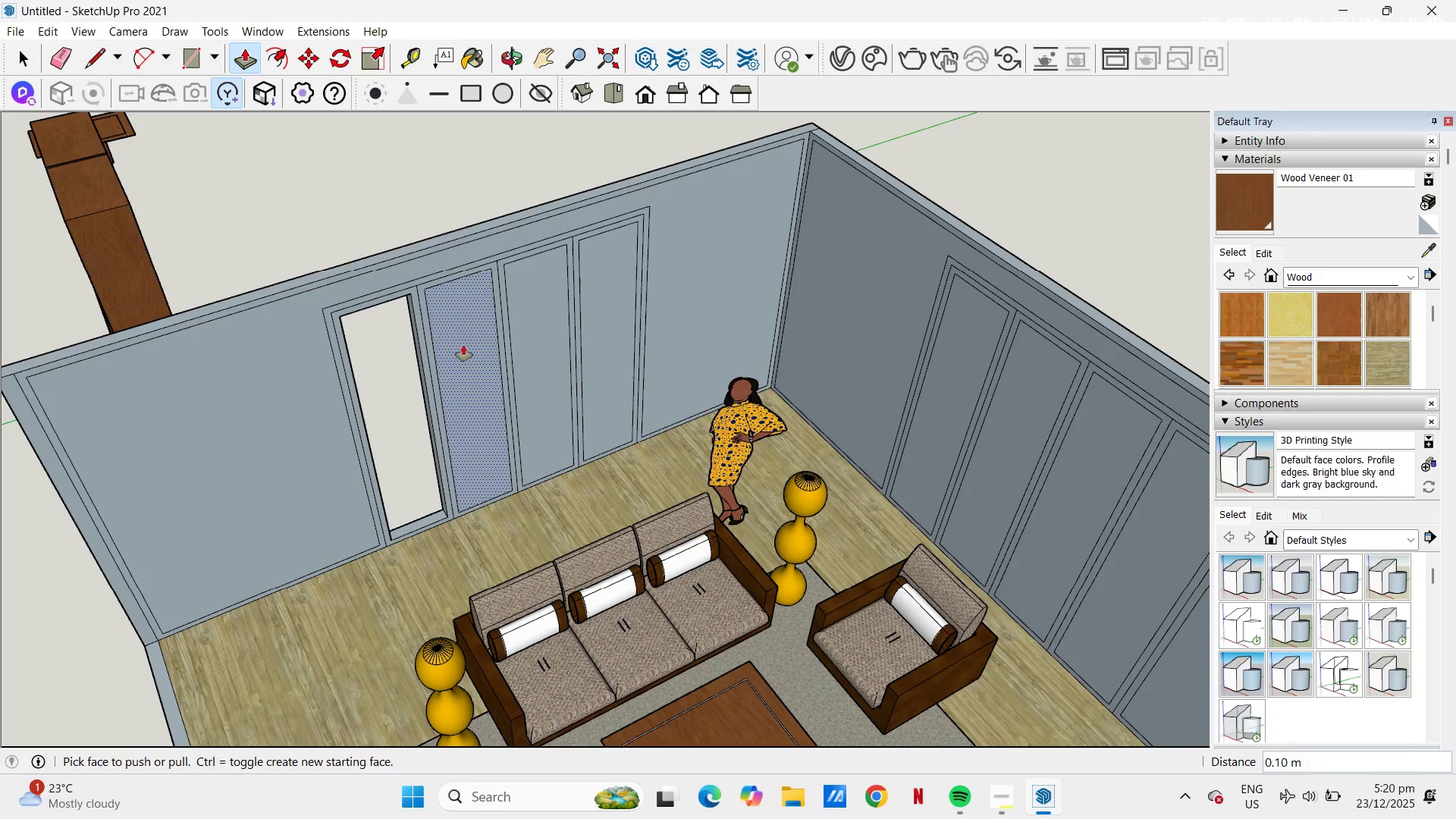 
double_click([463, 345])
 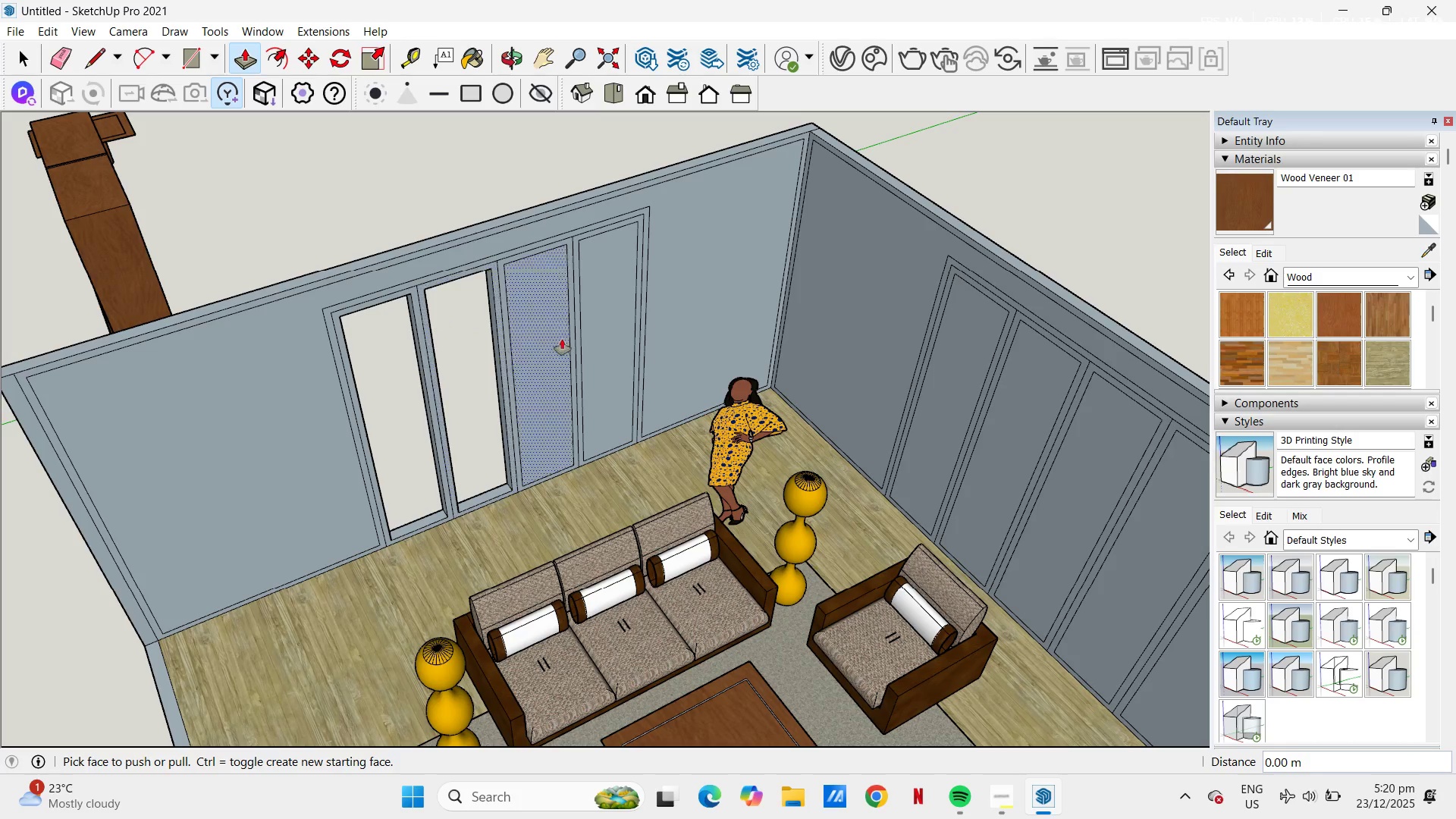 
triple_click([571, 337])
 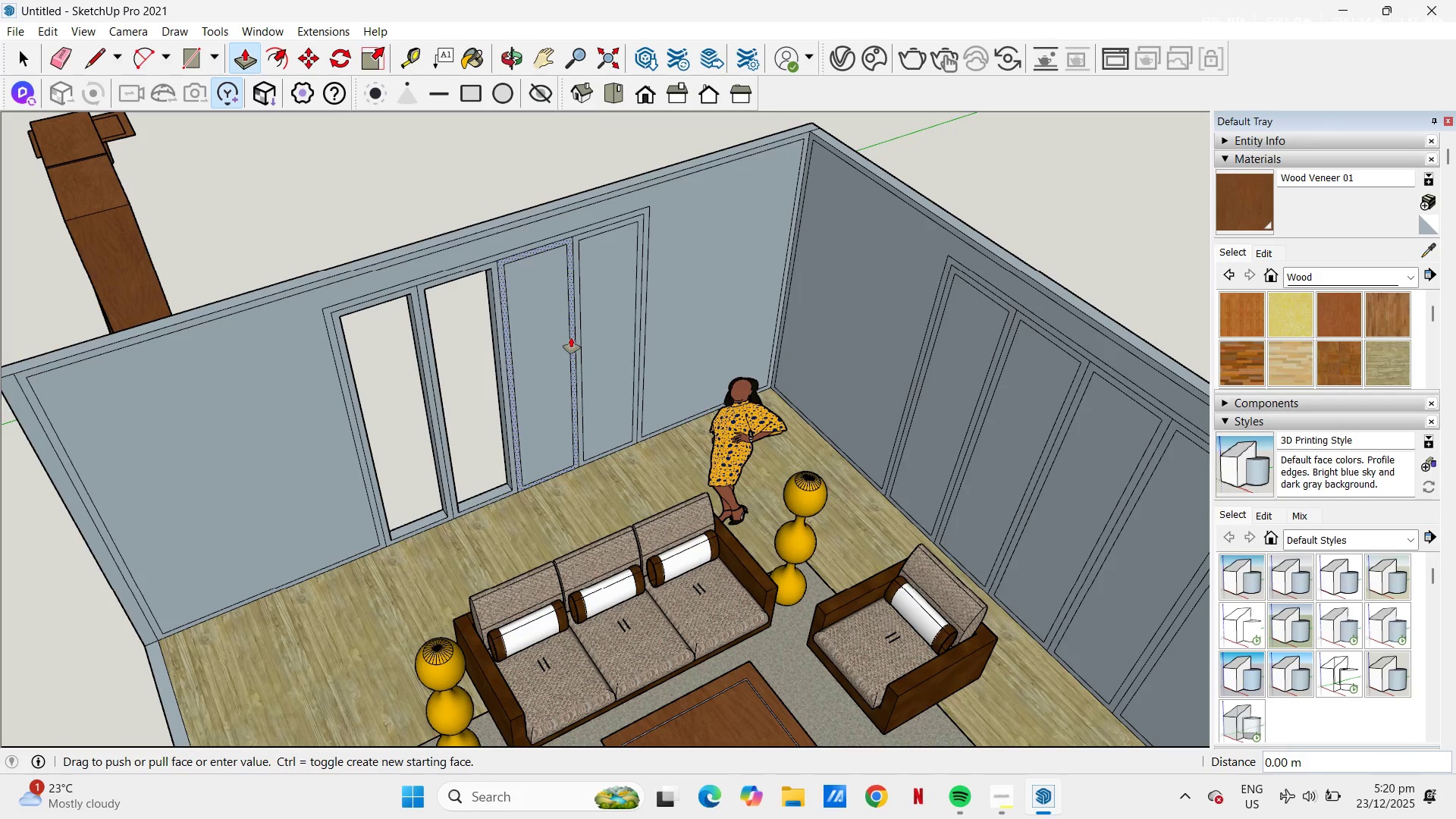 
key(Escape)
 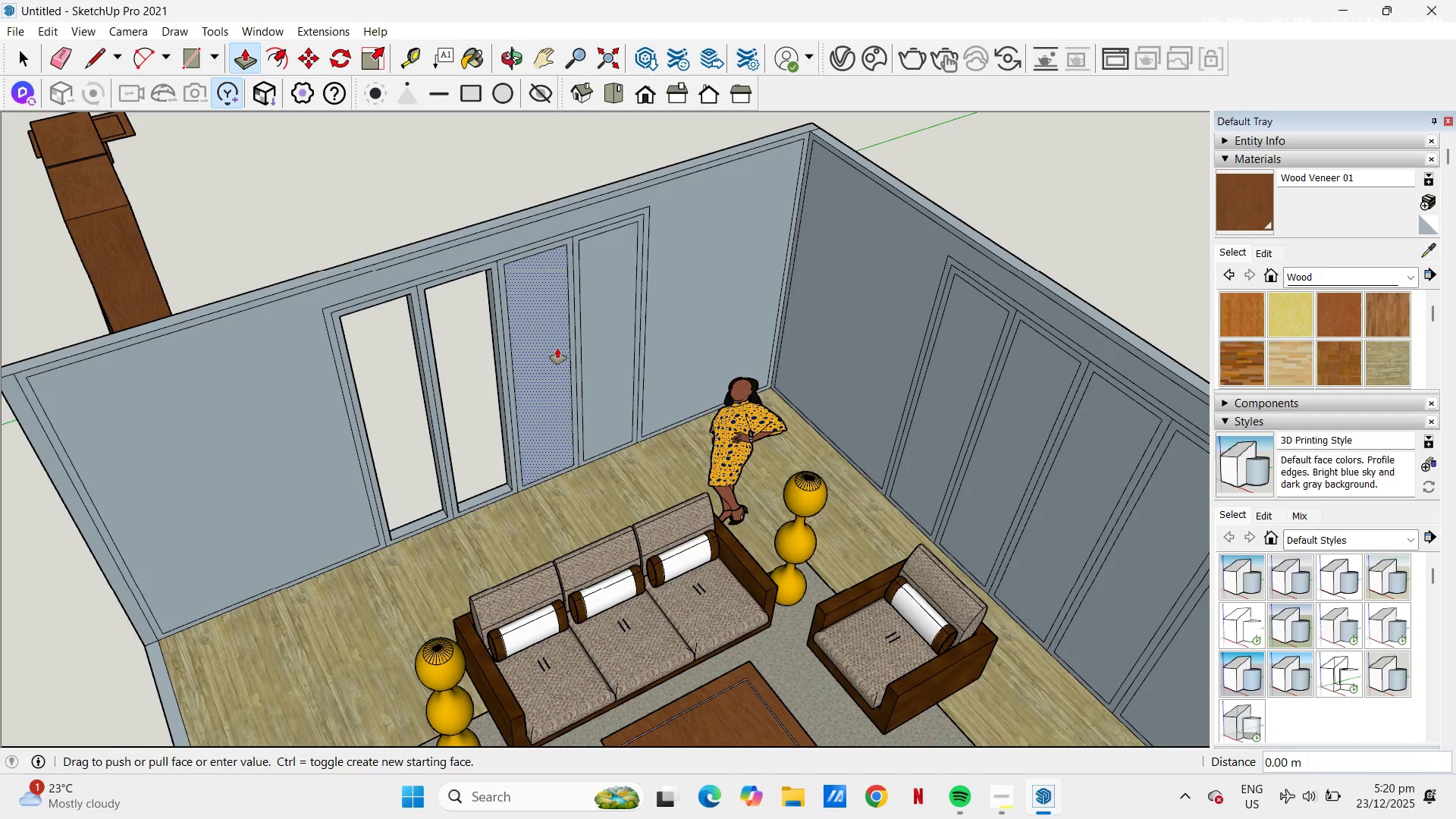 
double_click([557, 348])
 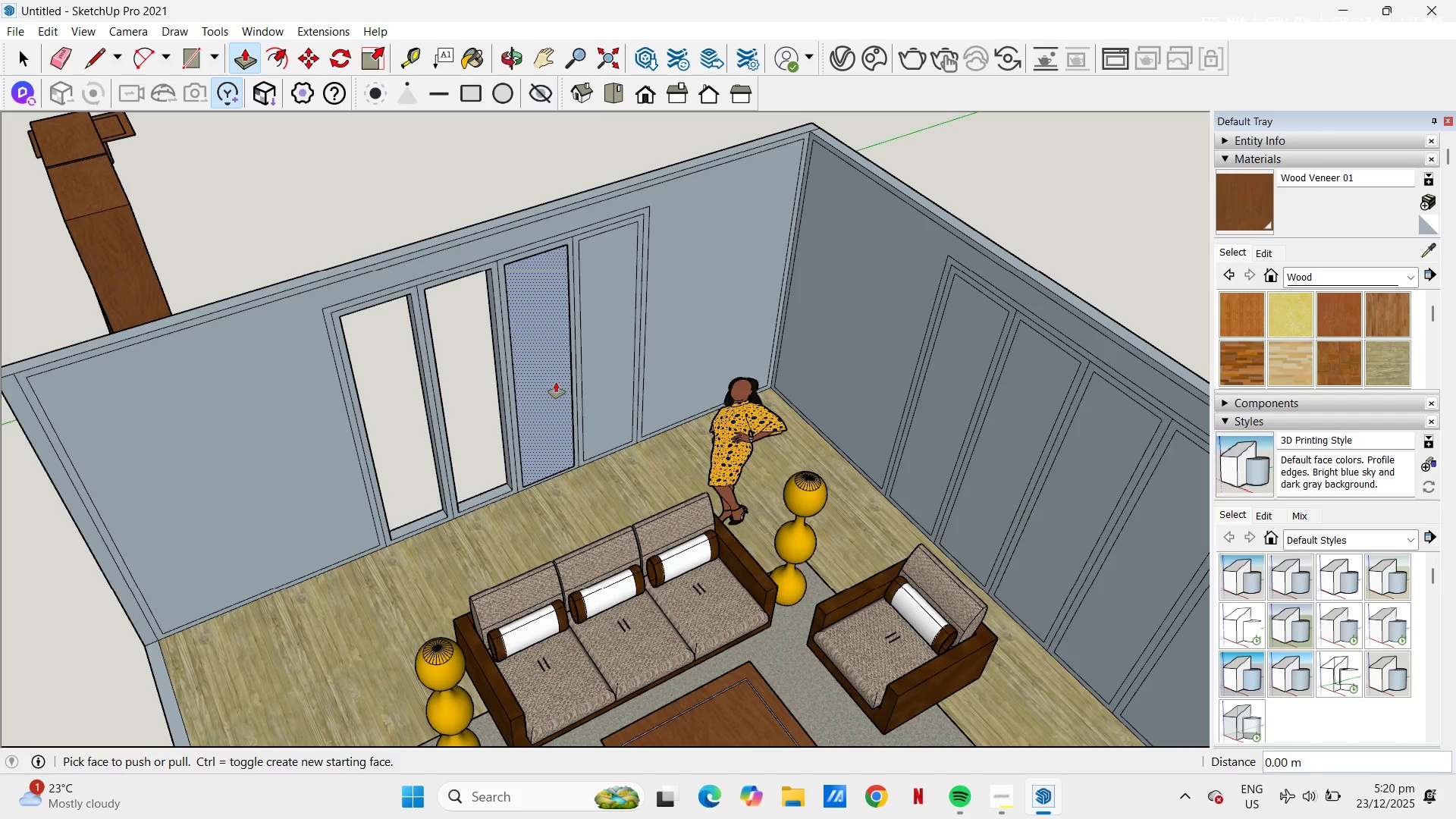 
key(Control+ControlLeft)
 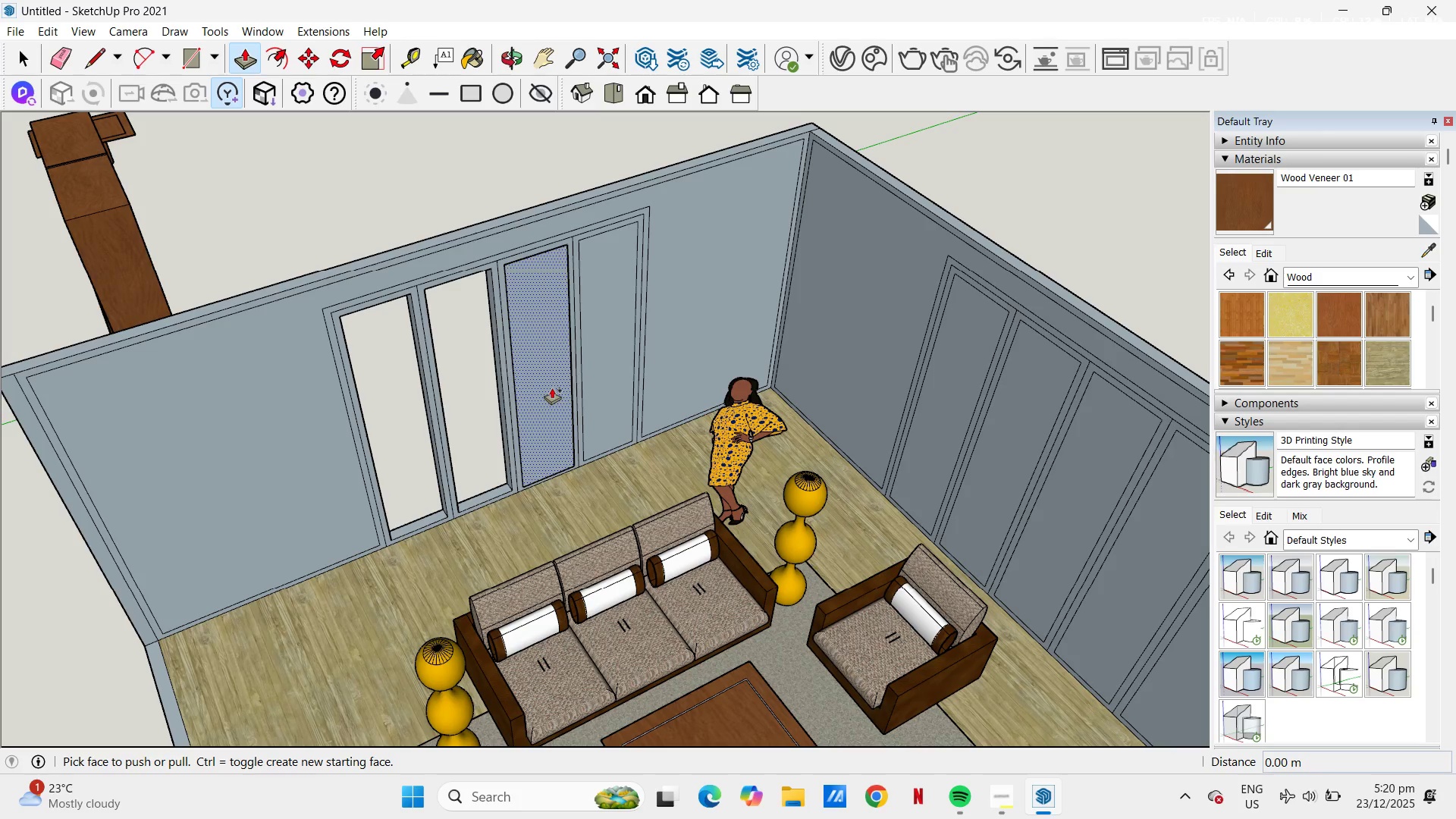 
key(Control+Z)
 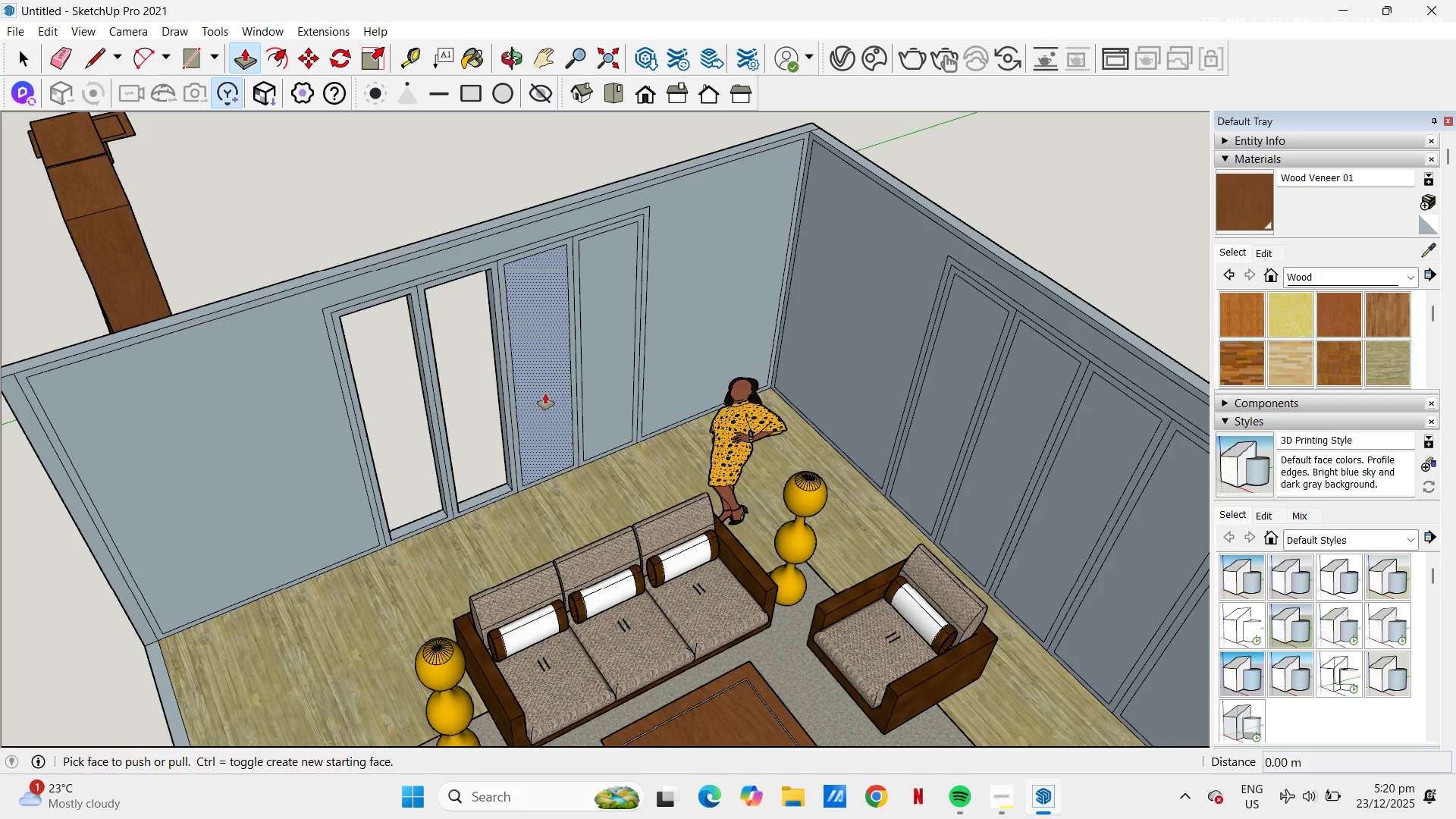 
left_click([545, 394])
 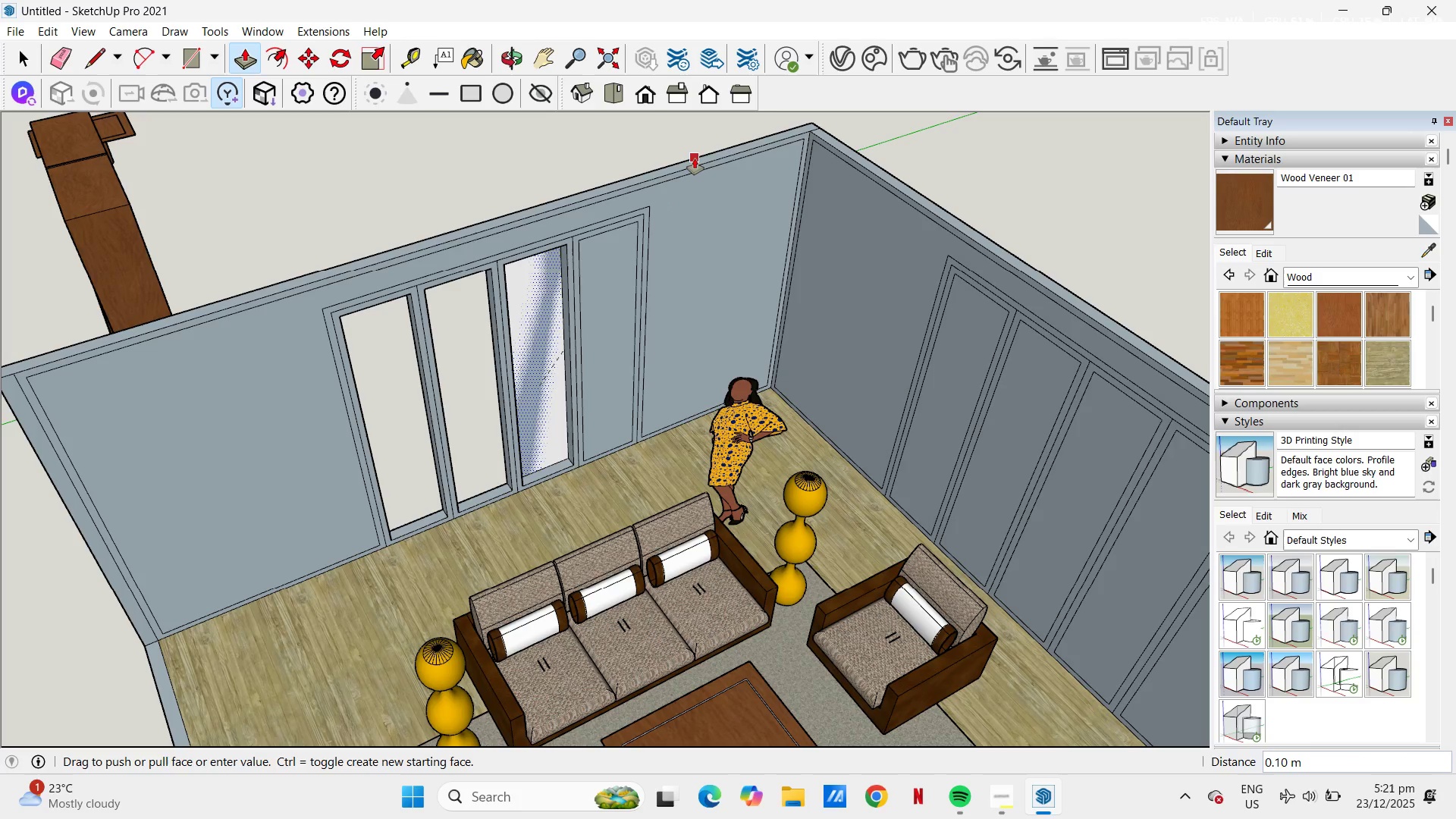 
left_click([694, 158])
 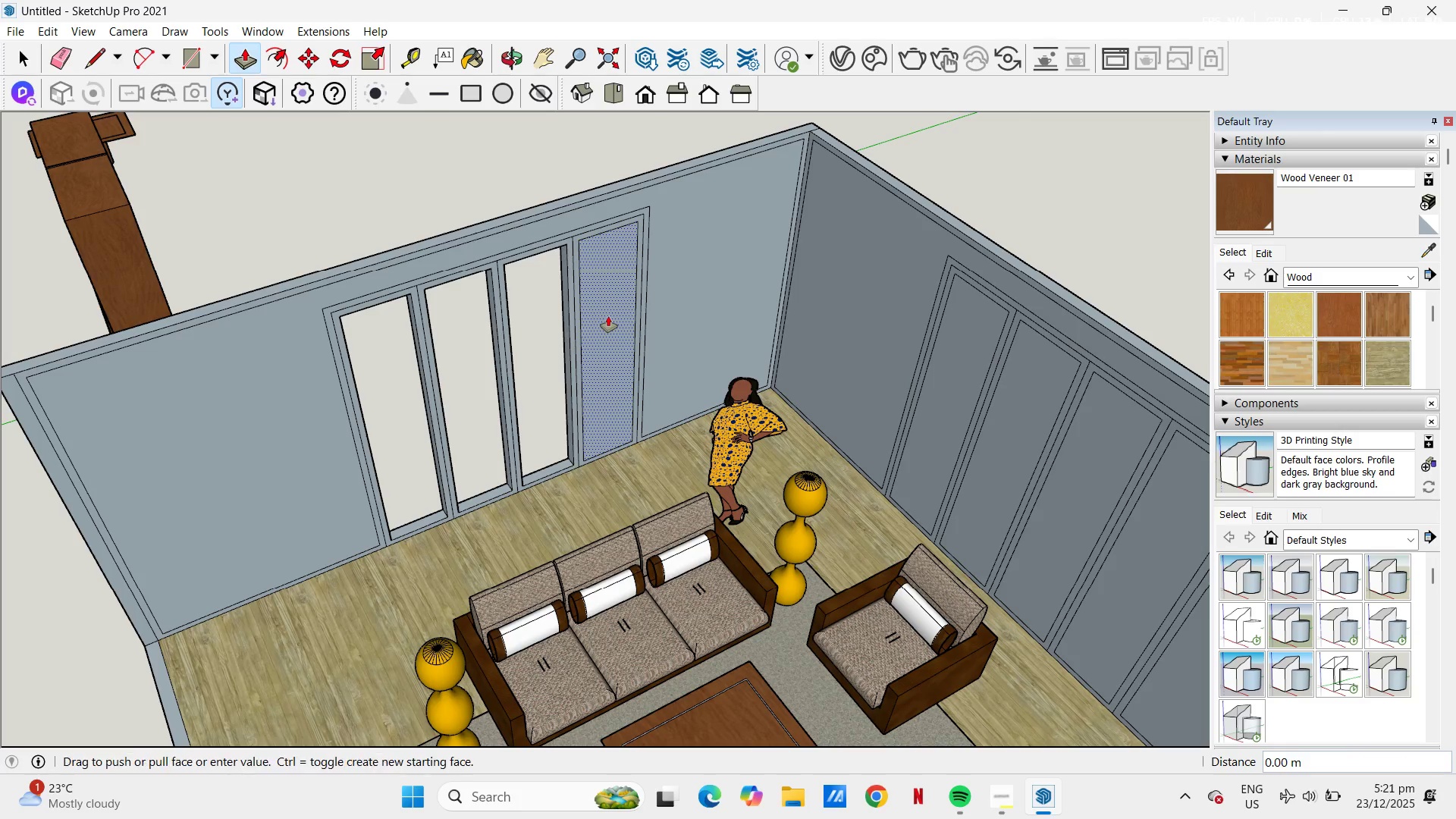 
double_click([608, 316])
 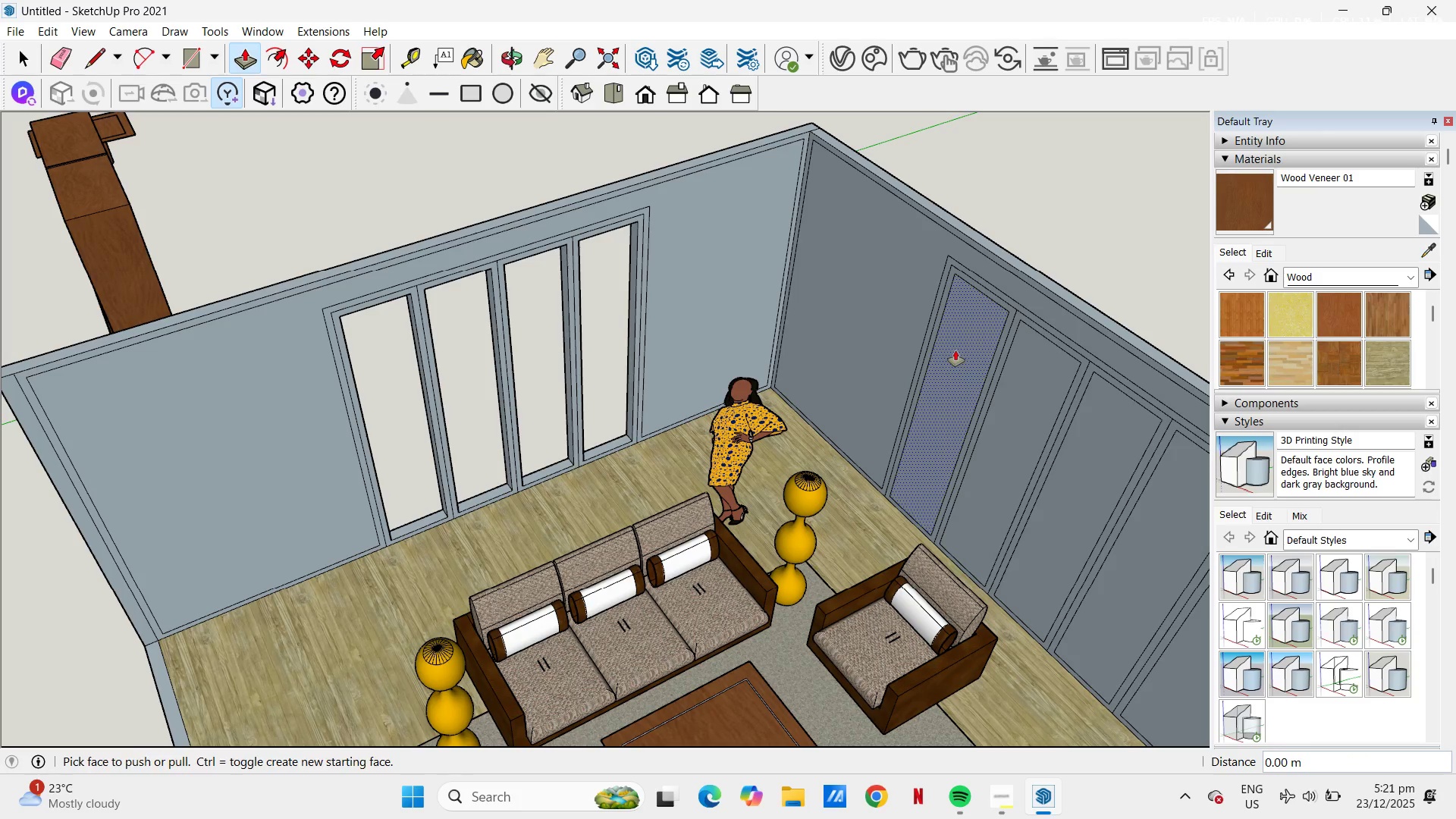 
double_click([956, 350])
 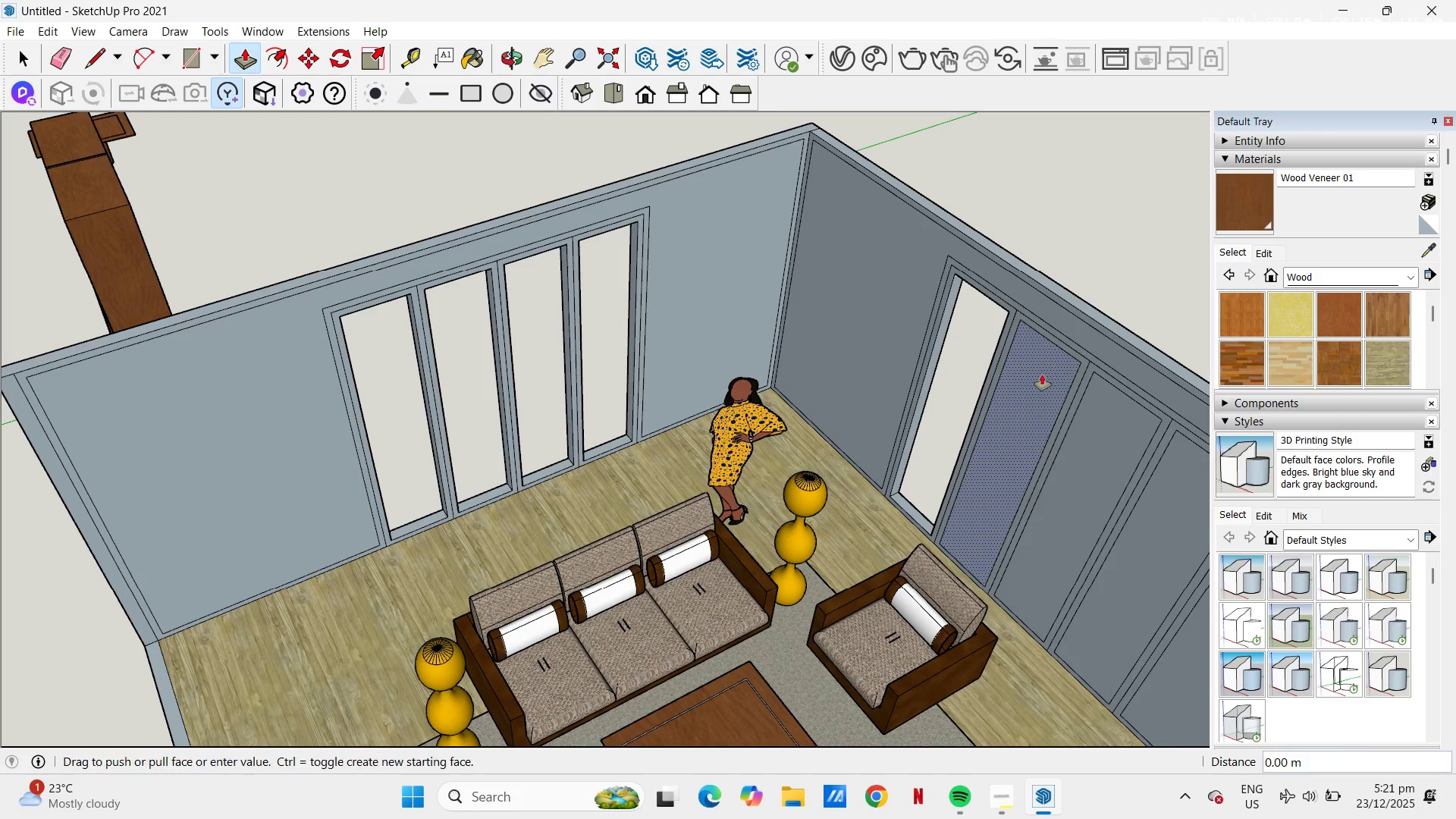 
double_click([1042, 375])
 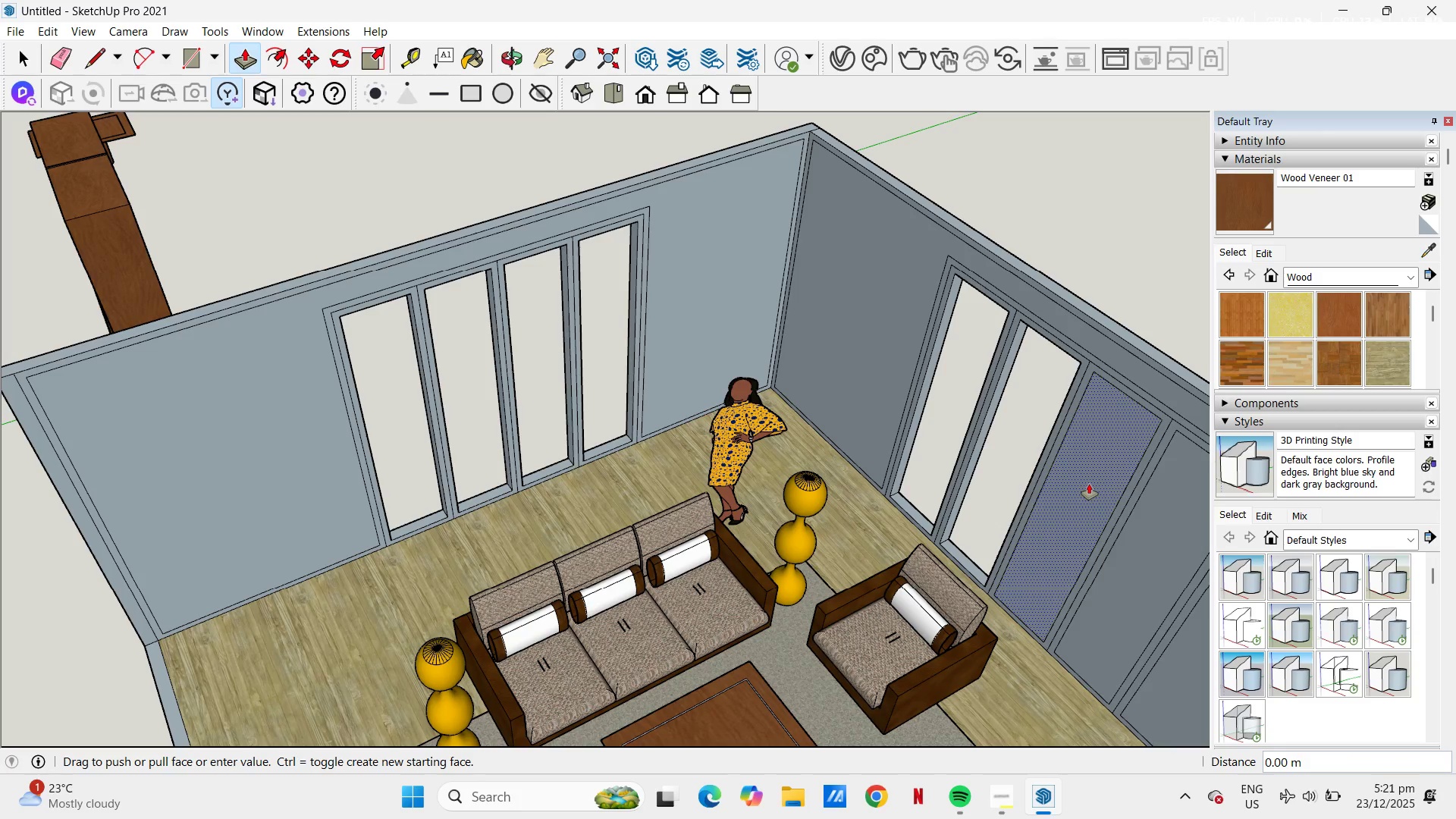 
double_click([1089, 484])
 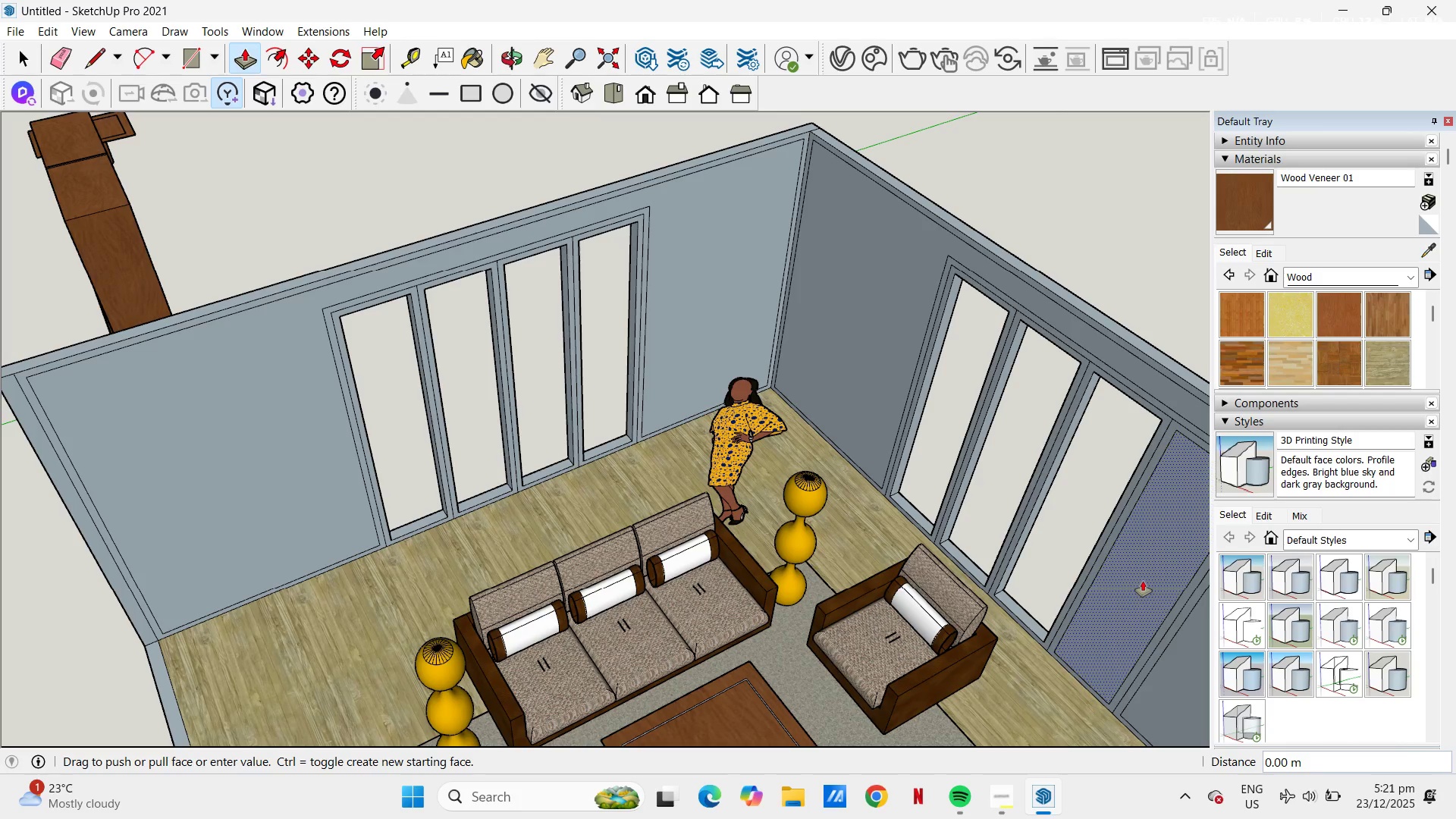 
double_click([1143, 581])
 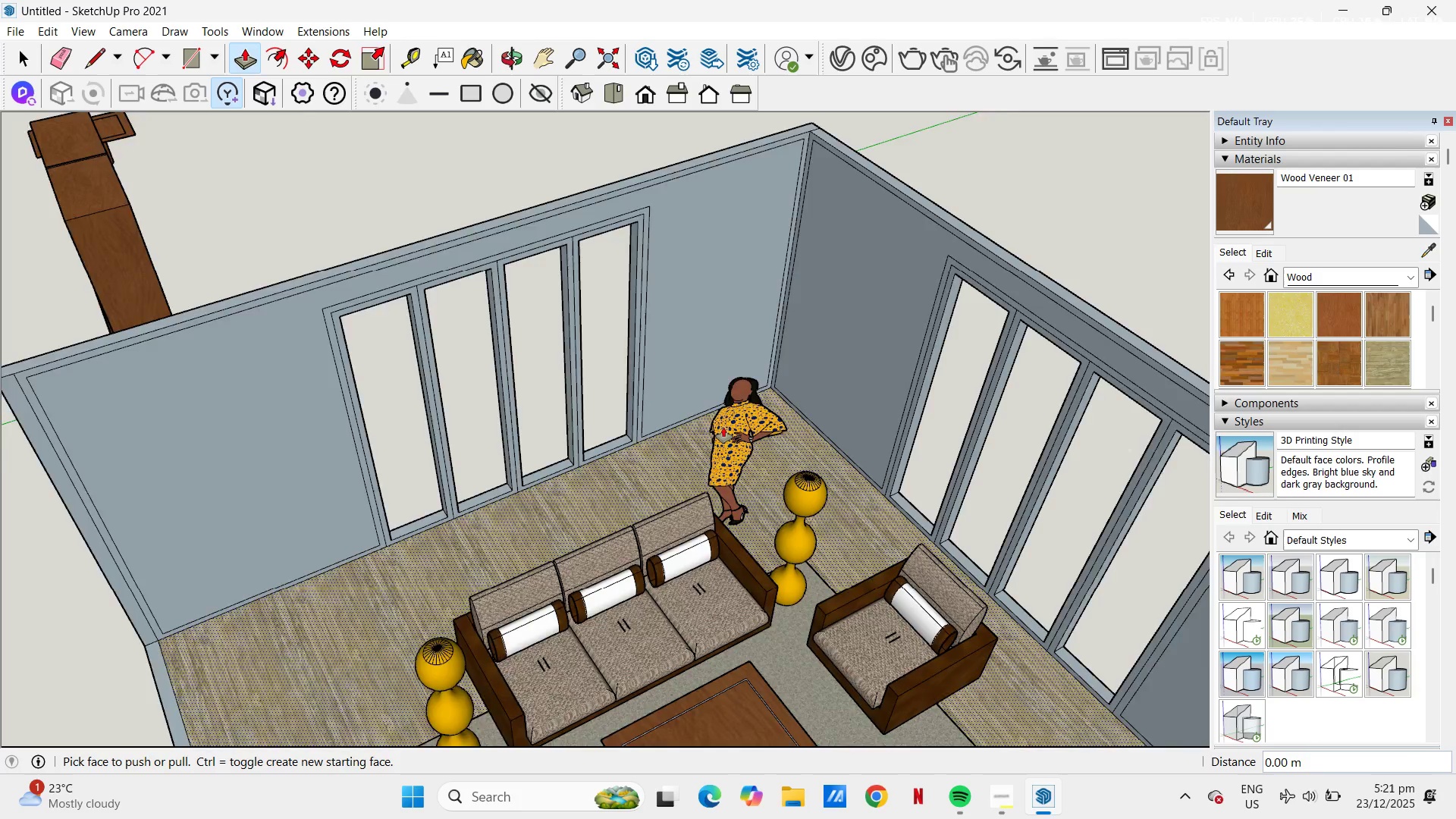 
scroll: coordinate [723, 427], scroll_direction: down, amount: 3.0
 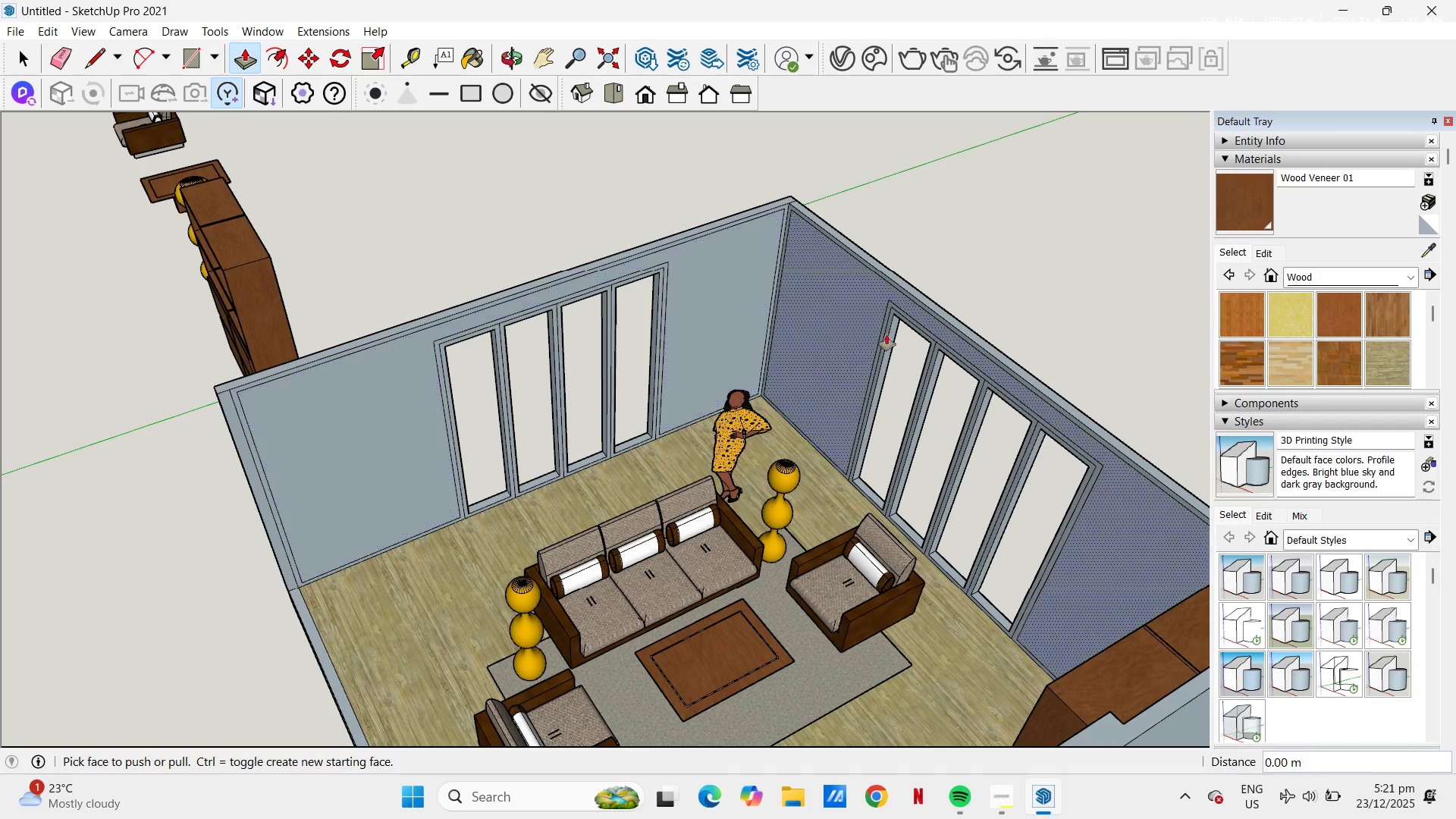 
key(Control+V)
 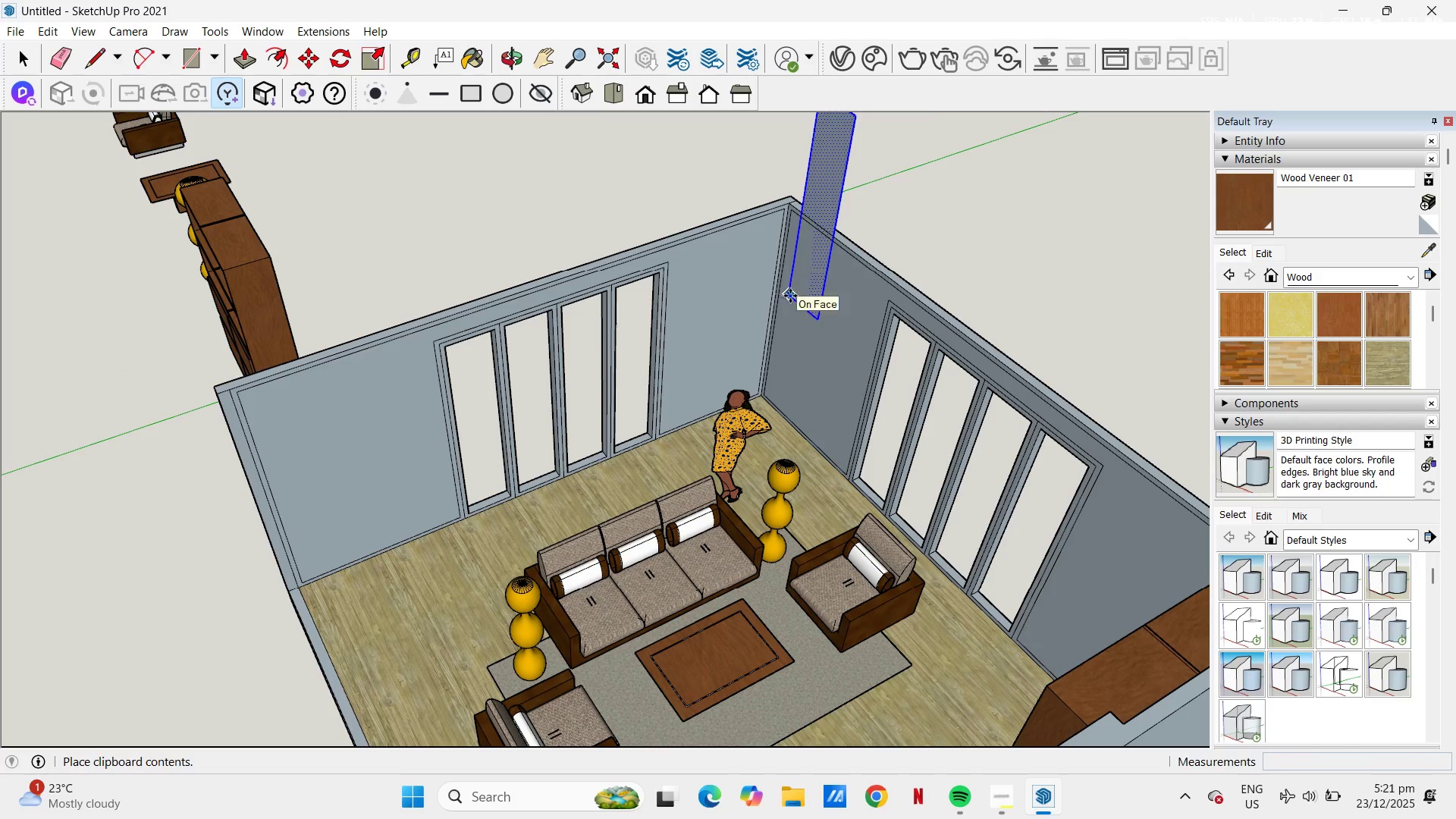 
left_click([990, 262])
 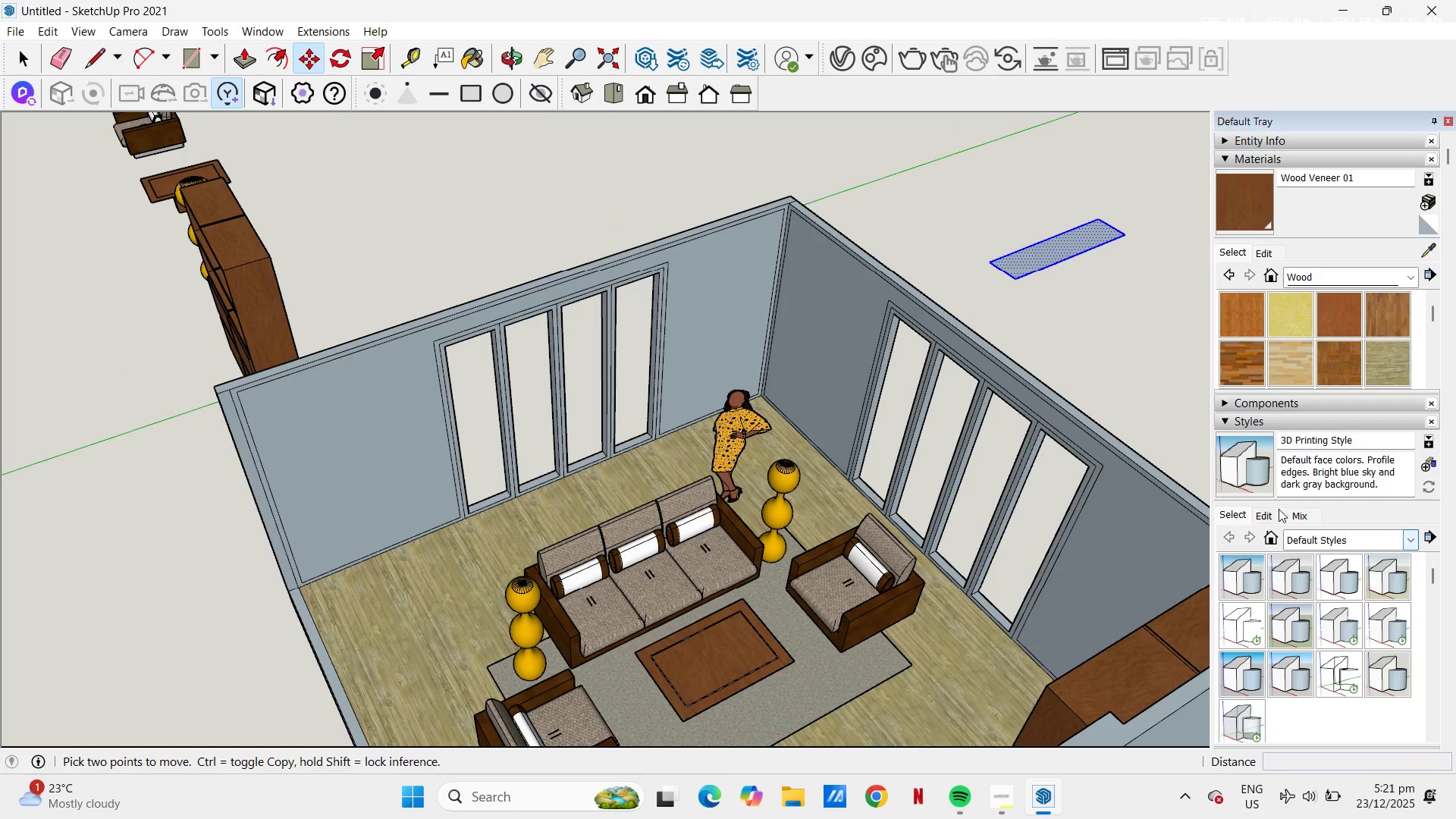 
left_click([1342, 271])
 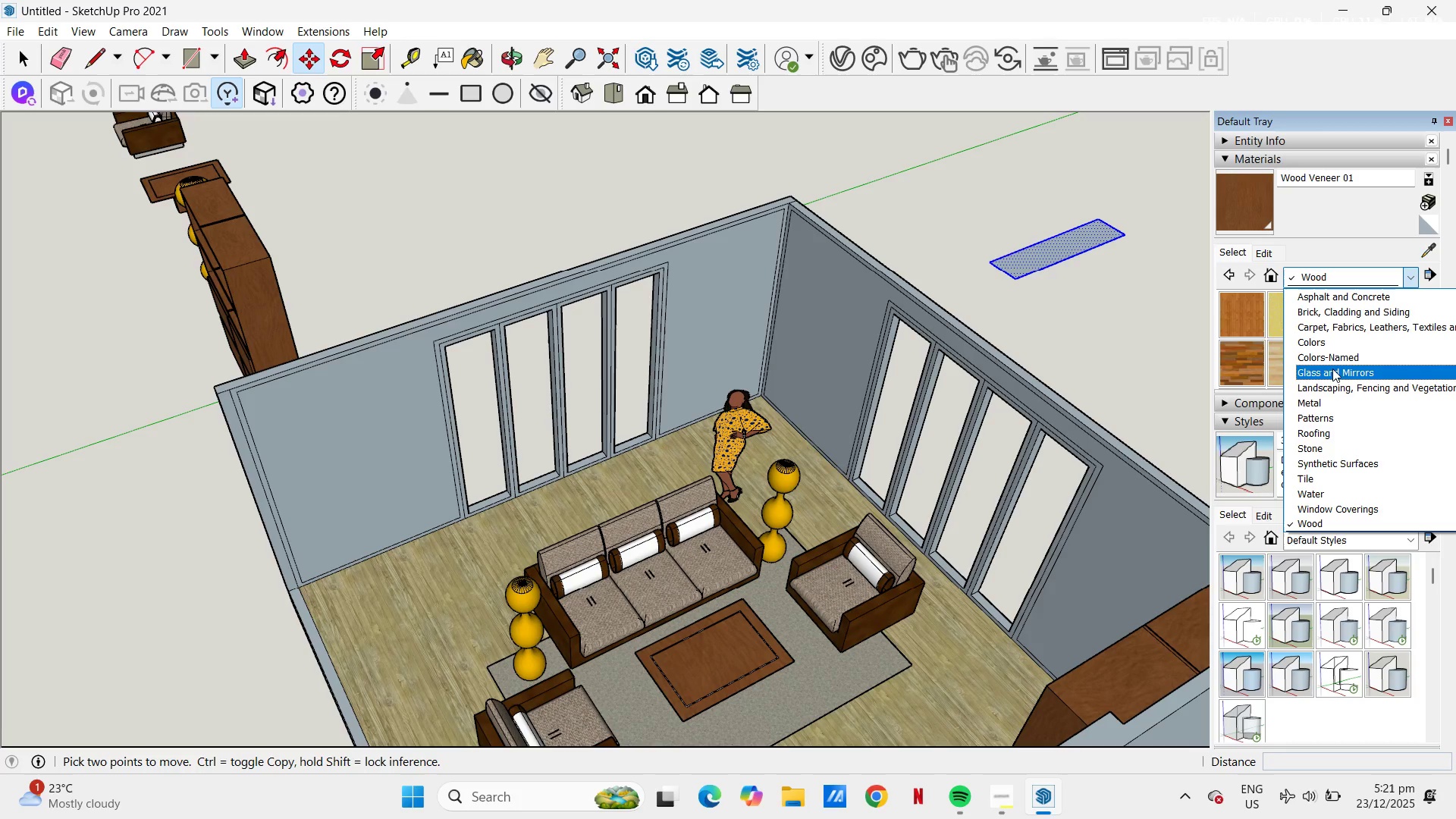 
left_click([1336, 359])
 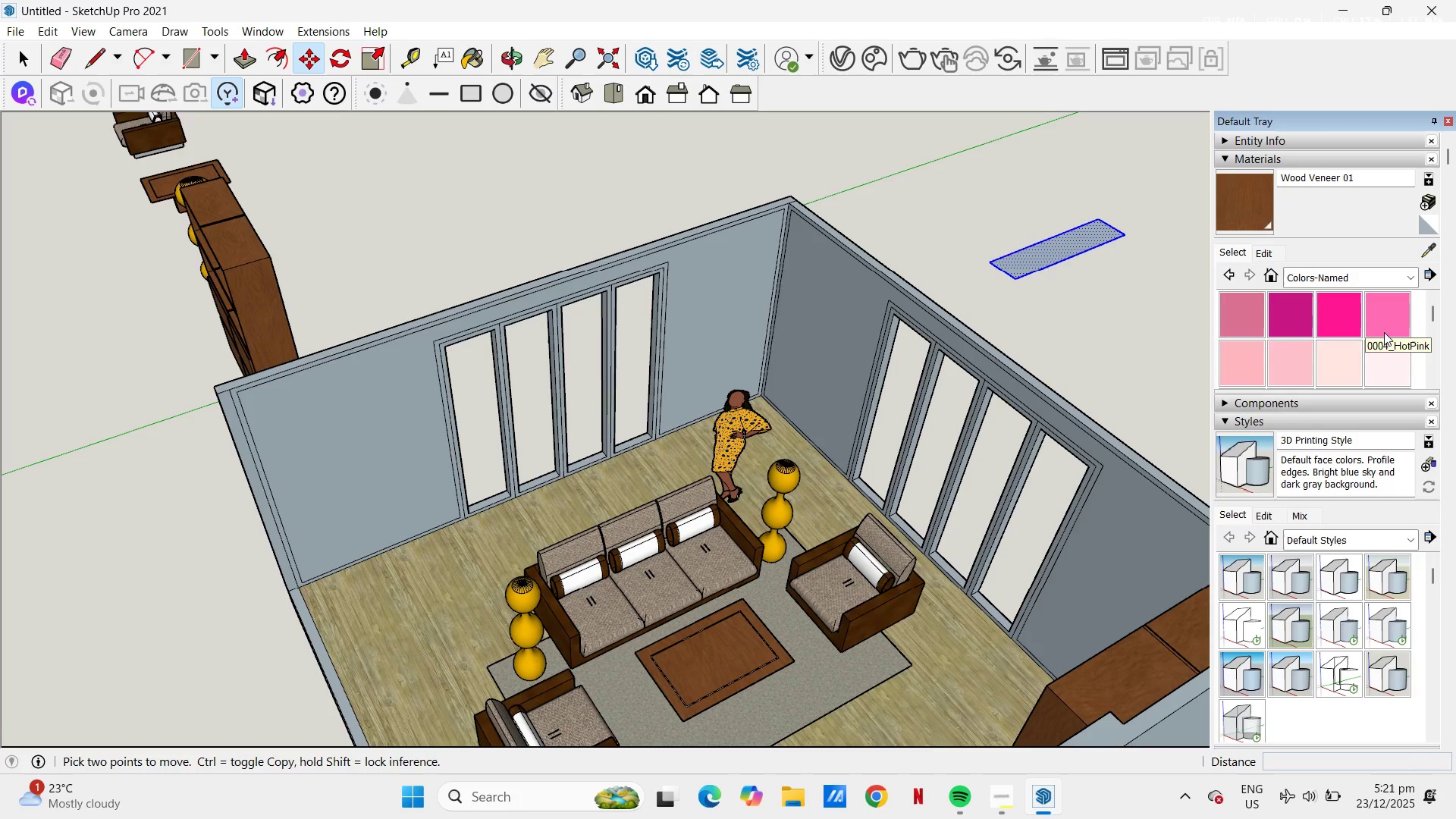 
left_click([1413, 281])
 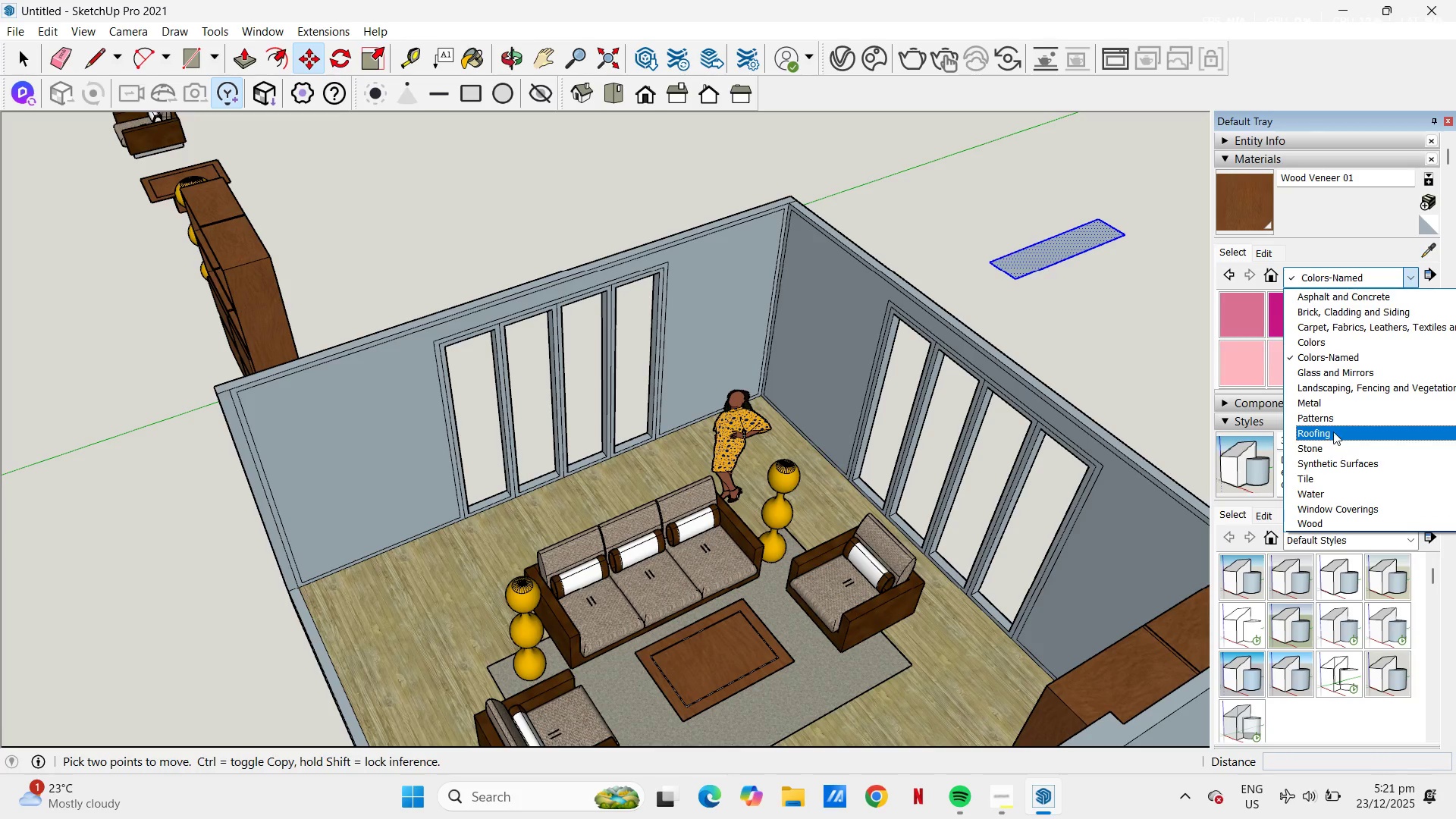 
wait(5.17)
 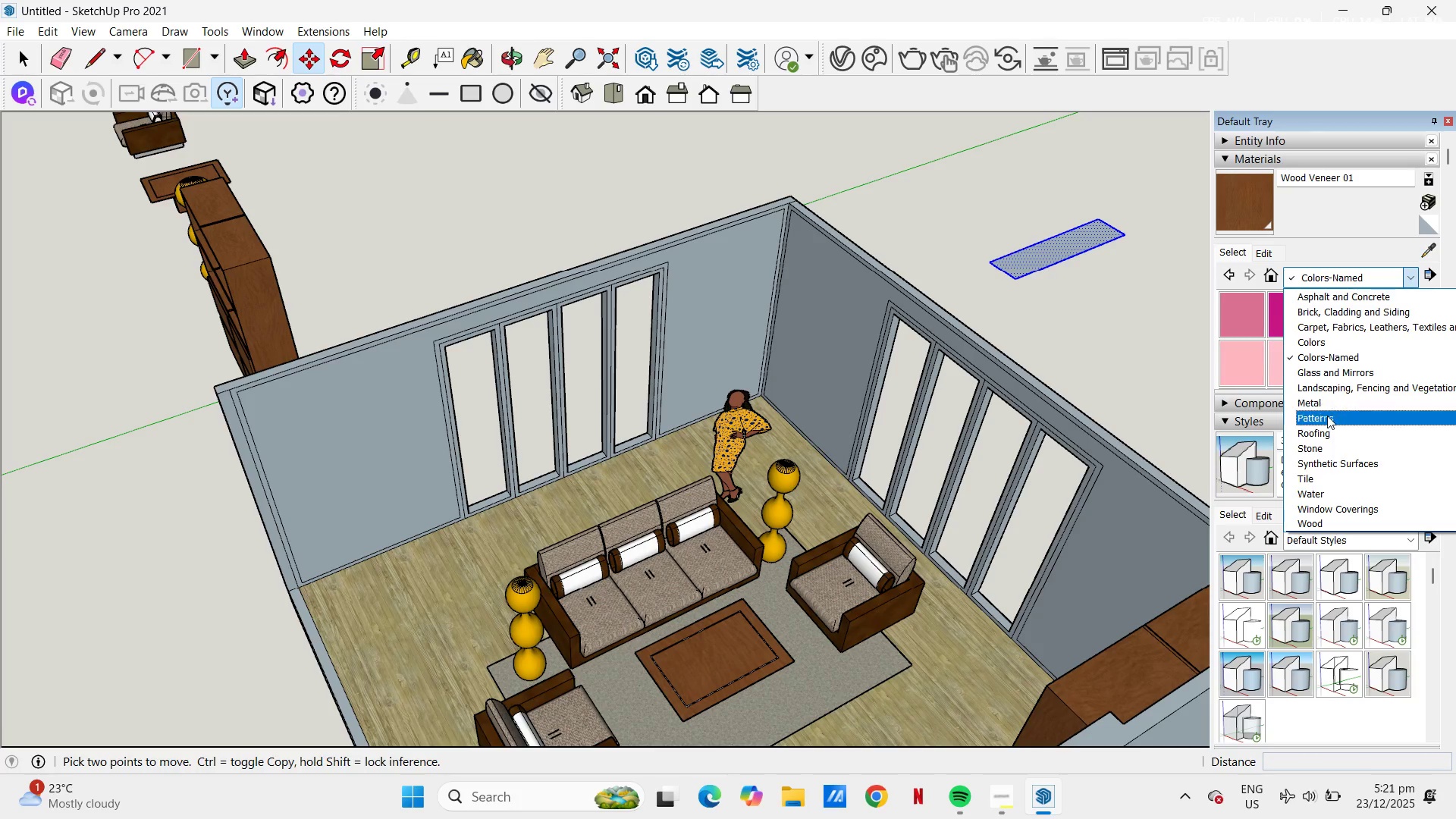 
left_click([1339, 372])
 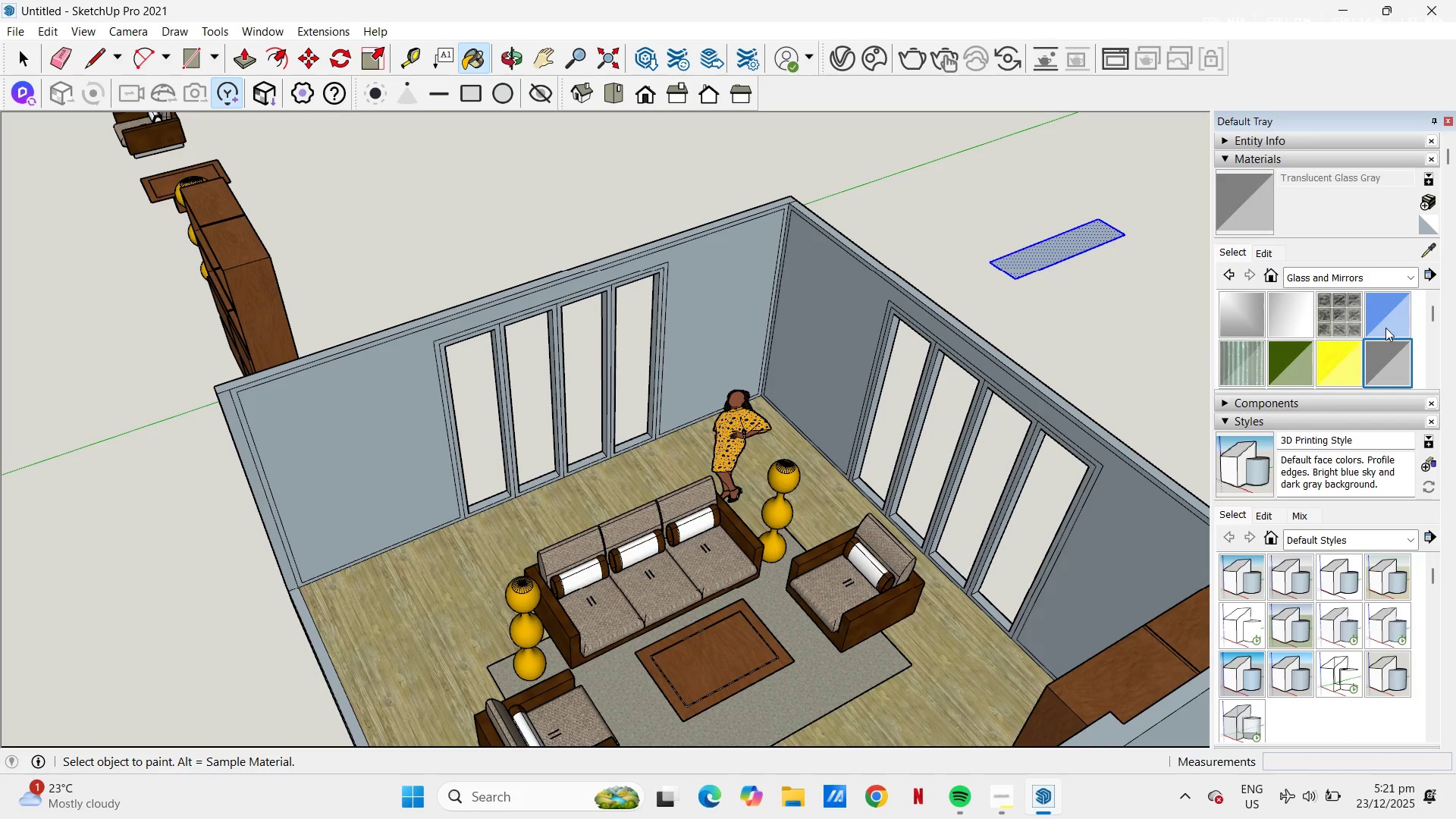 
left_click([1067, 249])
 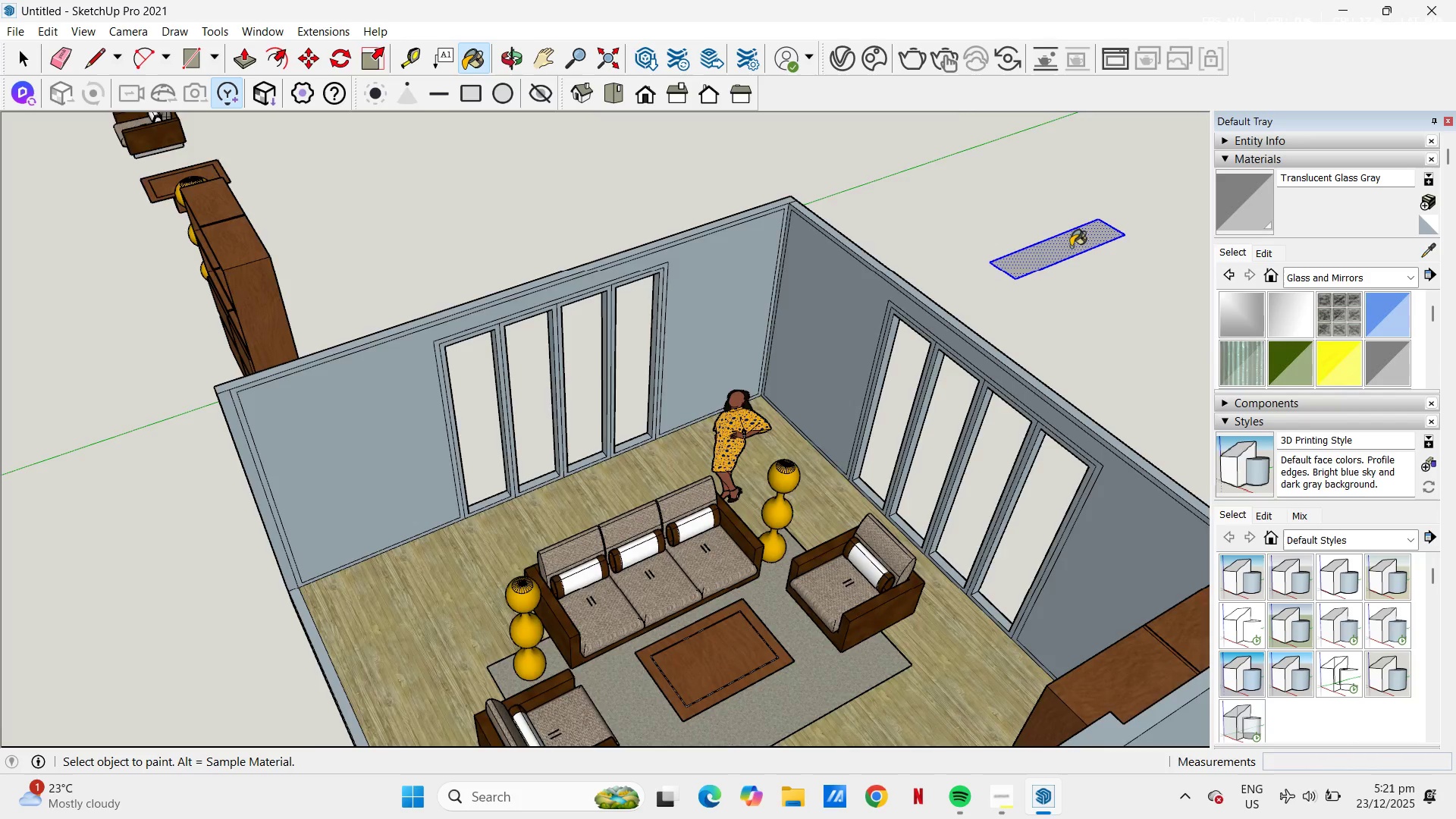 
scroll: coordinate [1018, 290], scroll_direction: up, amount: 17.0
 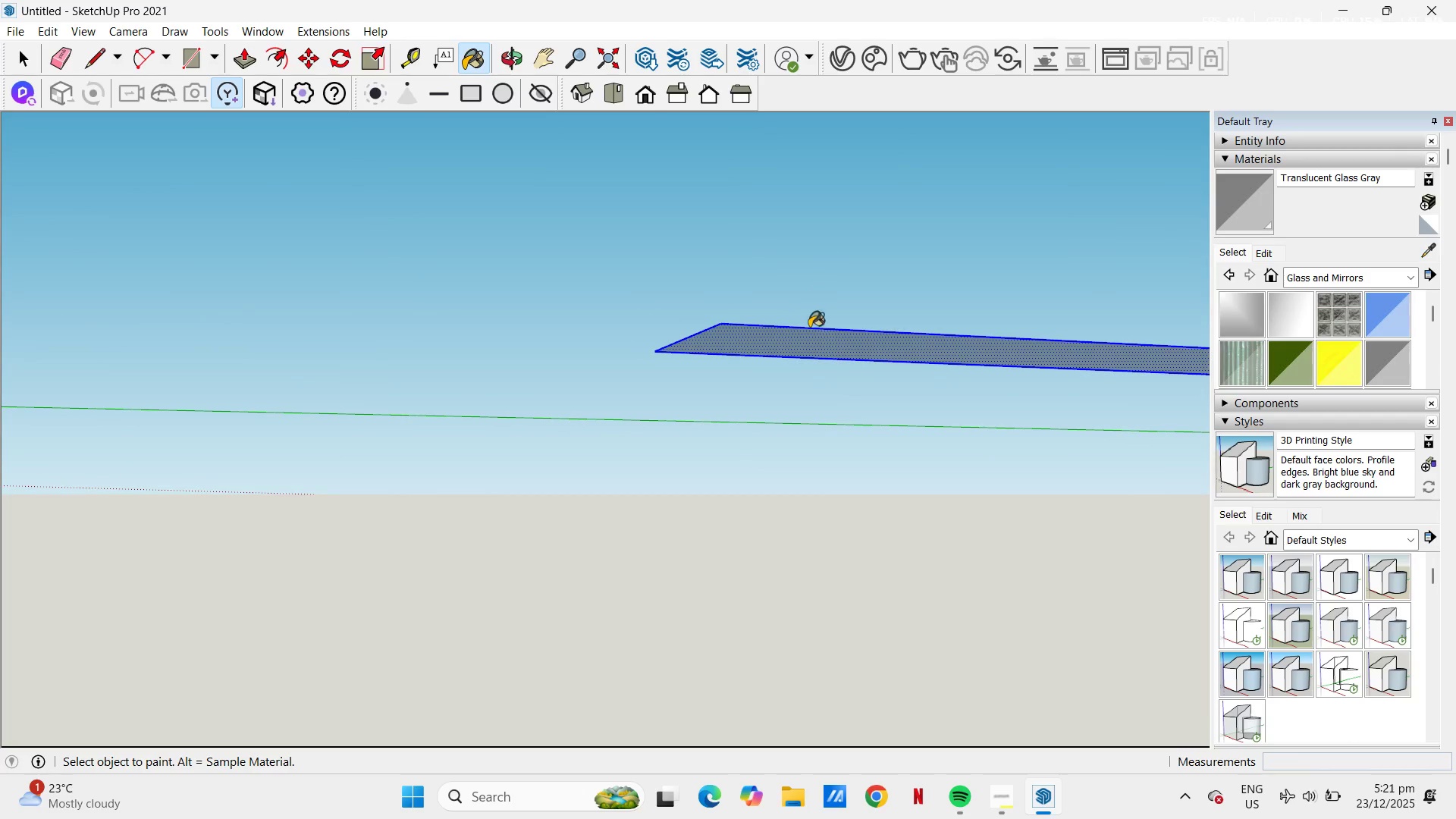 
scroll: coordinate [803, 298], scroll_direction: down, amount: 2.0
 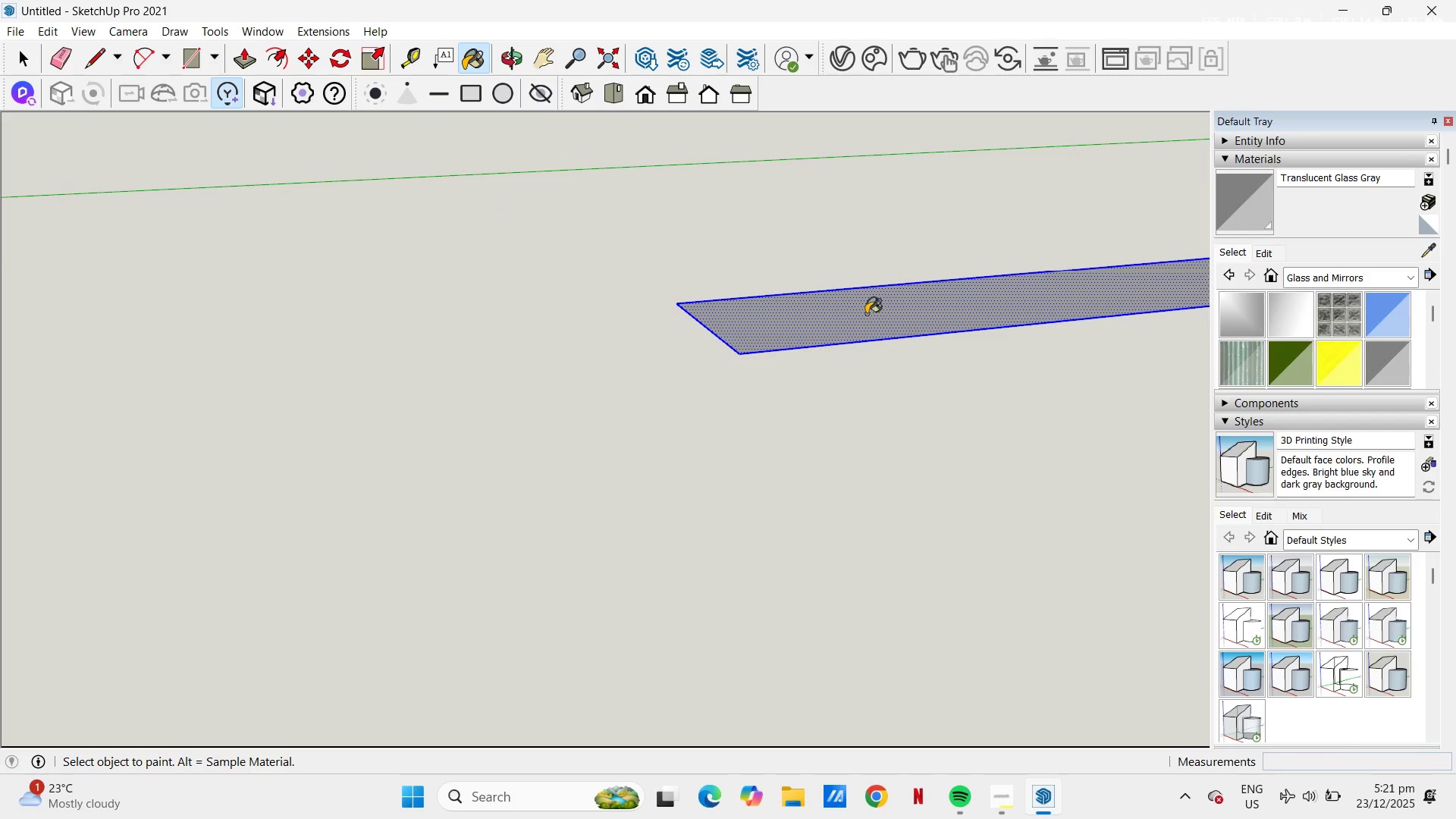 
type(op)
 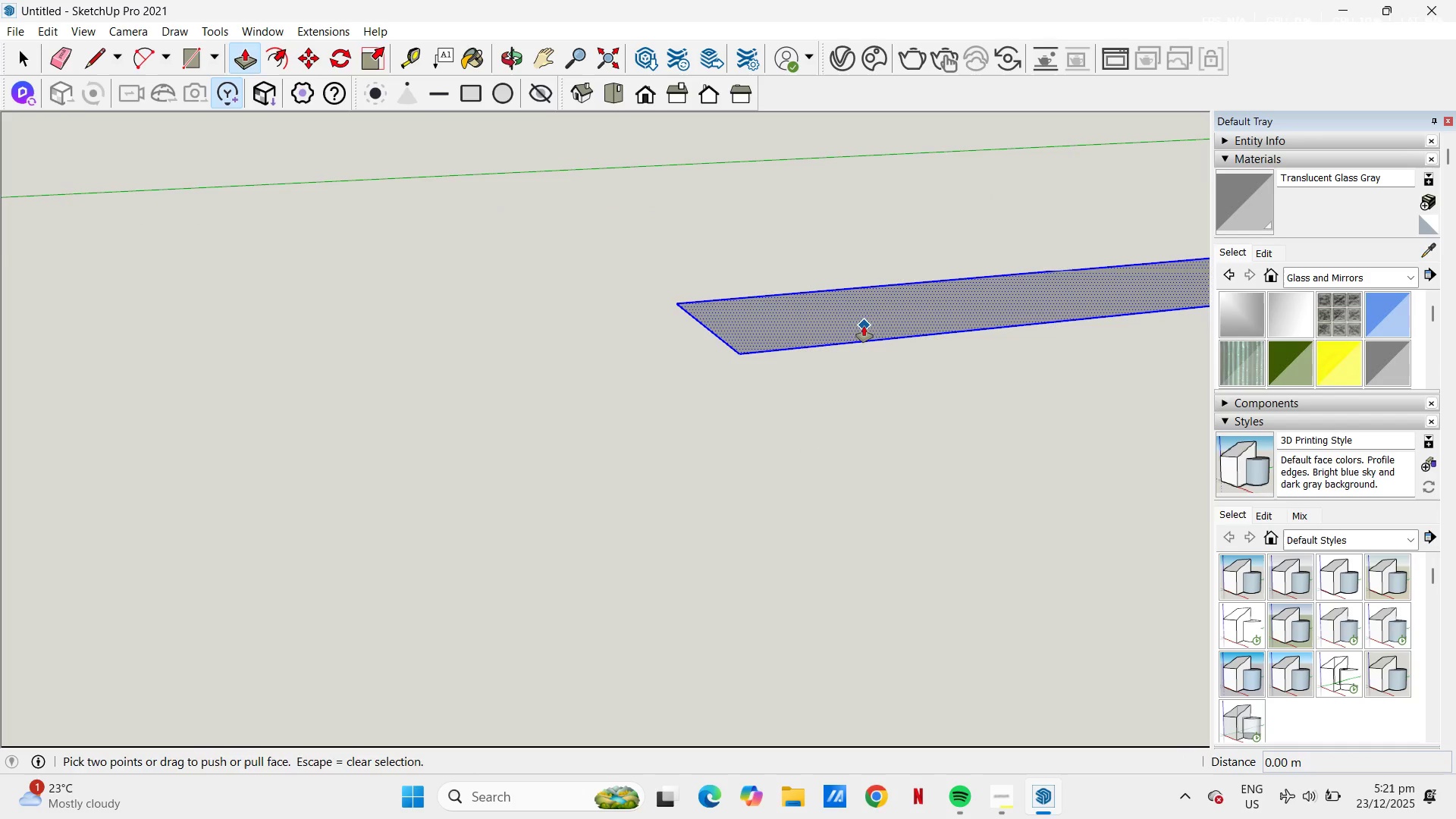 
left_click([862, 321])
 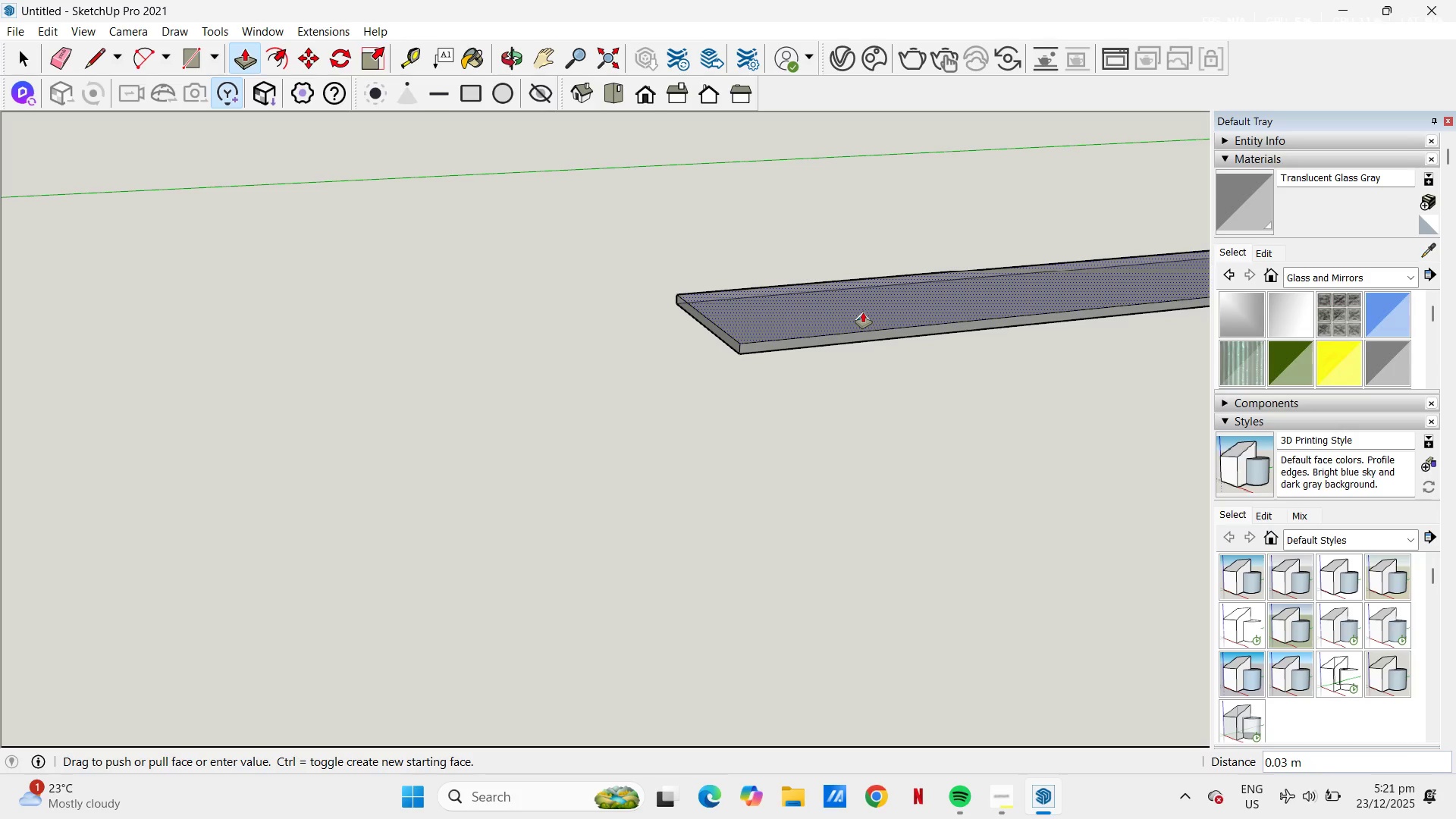 
key(NumpadDecimal)
 